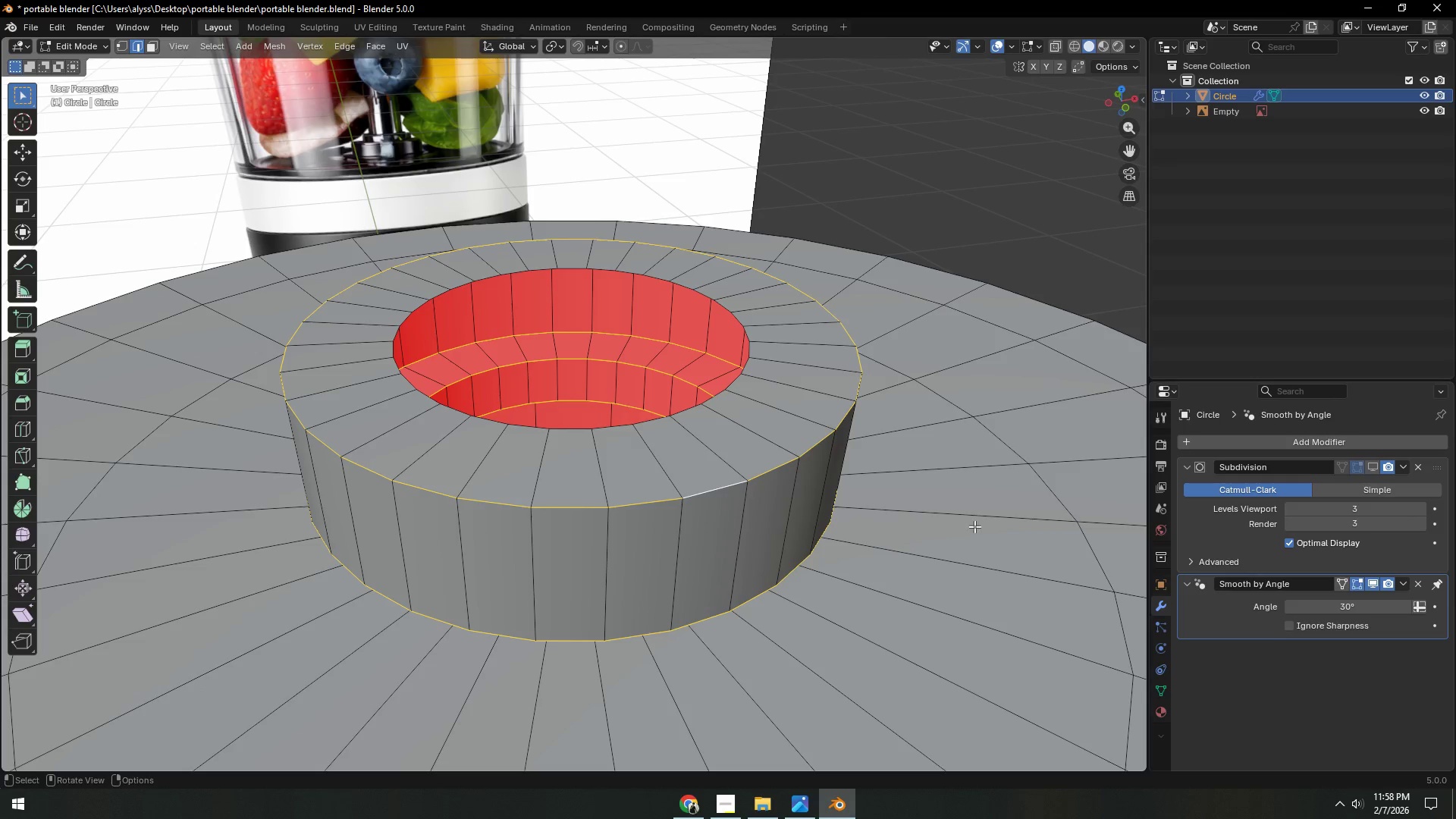 
key(Control+ControlLeft)
 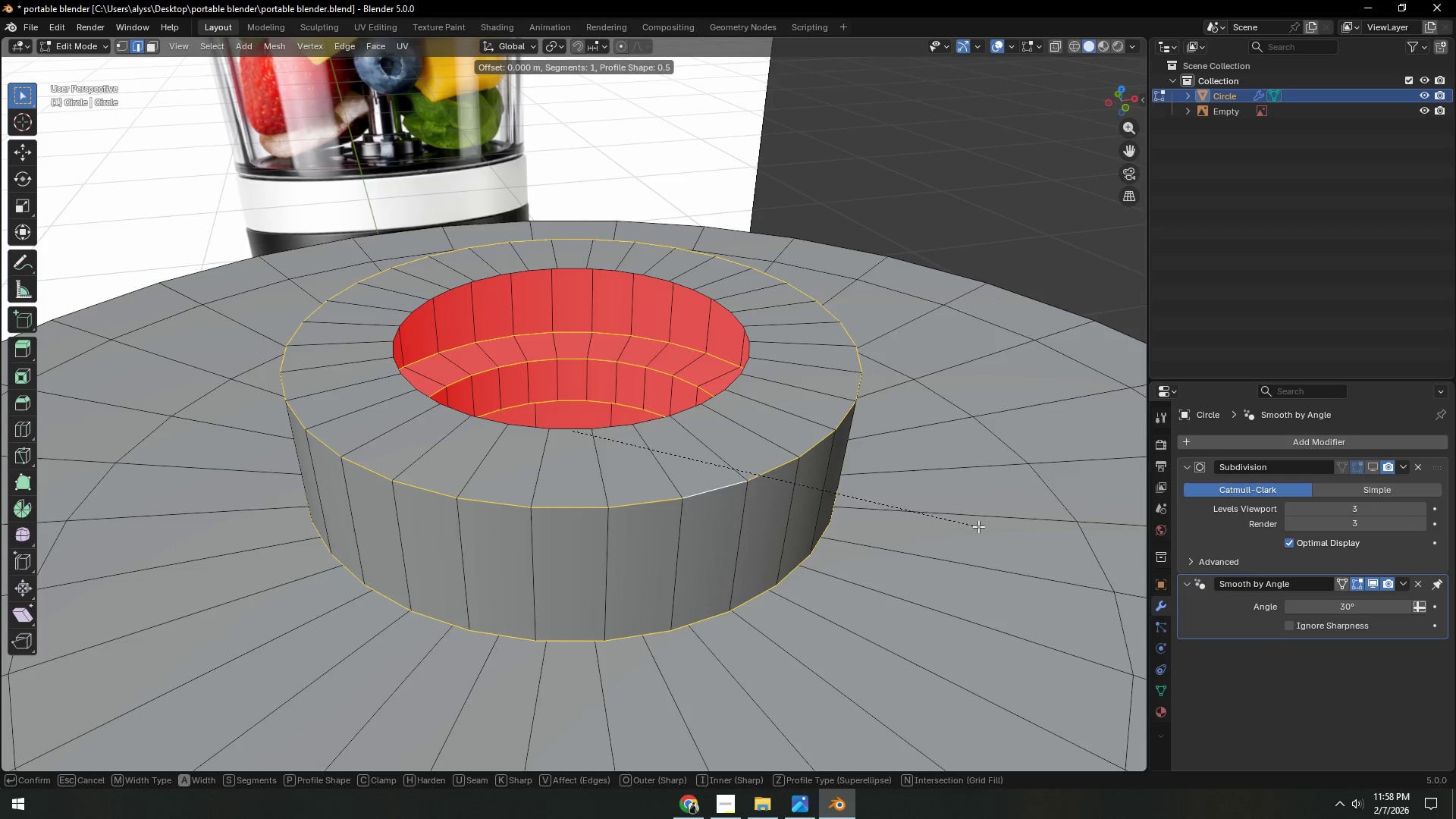 
key(Control+B)
 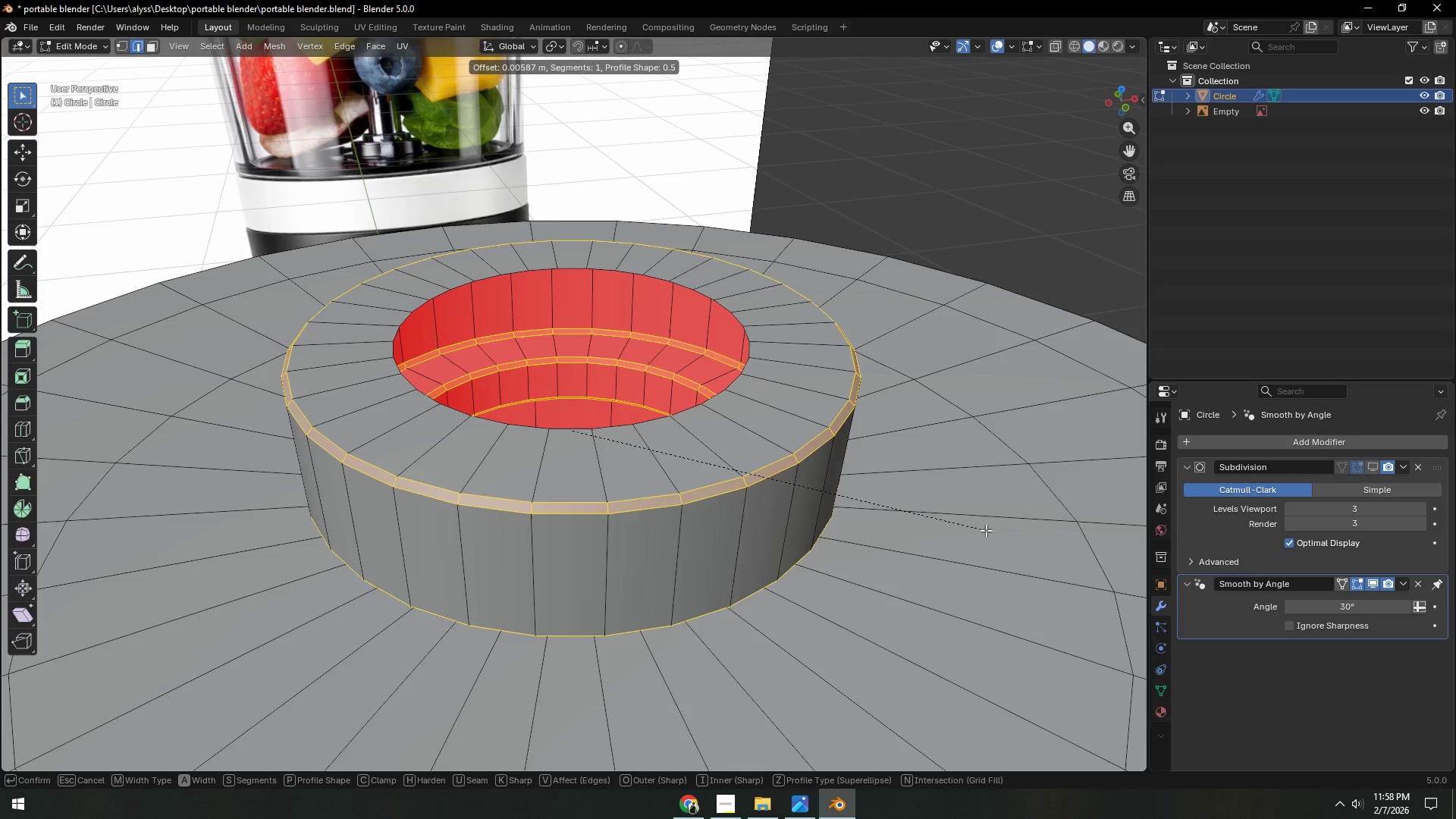 
hold_key(key=ShiftLeft, duration=1.5)
 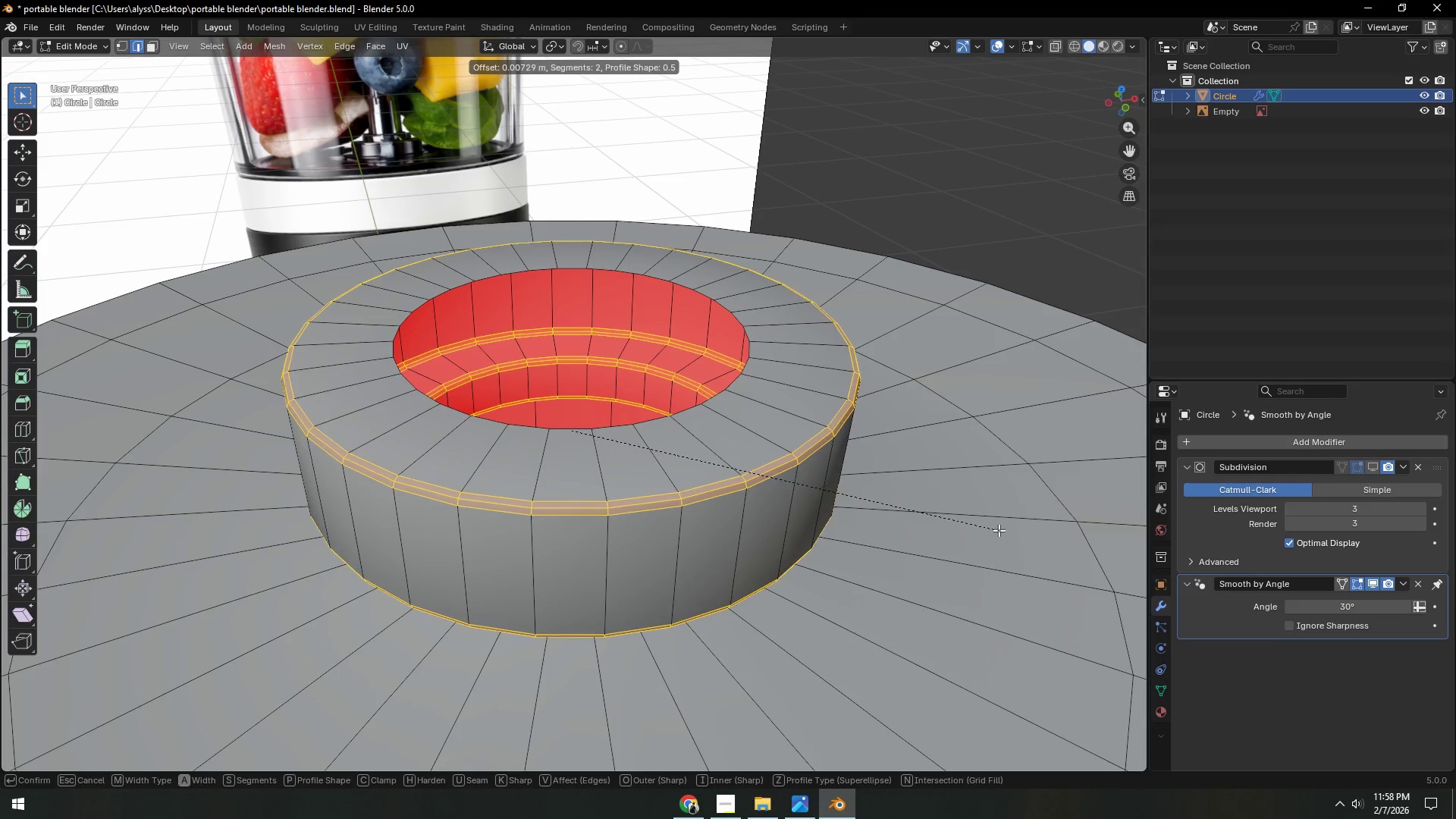 
scroll: coordinate [986, 530], scroll_direction: up, amount: 1.0
 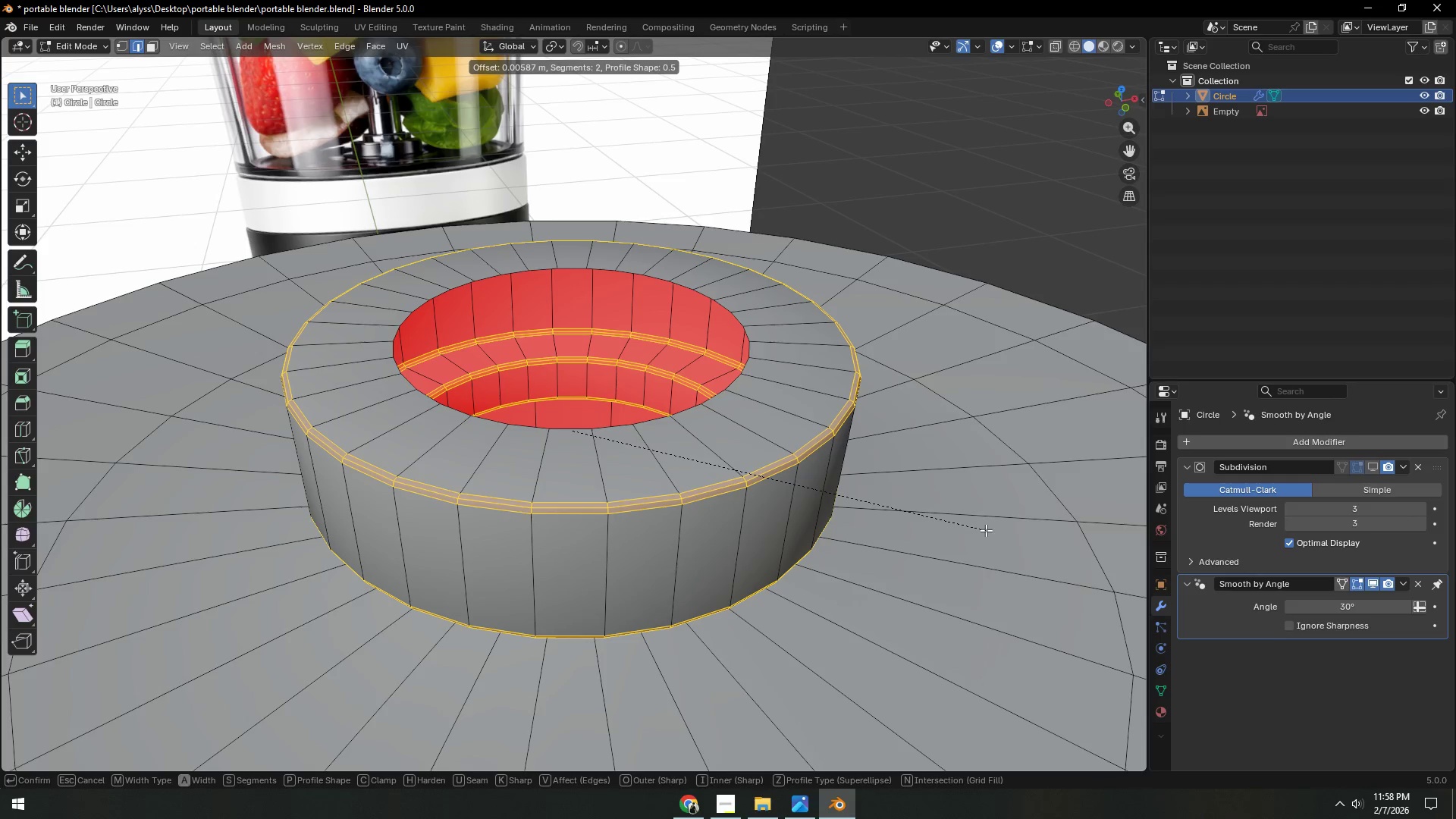 
hold_key(key=ShiftLeft, duration=1.51)
 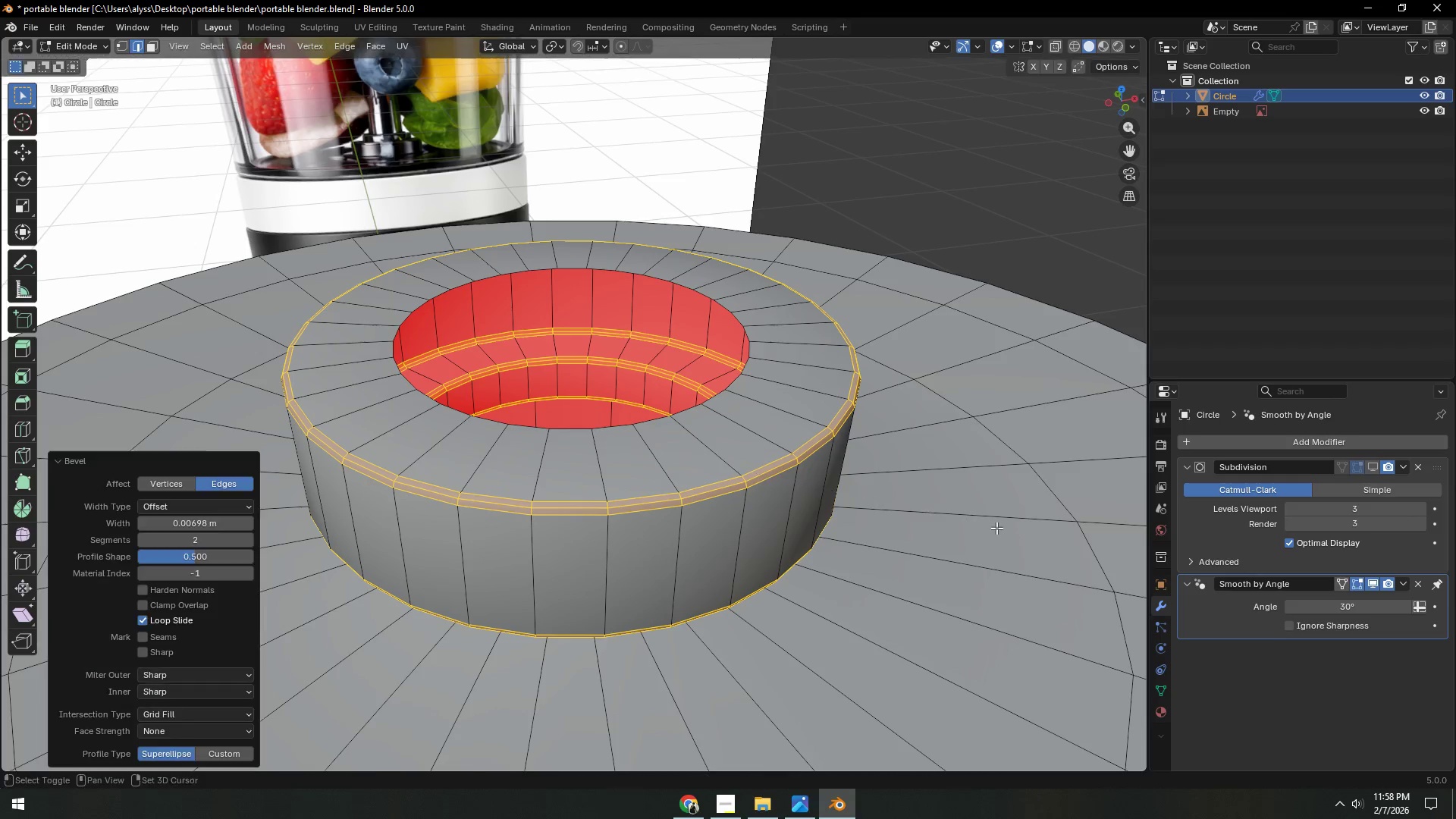 
hold_key(key=ShiftLeft, duration=0.77)
left_click([996, 528])
 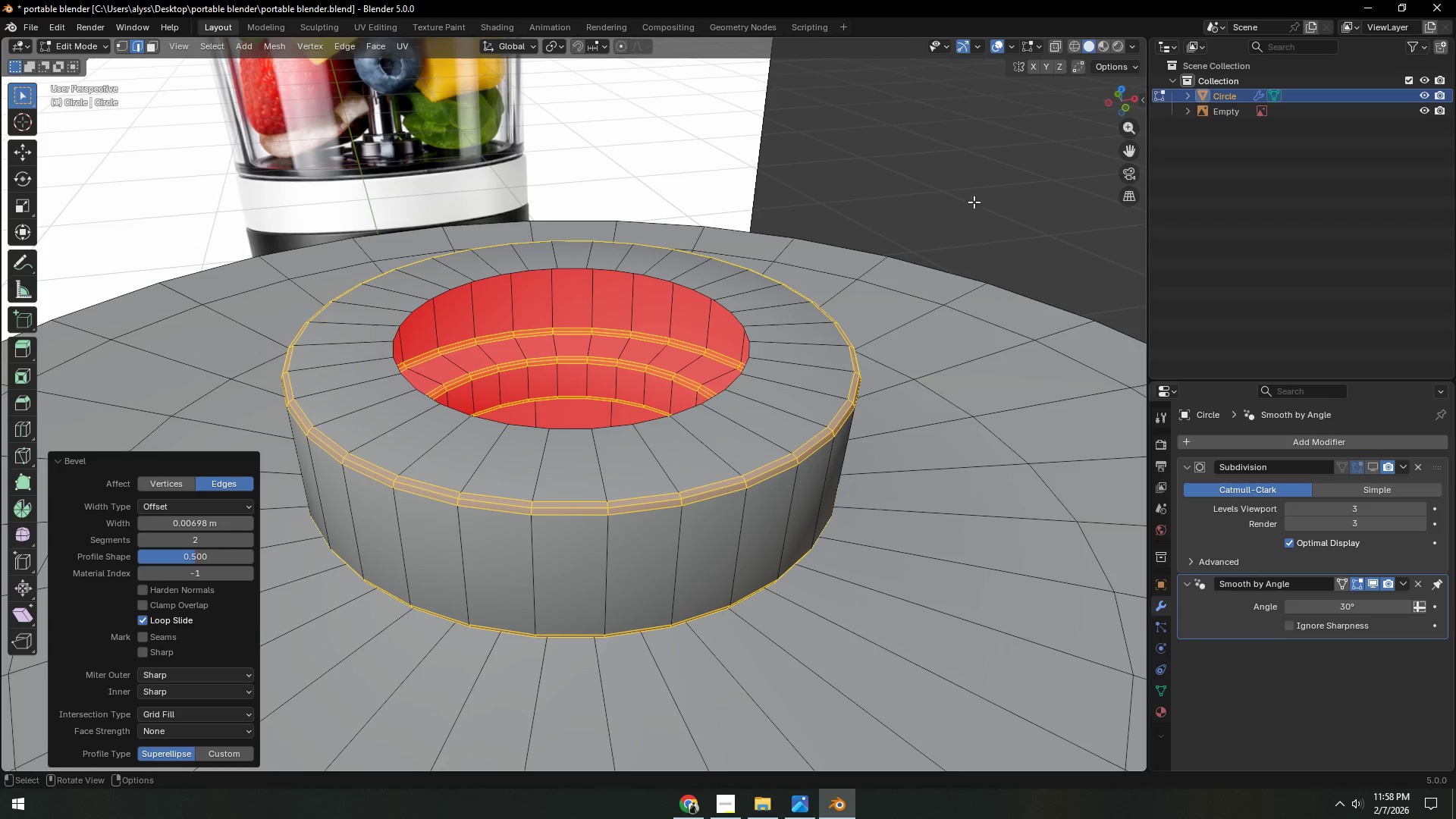 
left_click([974, 201])
 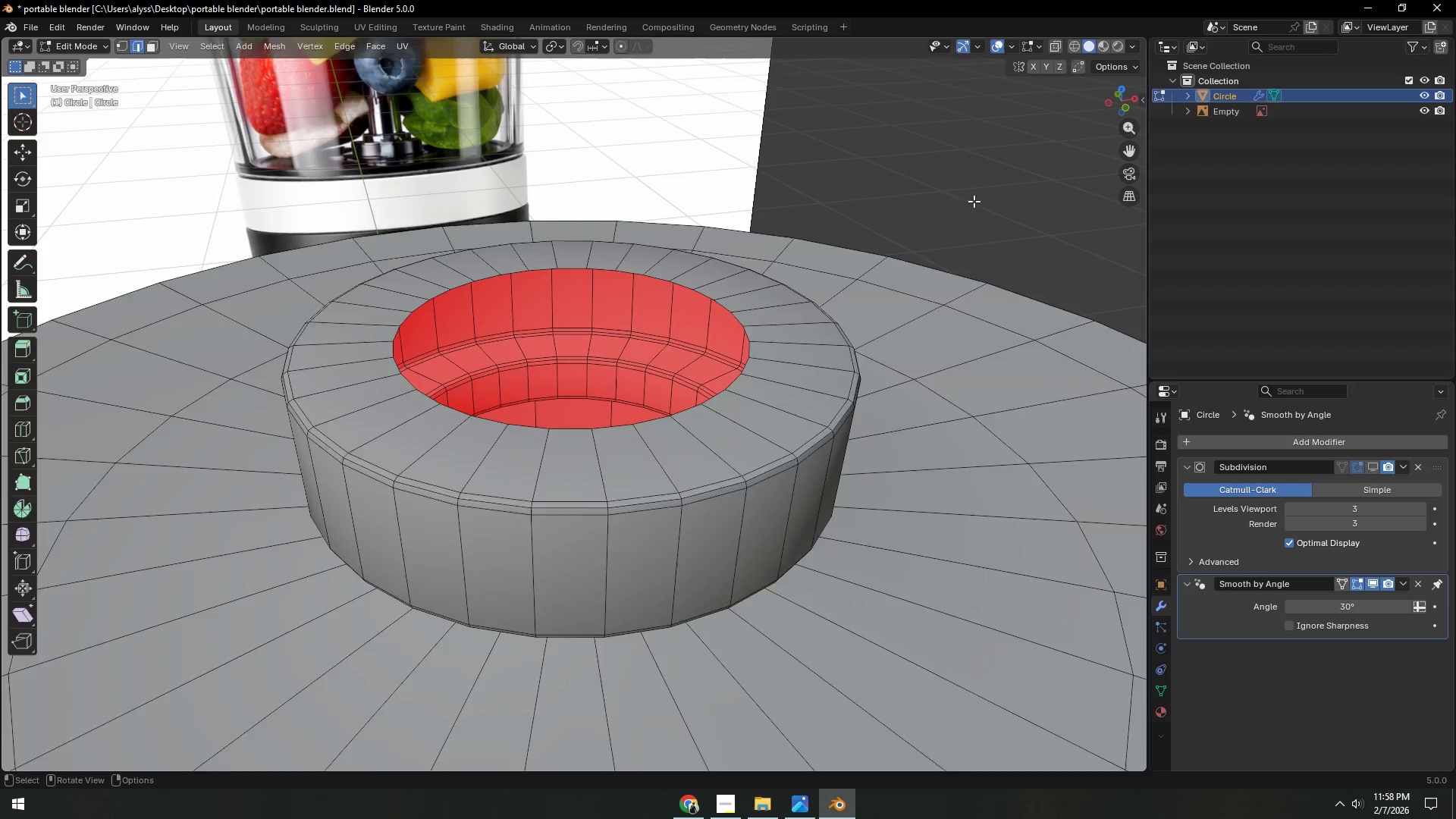 
key(Tab)
 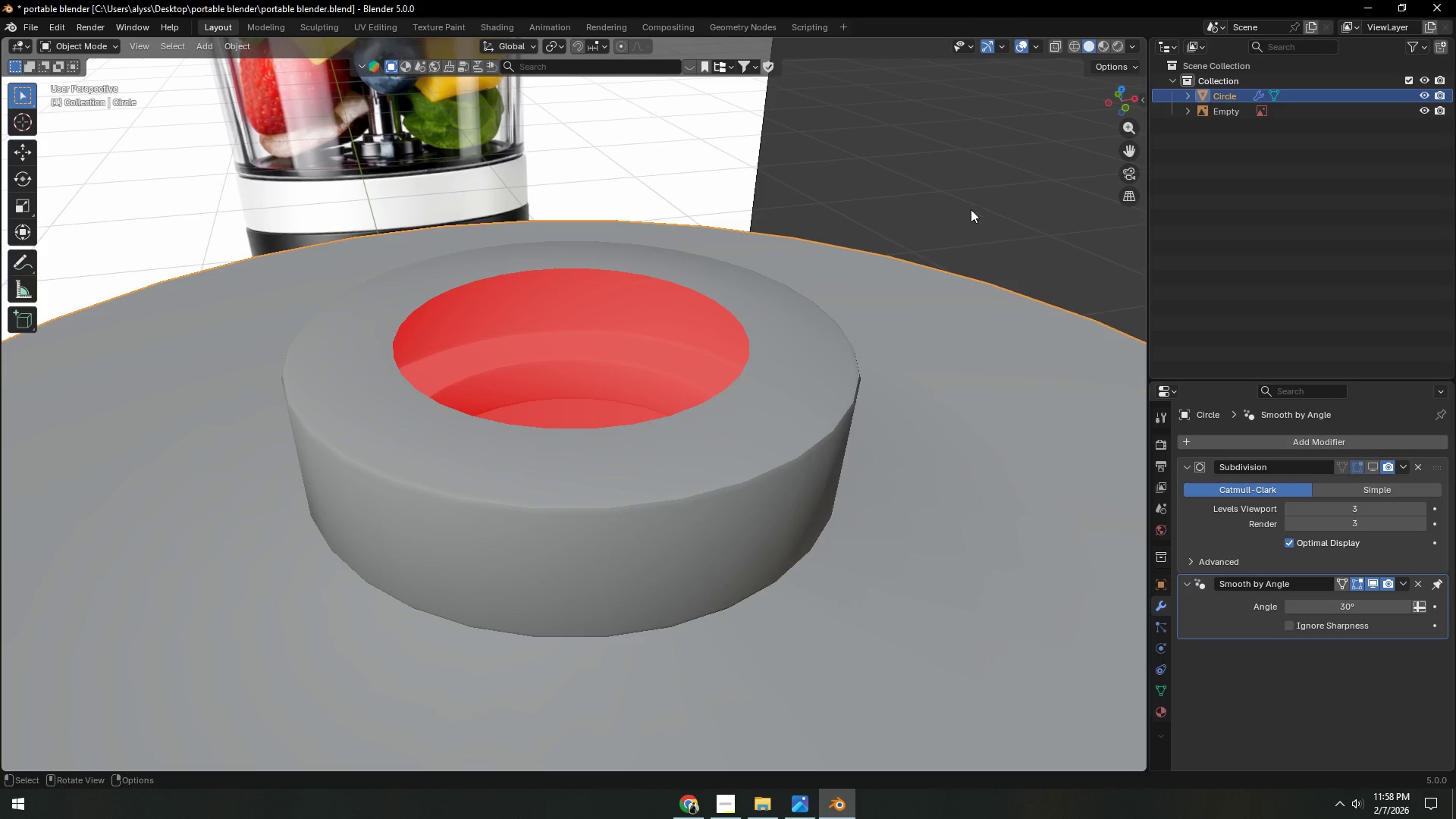 
scroll: coordinate [953, 257], scroll_direction: down, amount: 2.0
 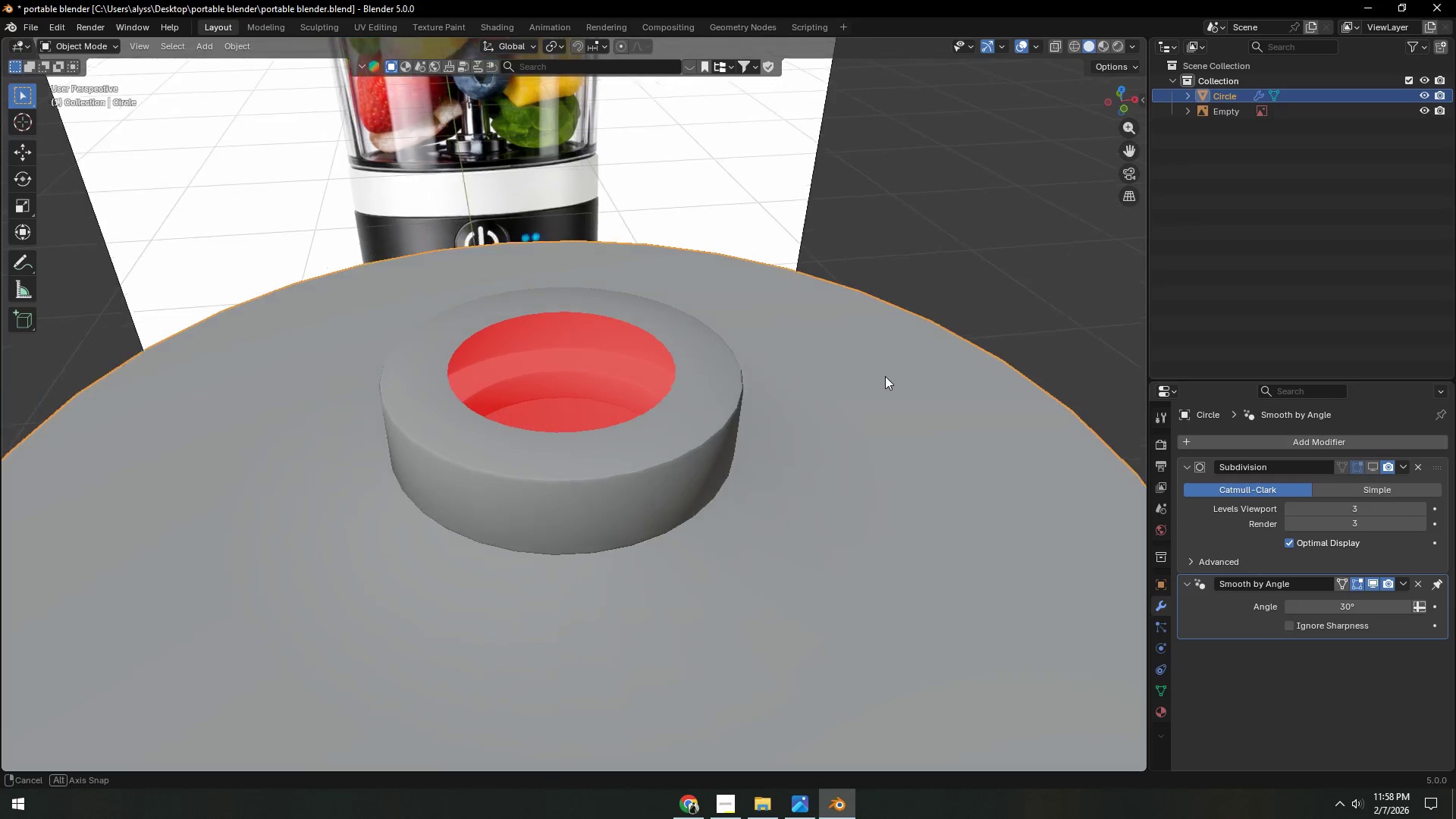 
left_click([707, 473])
 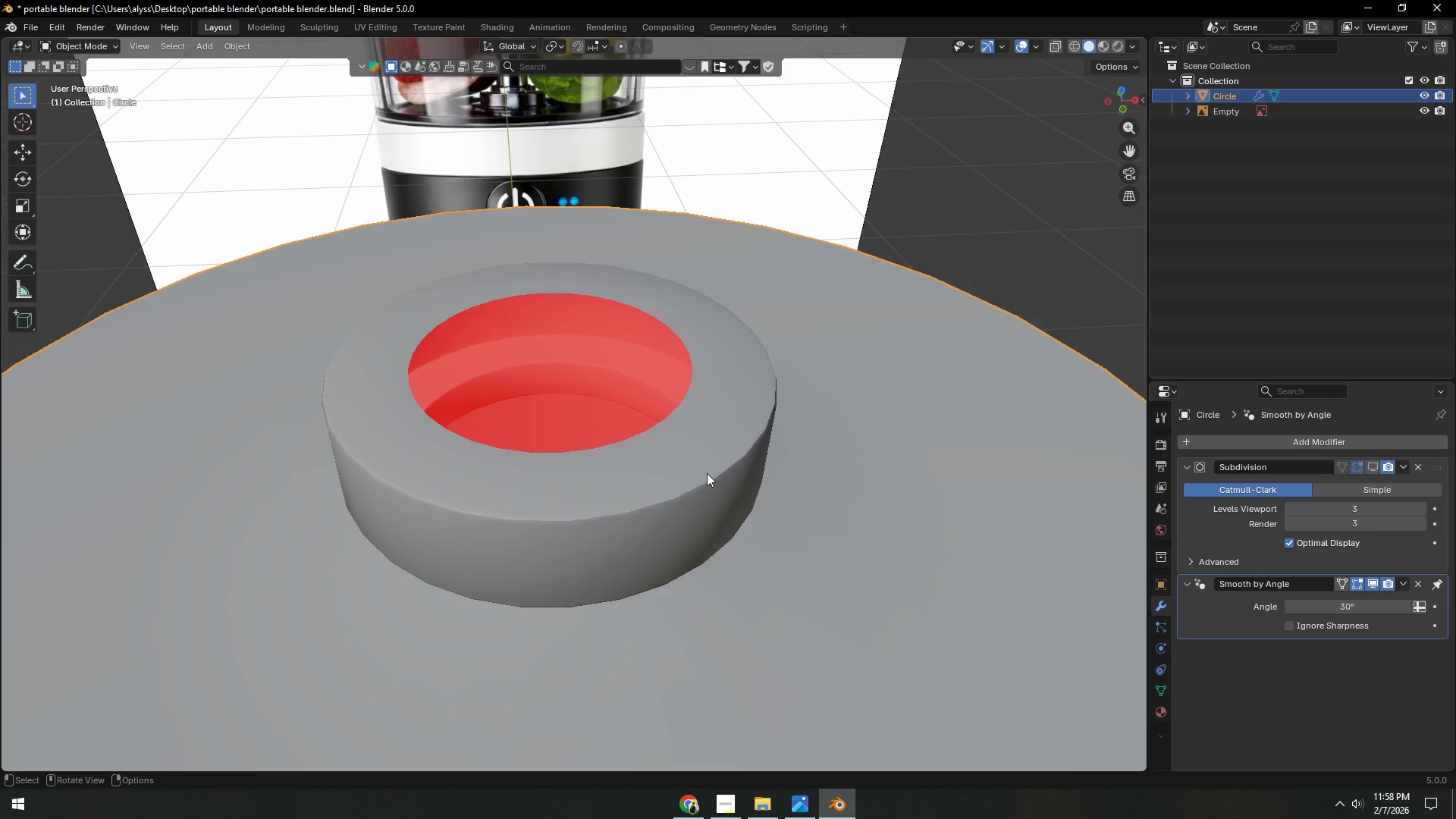 
scroll: coordinate [853, 423], scroll_direction: up, amount: 1.0
 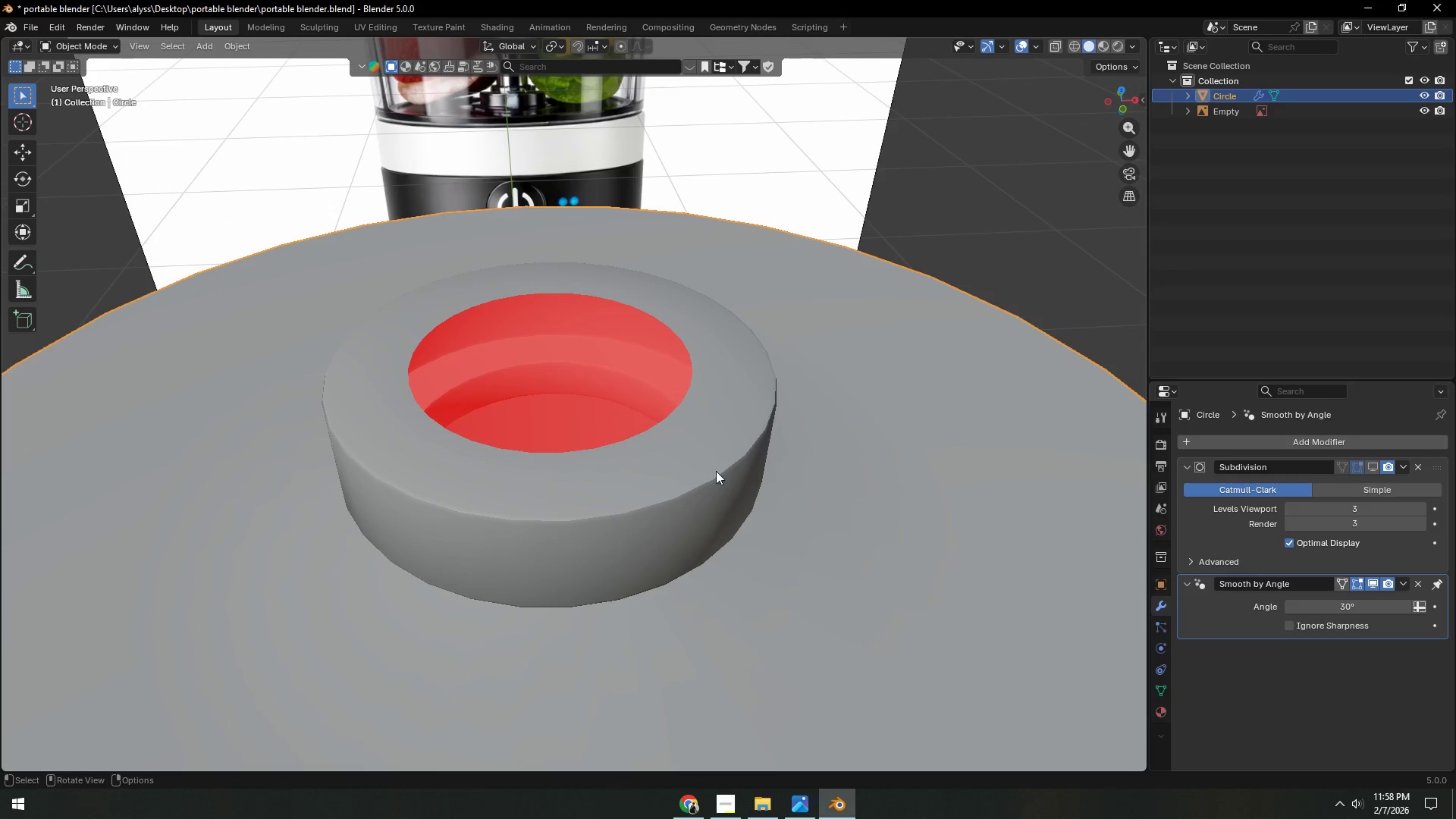 
right_click([707, 473])
 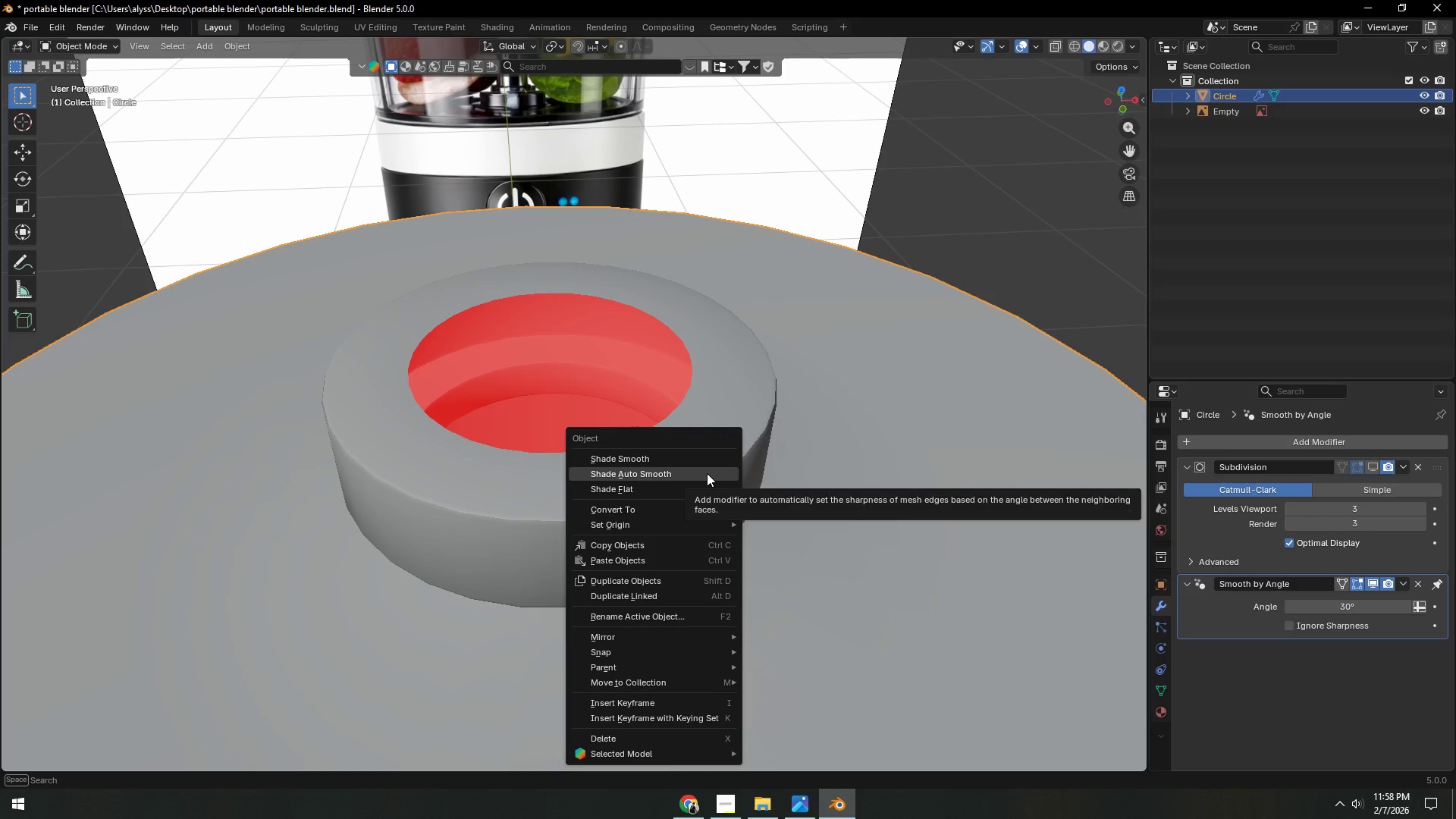 
left_click([707, 473])
 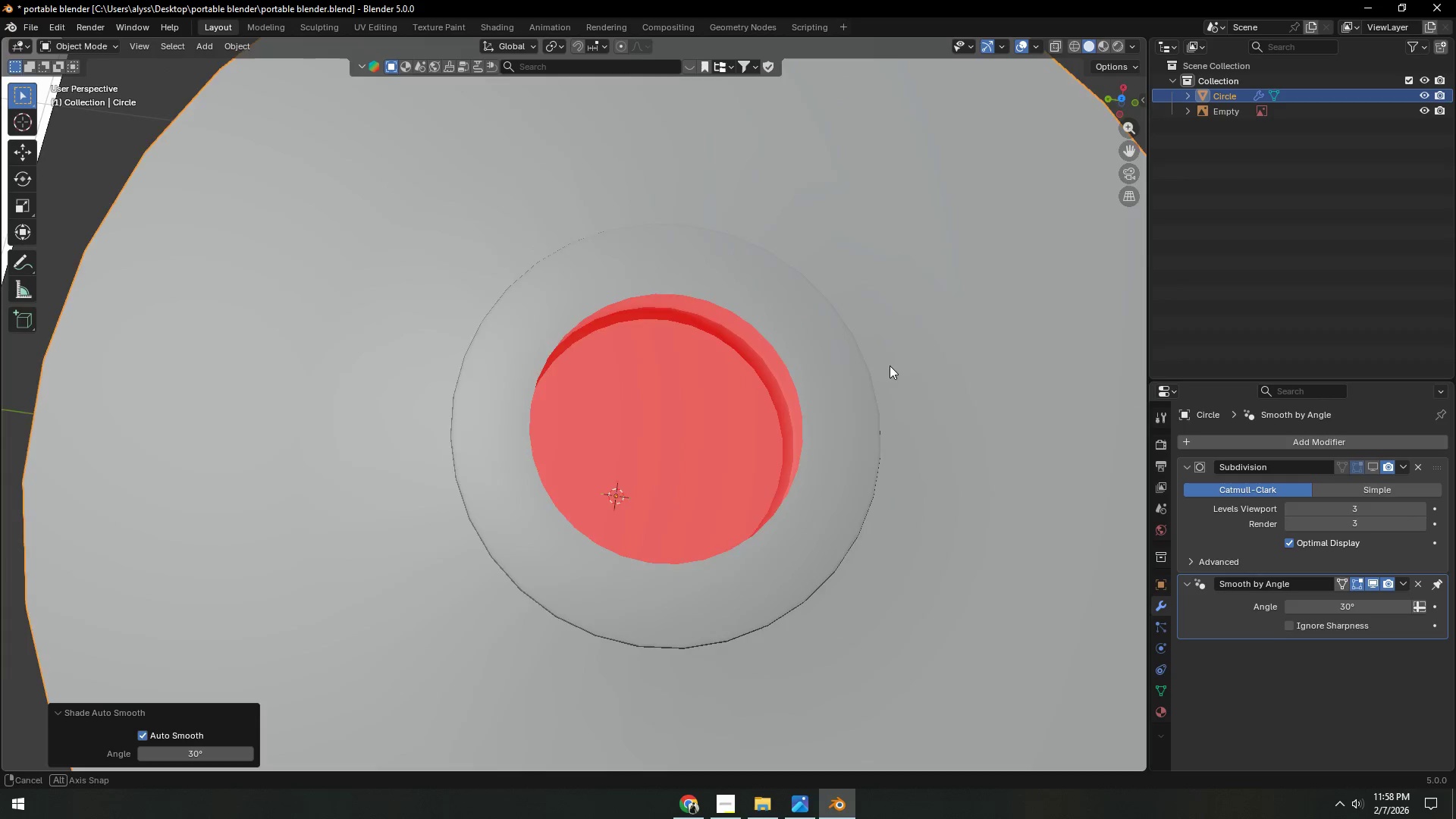 
scroll: coordinate [706, 313], scroll_direction: down, amount: 7.0
 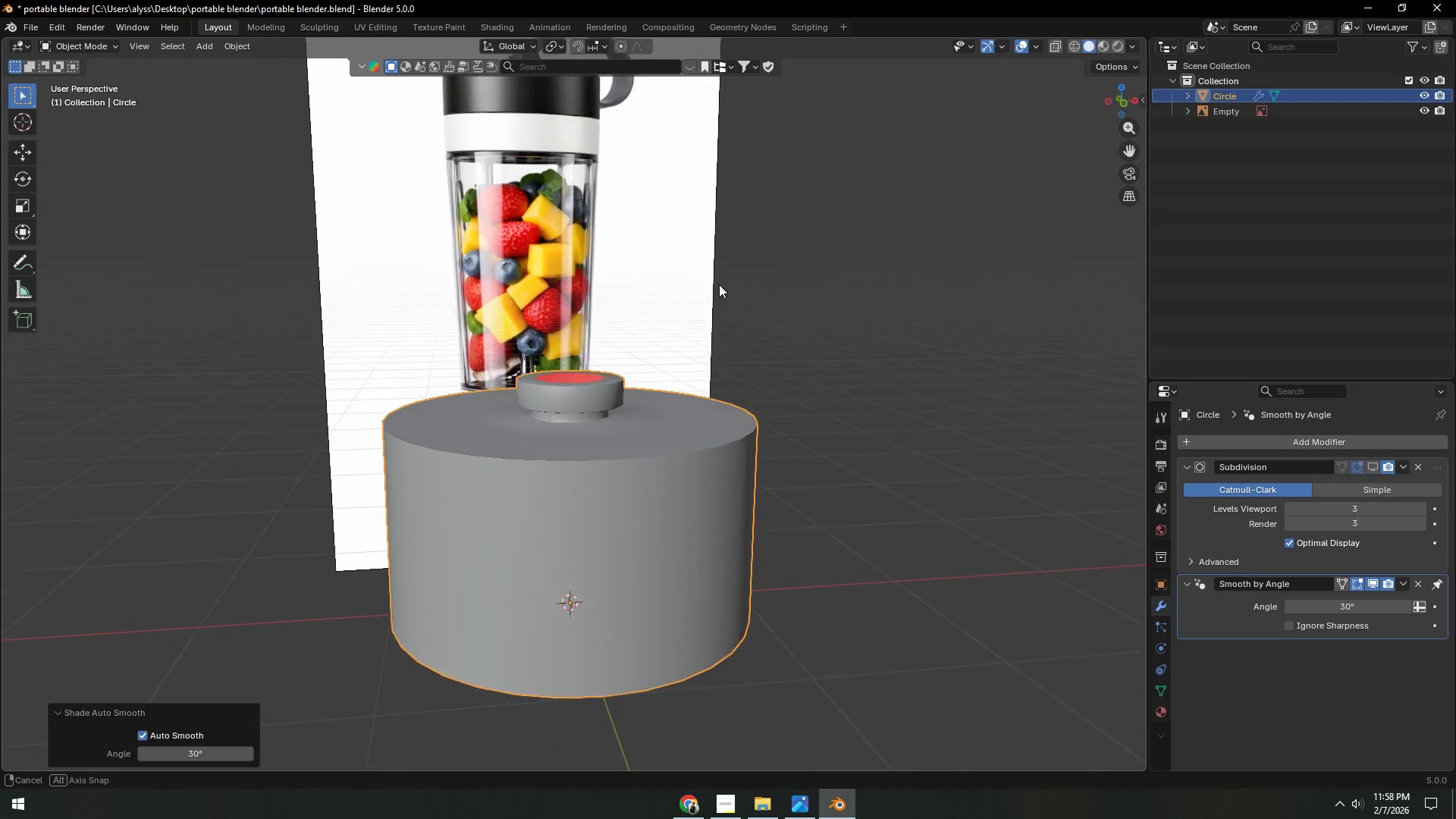 
scroll: coordinate [698, 353], scroll_direction: up, amount: 3.0
 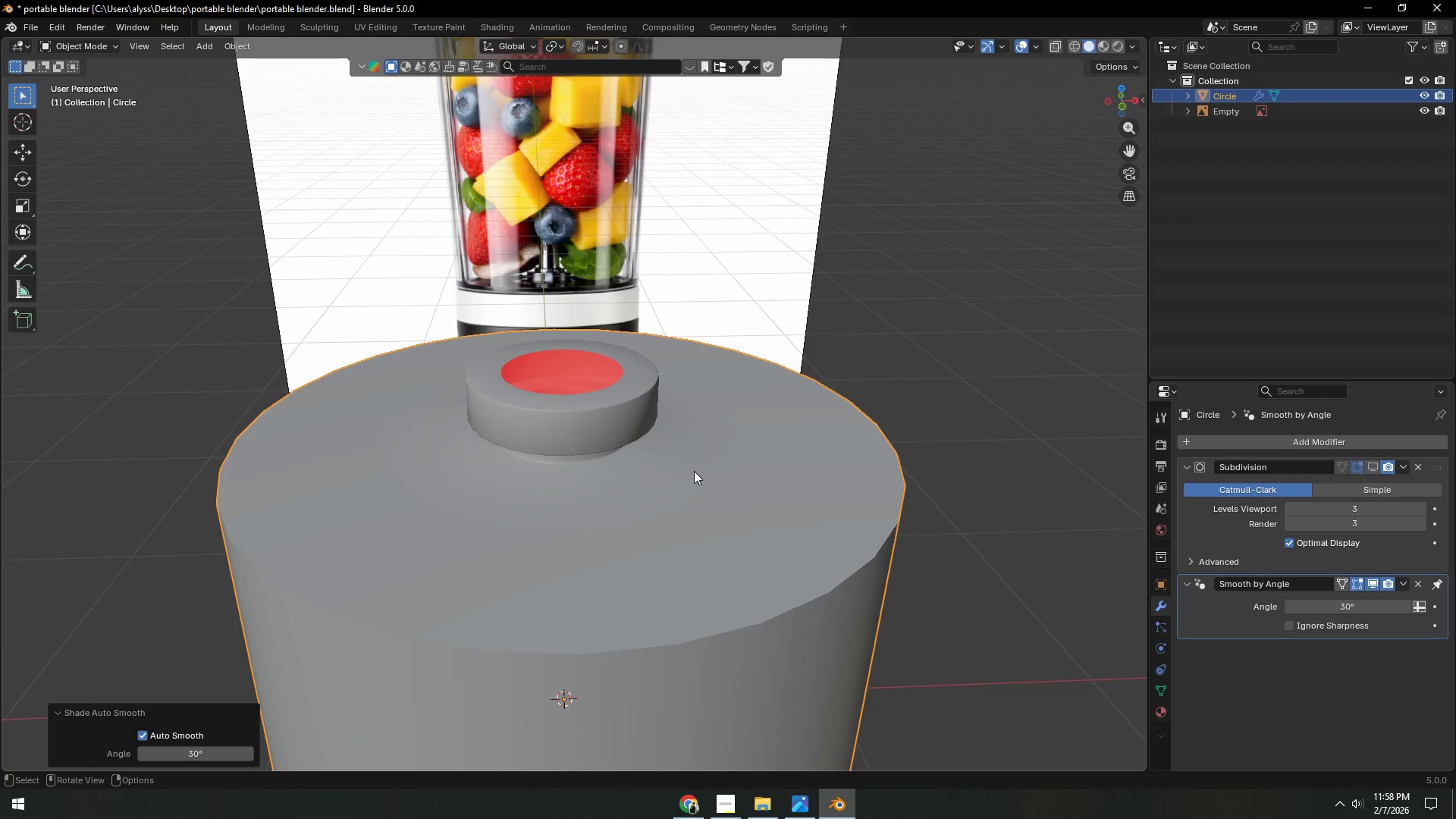 
key(Tab)
 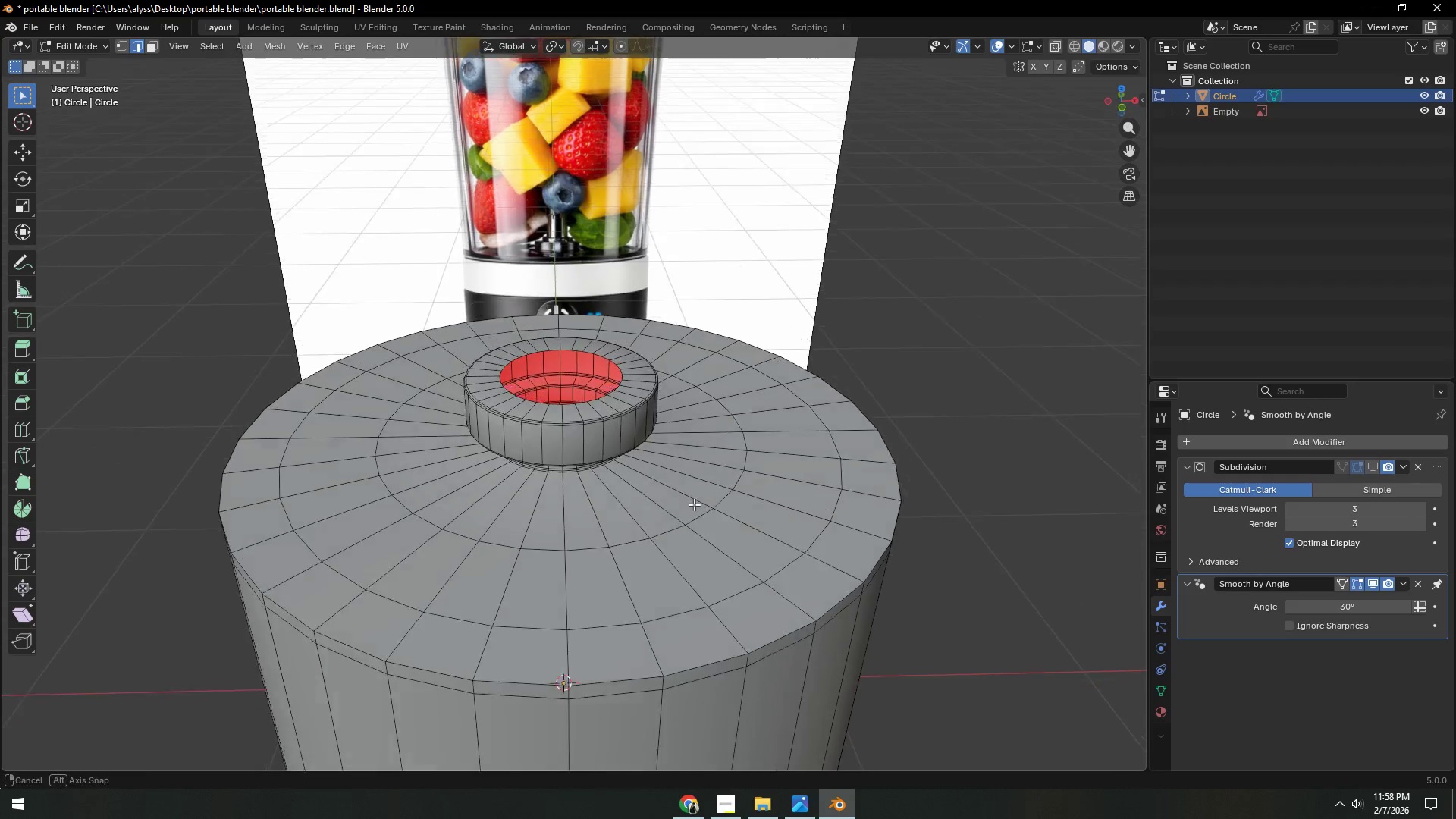 
key(Shift+ShiftLeft)
 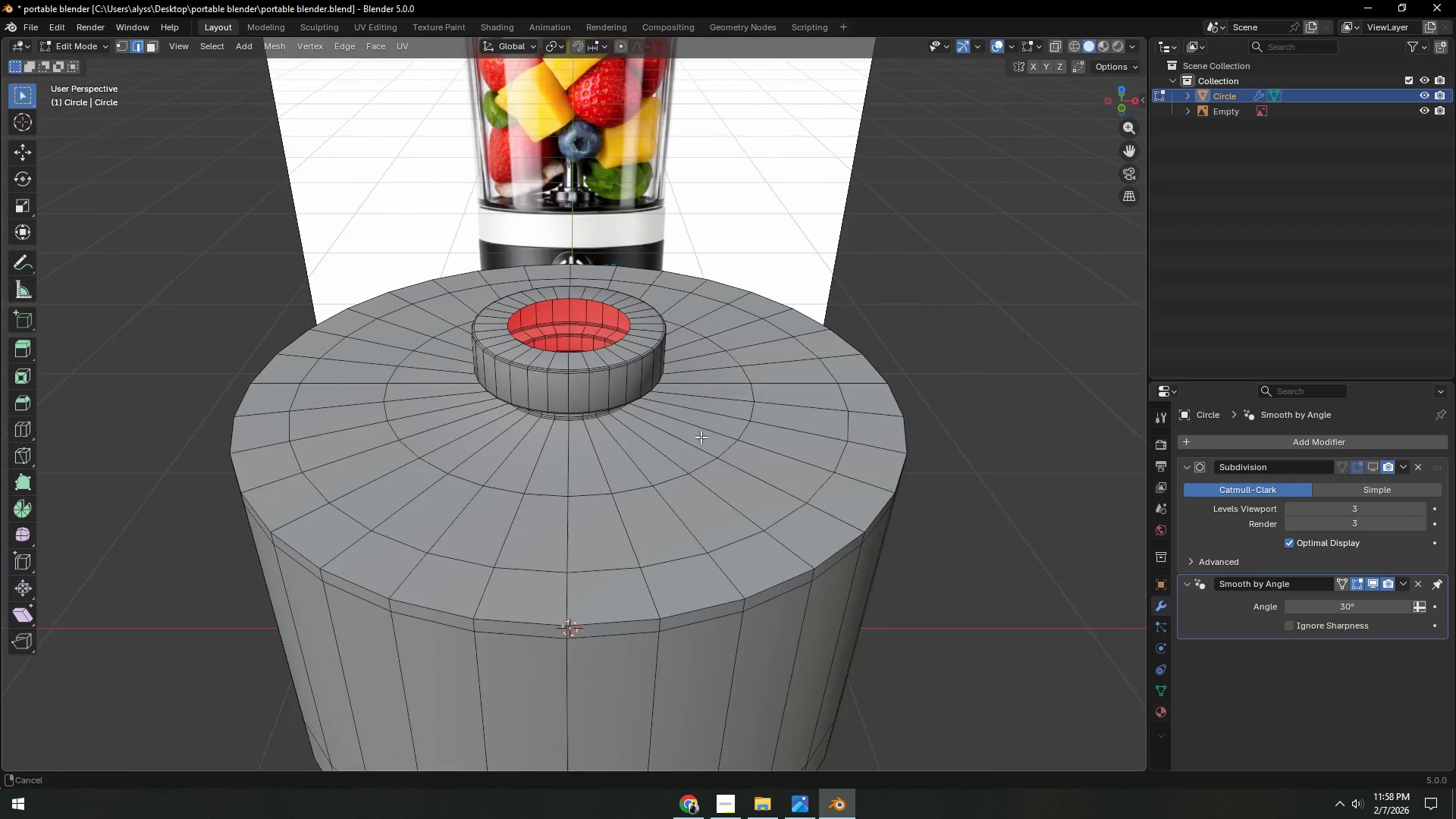 
scroll: coordinate [716, 444], scroll_direction: up, amount: 5.0
 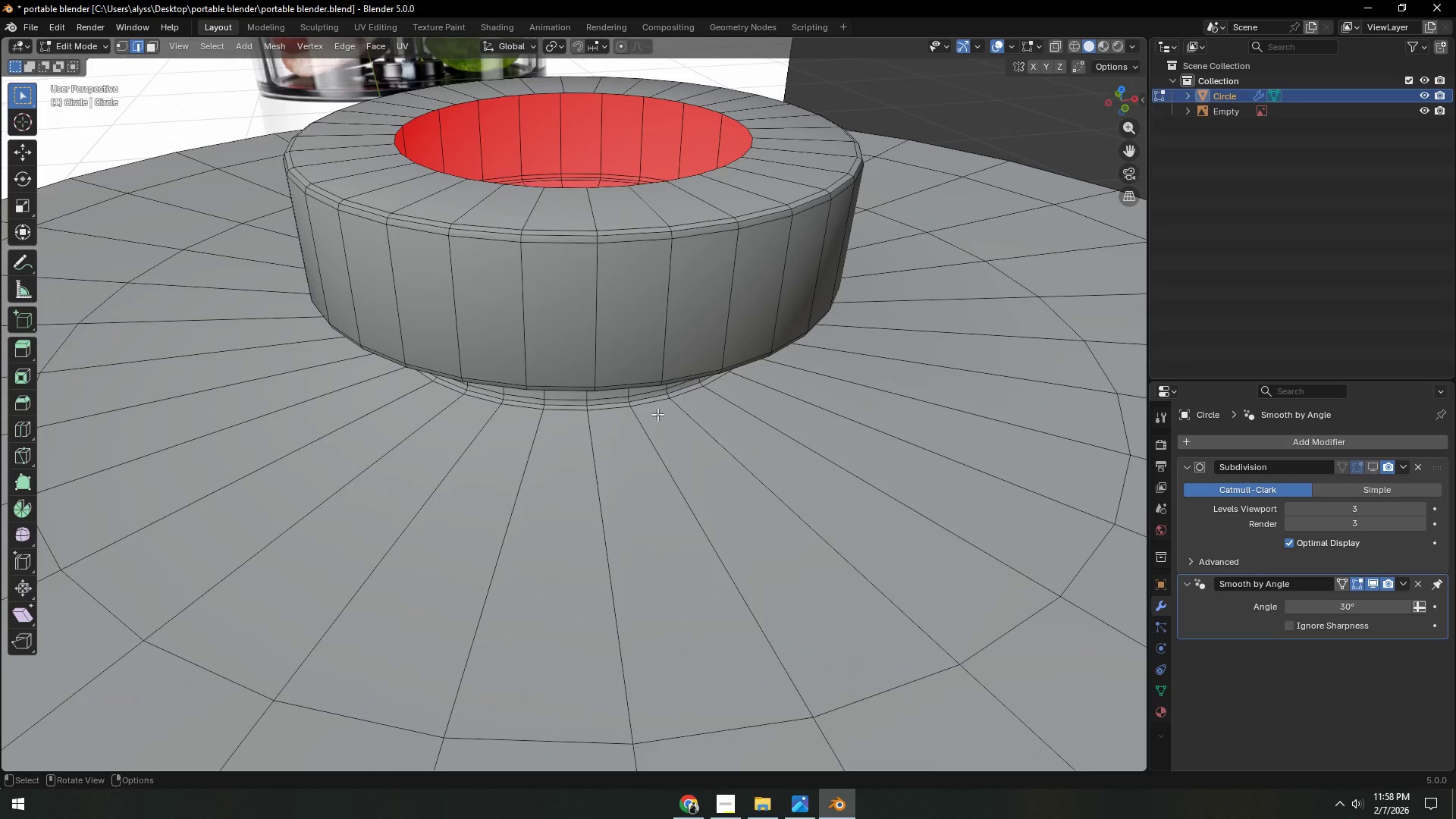 
hold_key(key=AltLeft, duration=0.42)
left_click([651, 406])
 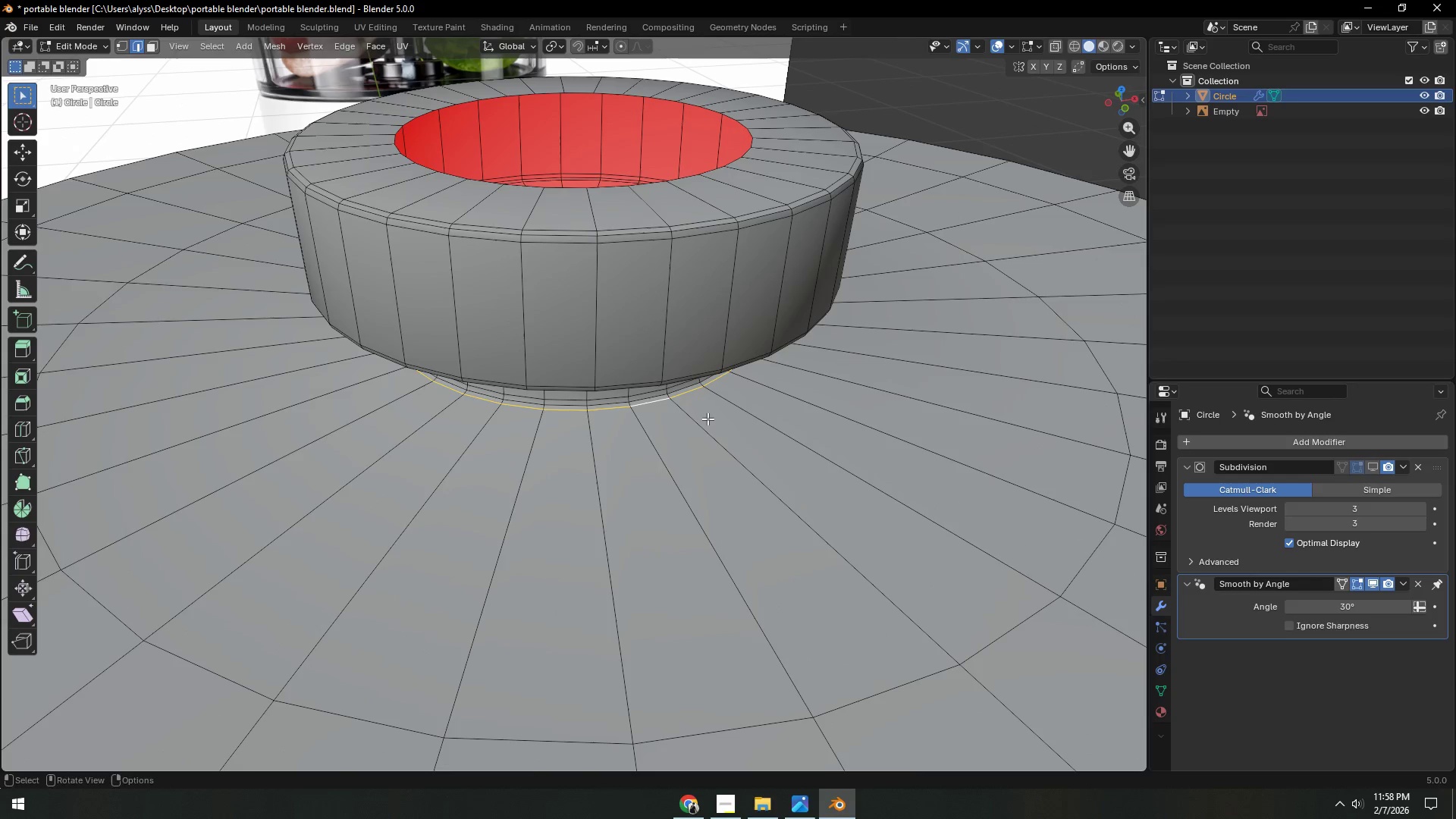 
type(ss)
key(Tab)
 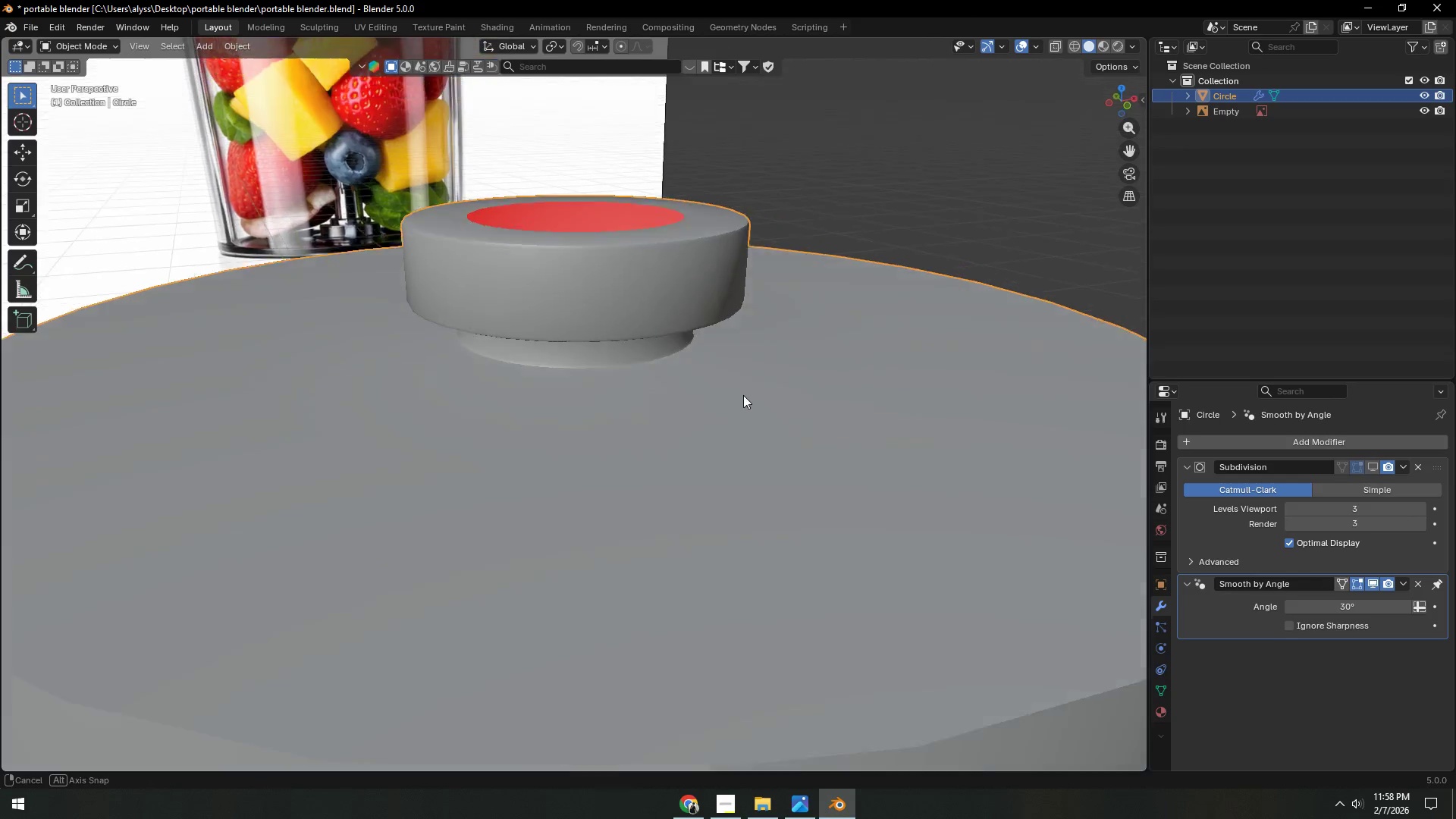 
scroll: coordinate [719, 423], scroll_direction: down, amount: 2.0
 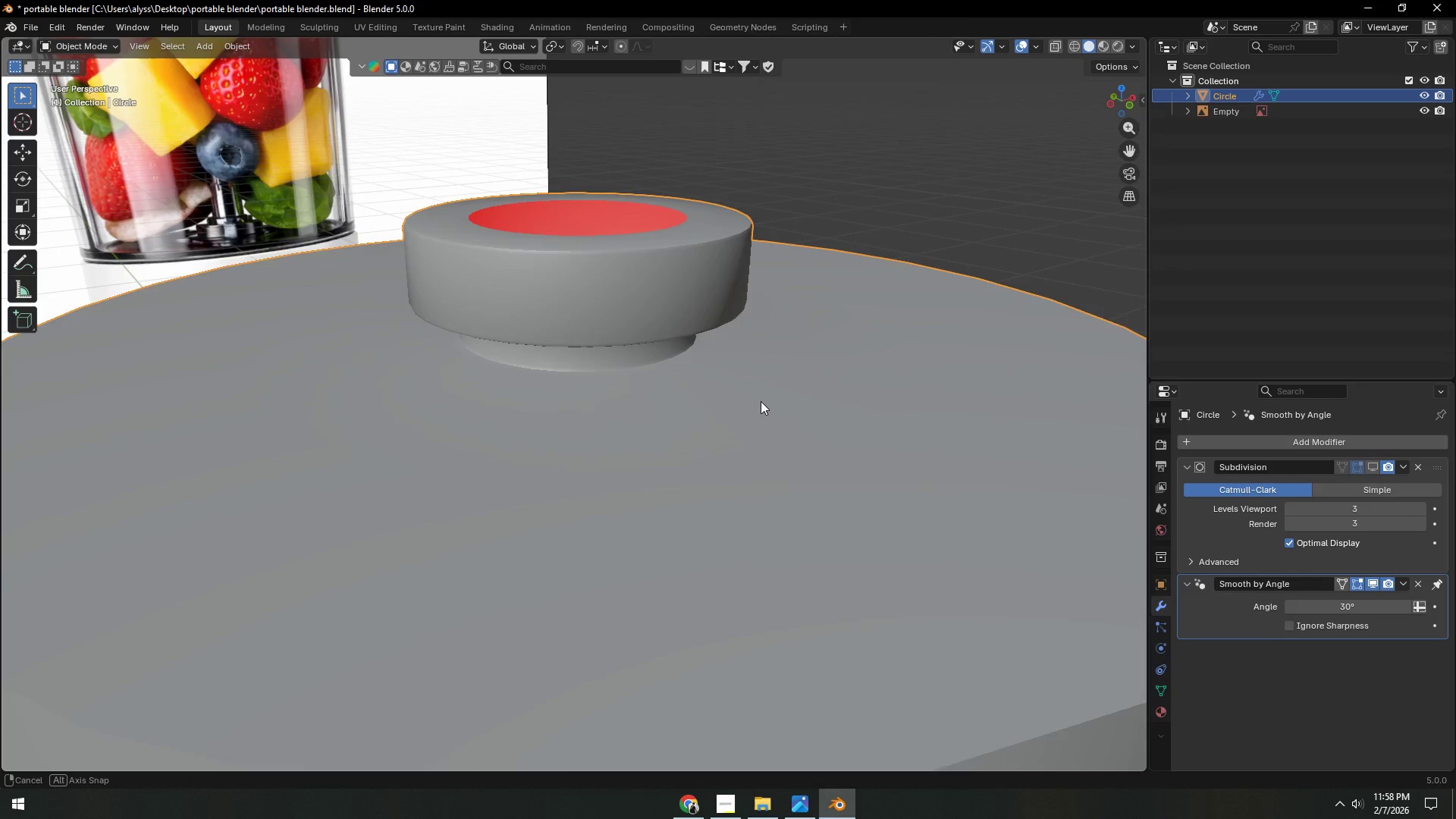 
scroll: coordinate [761, 407], scroll_direction: up, amount: 2.0
 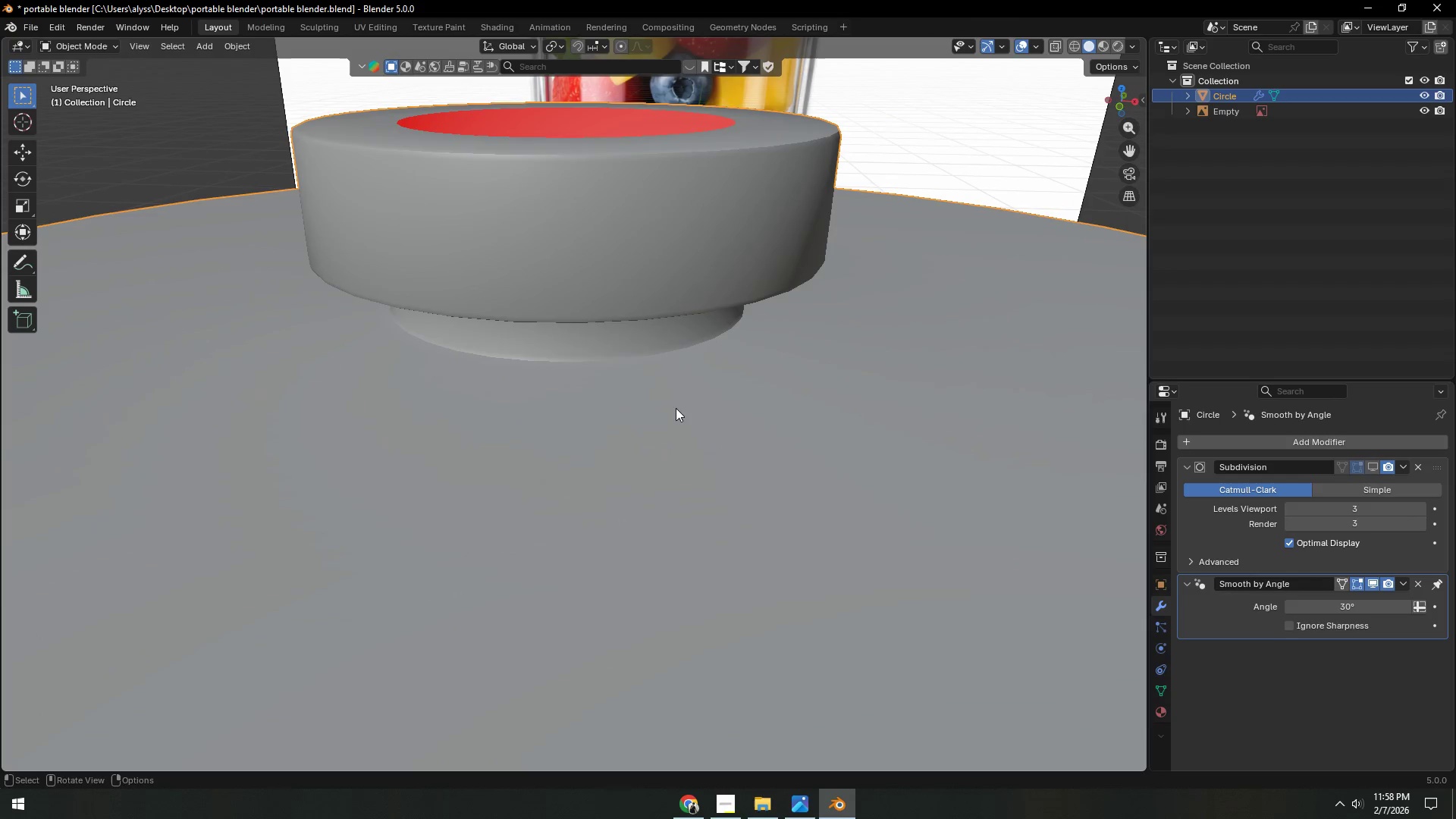 
key(Control+Z)
 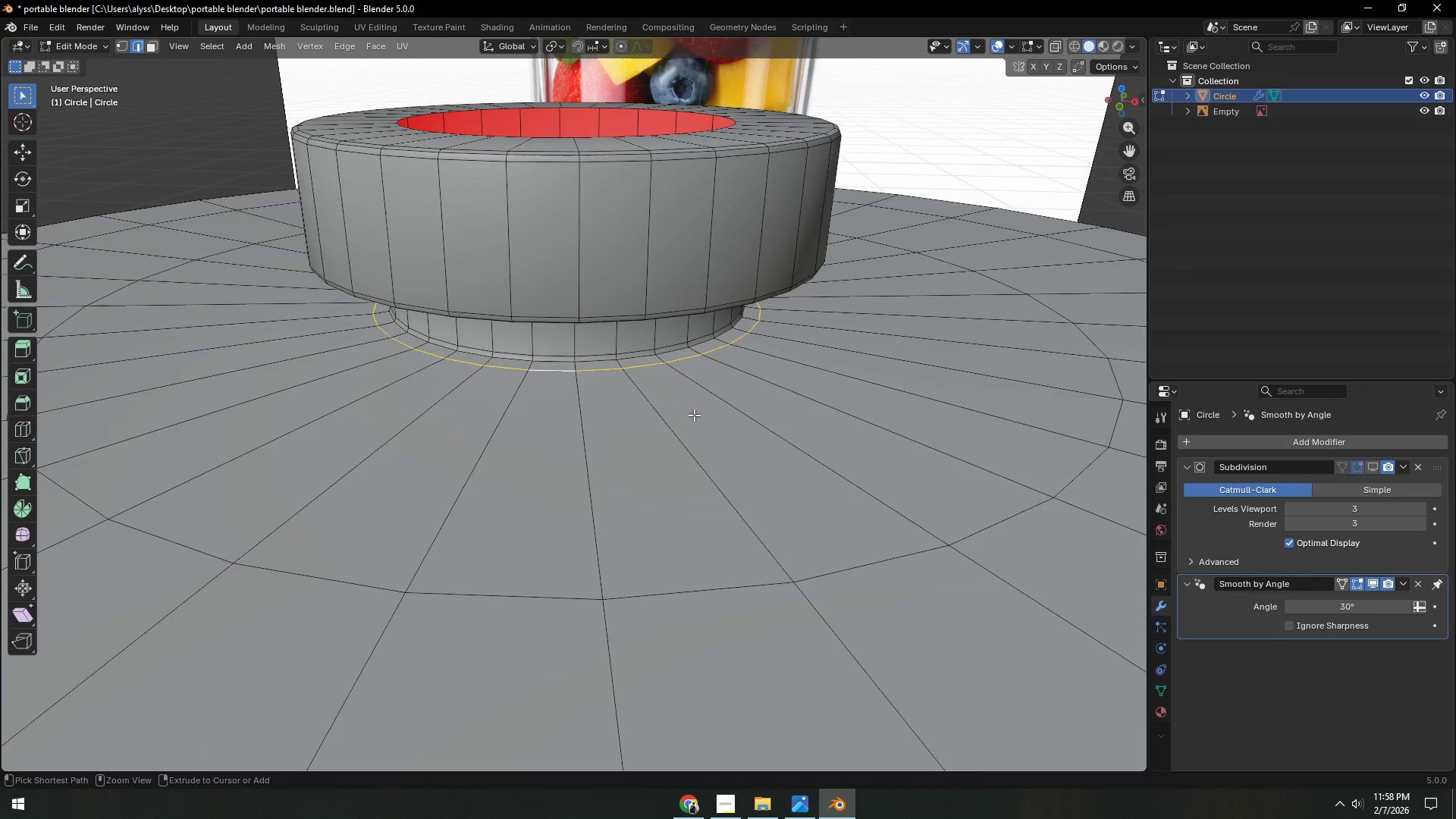 
key(Control+Z)
 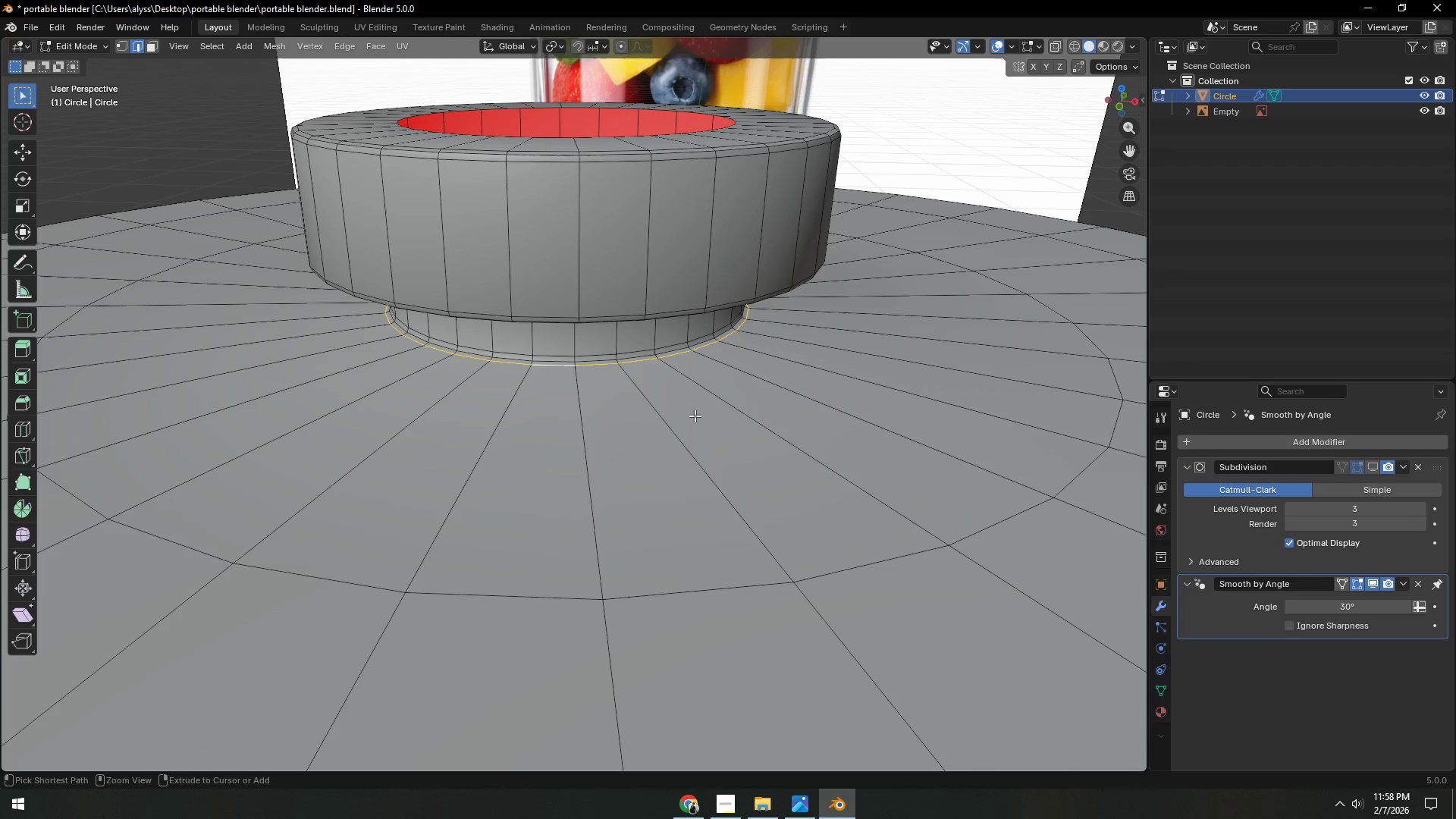 
key(Control+Z)
 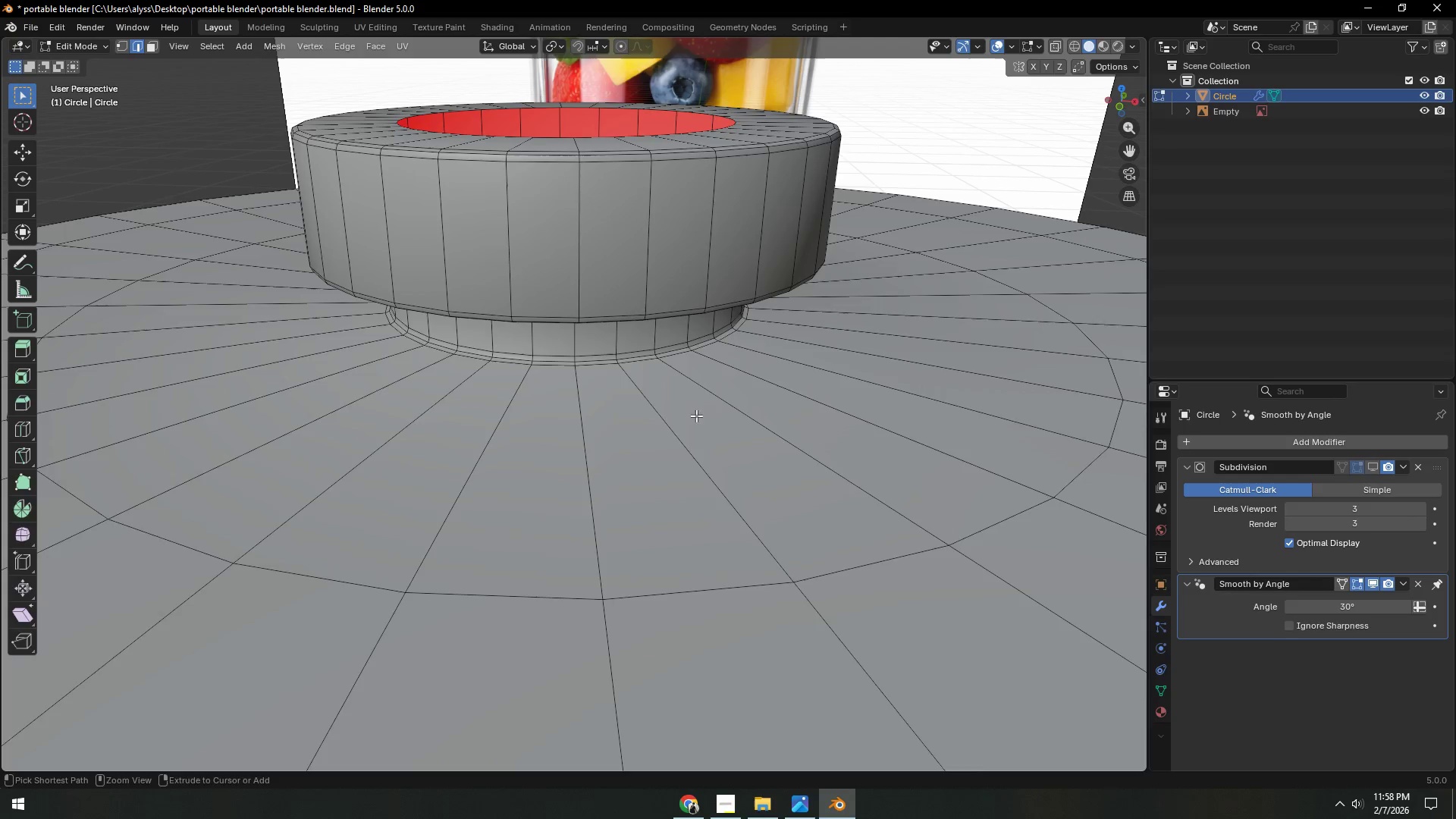 
key(Control+Z)
 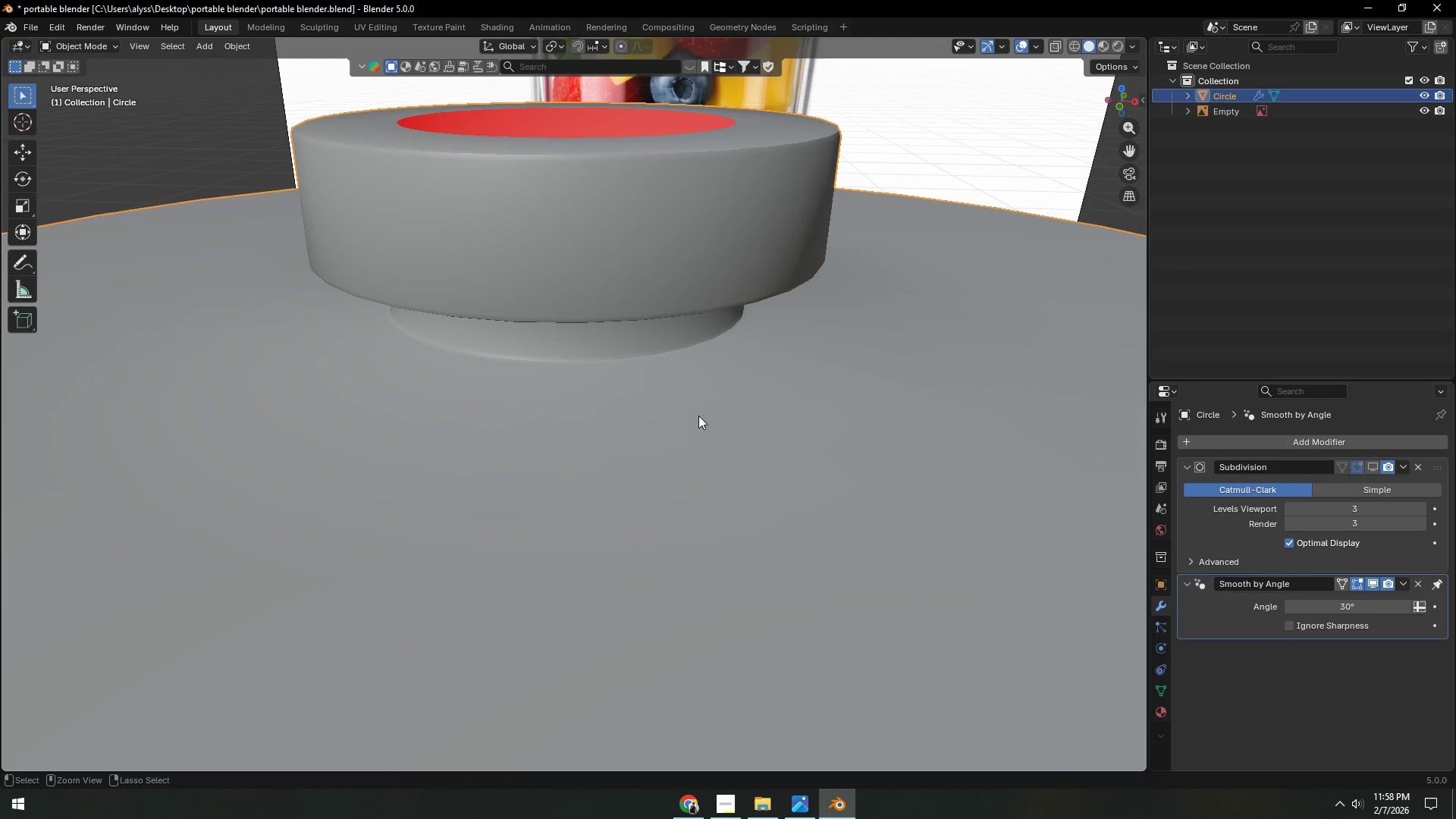 
key(Control+Z)
 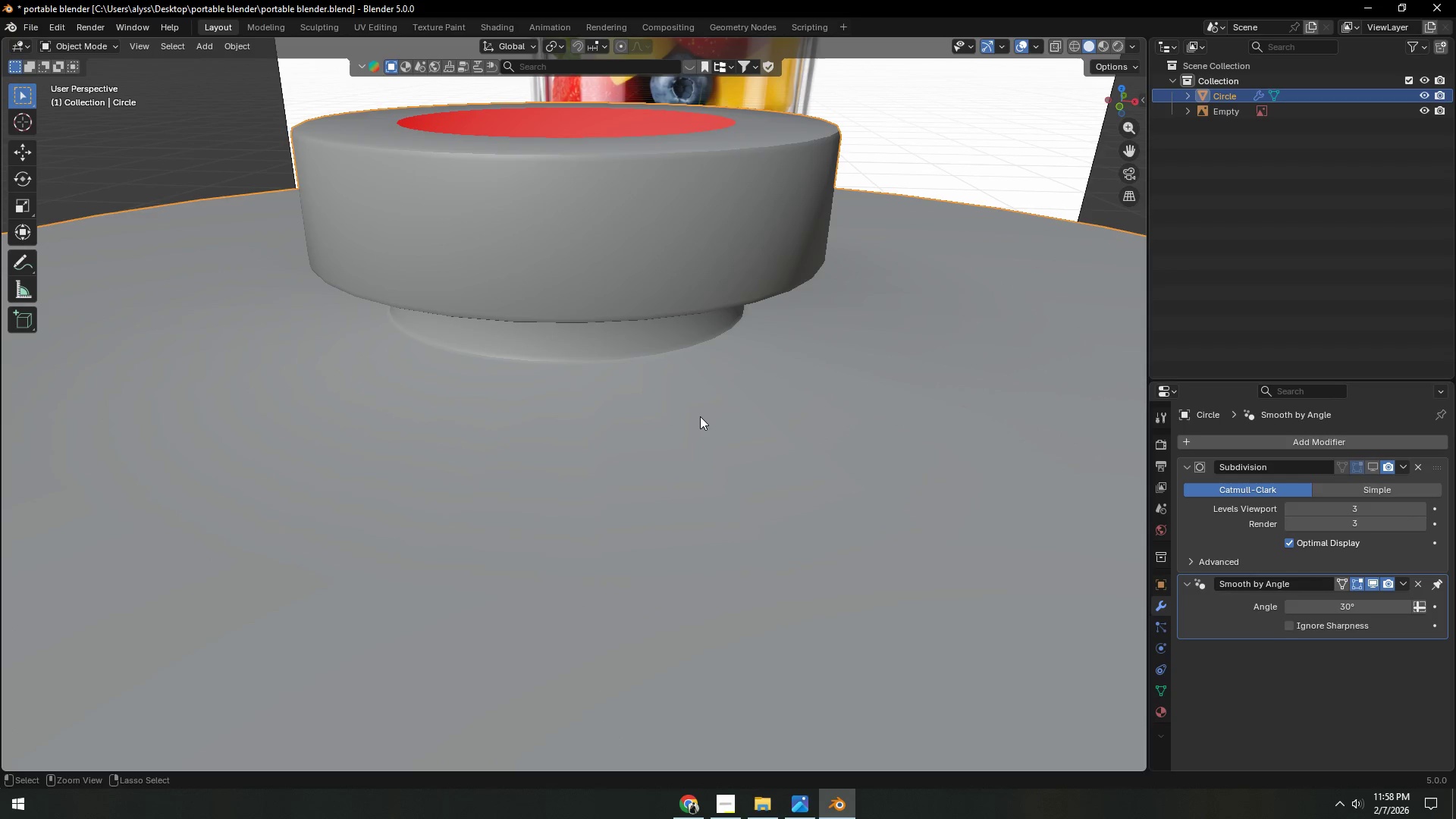 
key(Control+Z)
 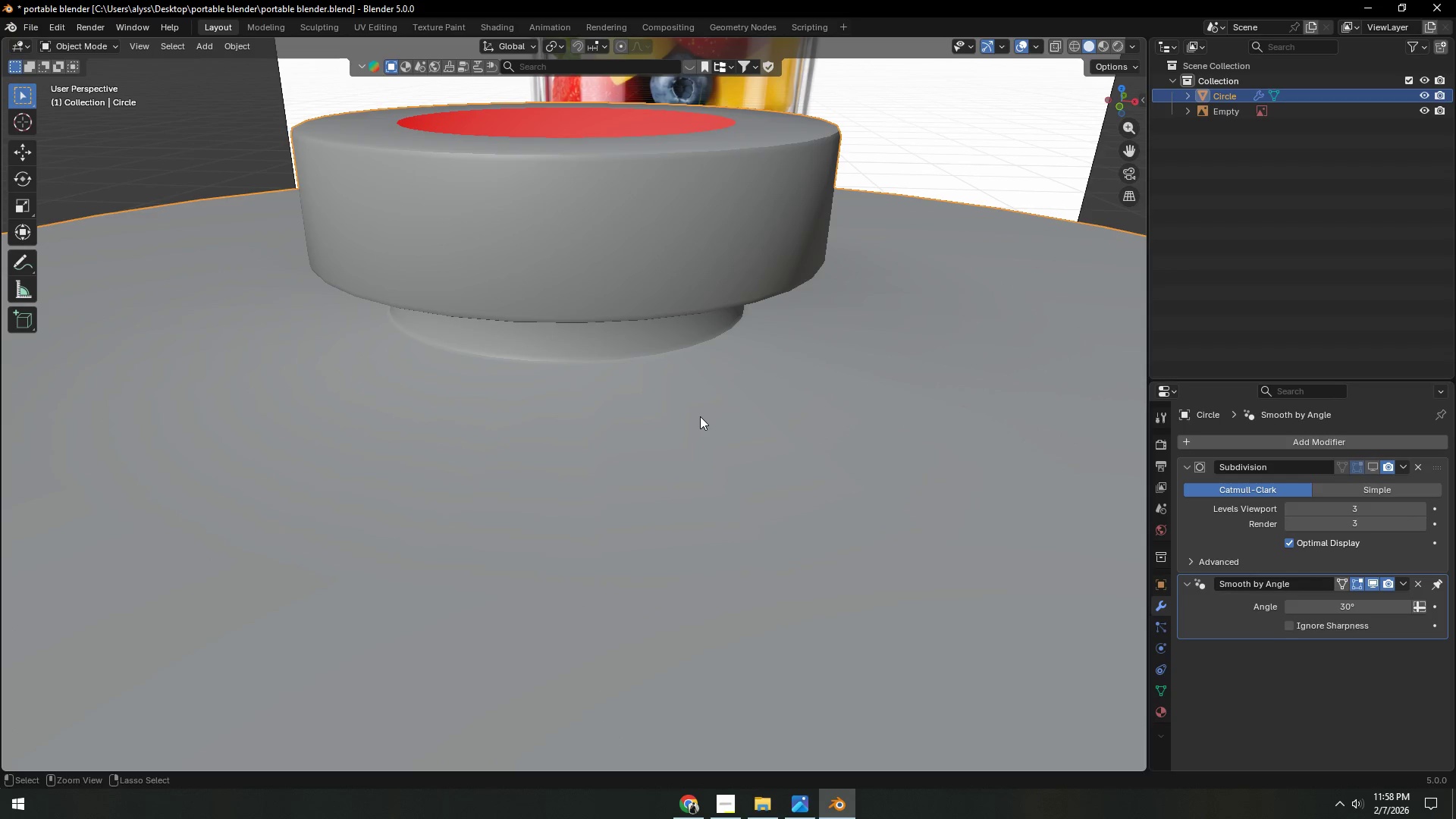 
key(Control+Z)
 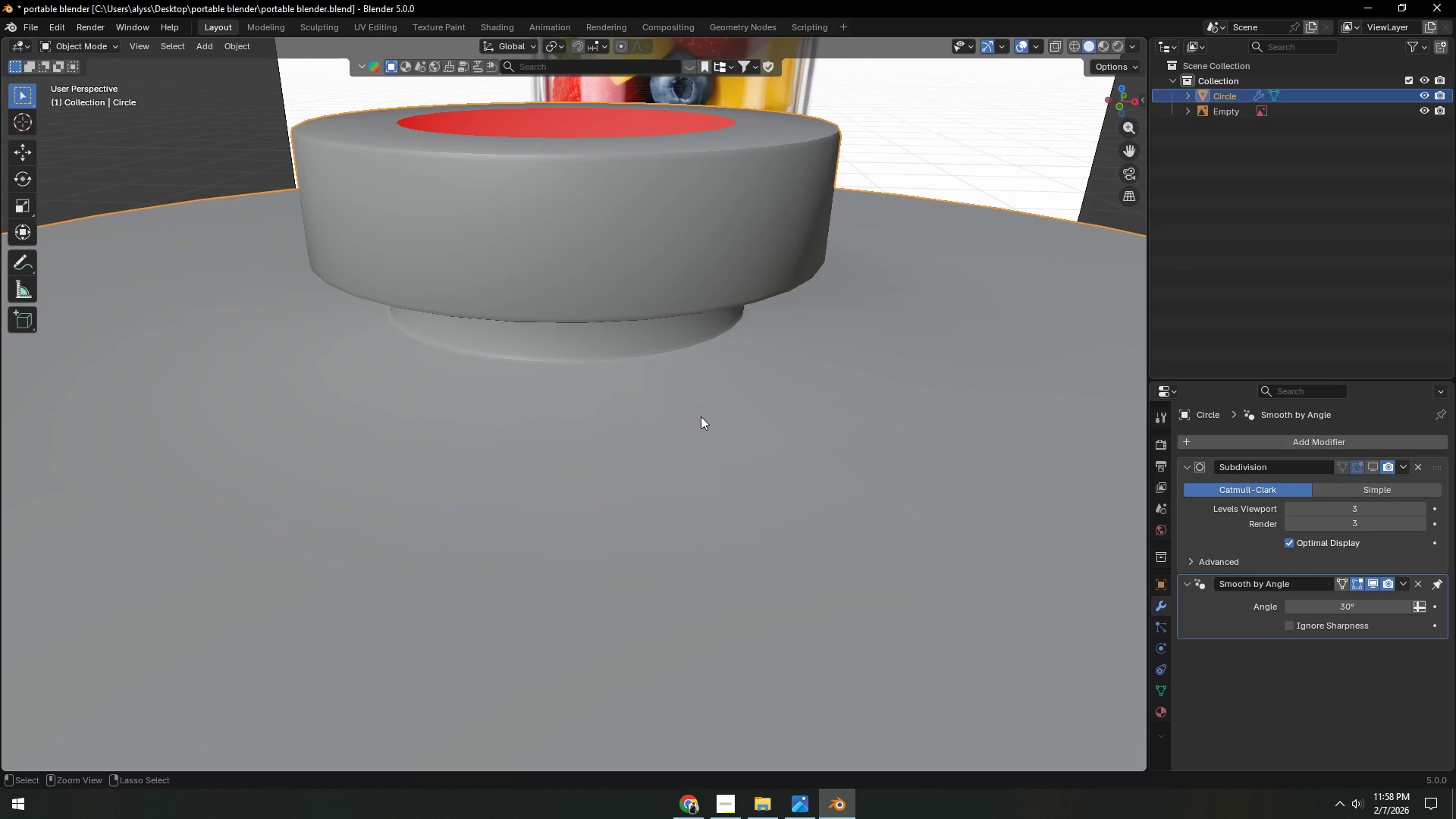 
key(Control+Z)
 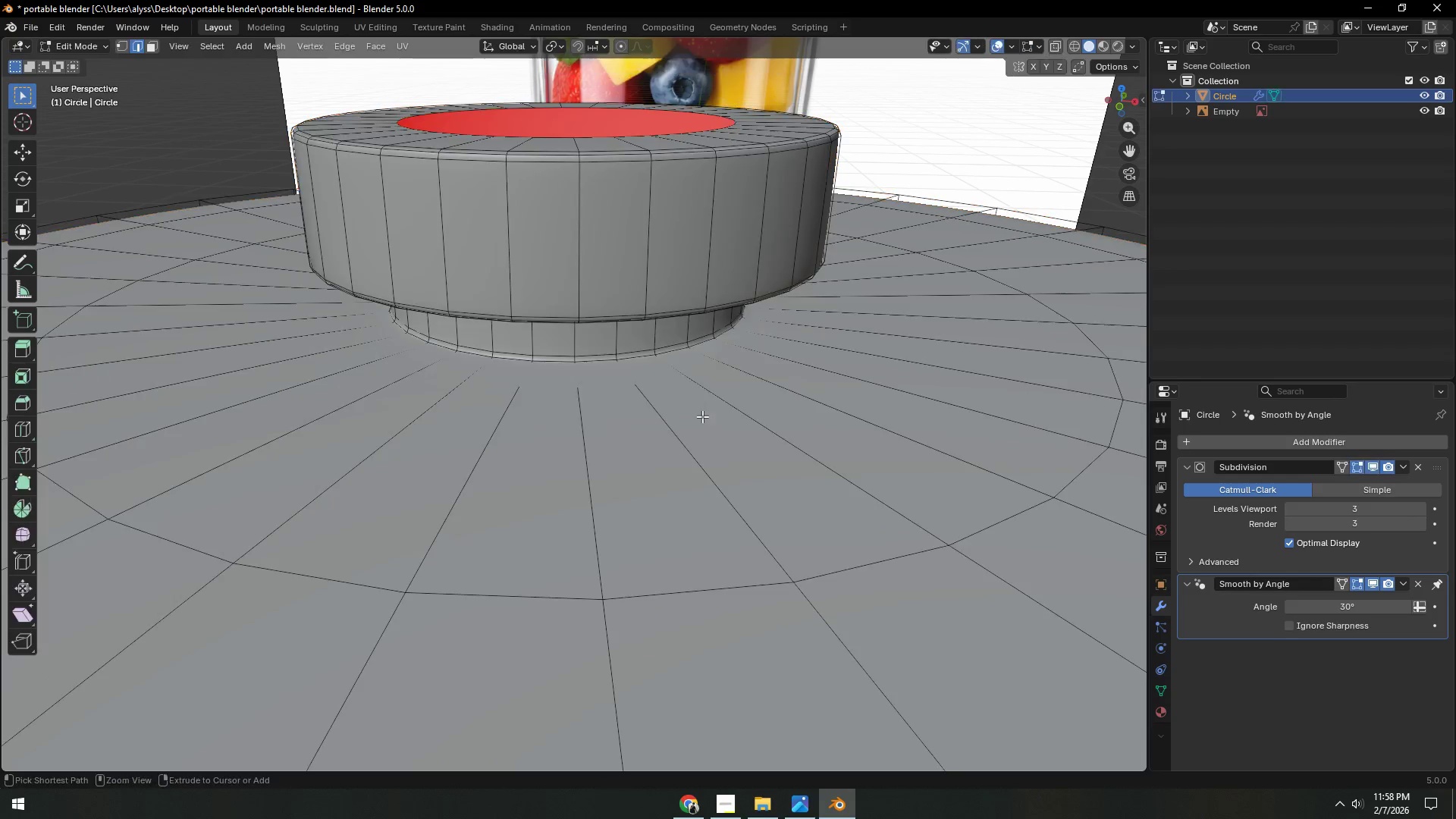 
key(Control+Z)
 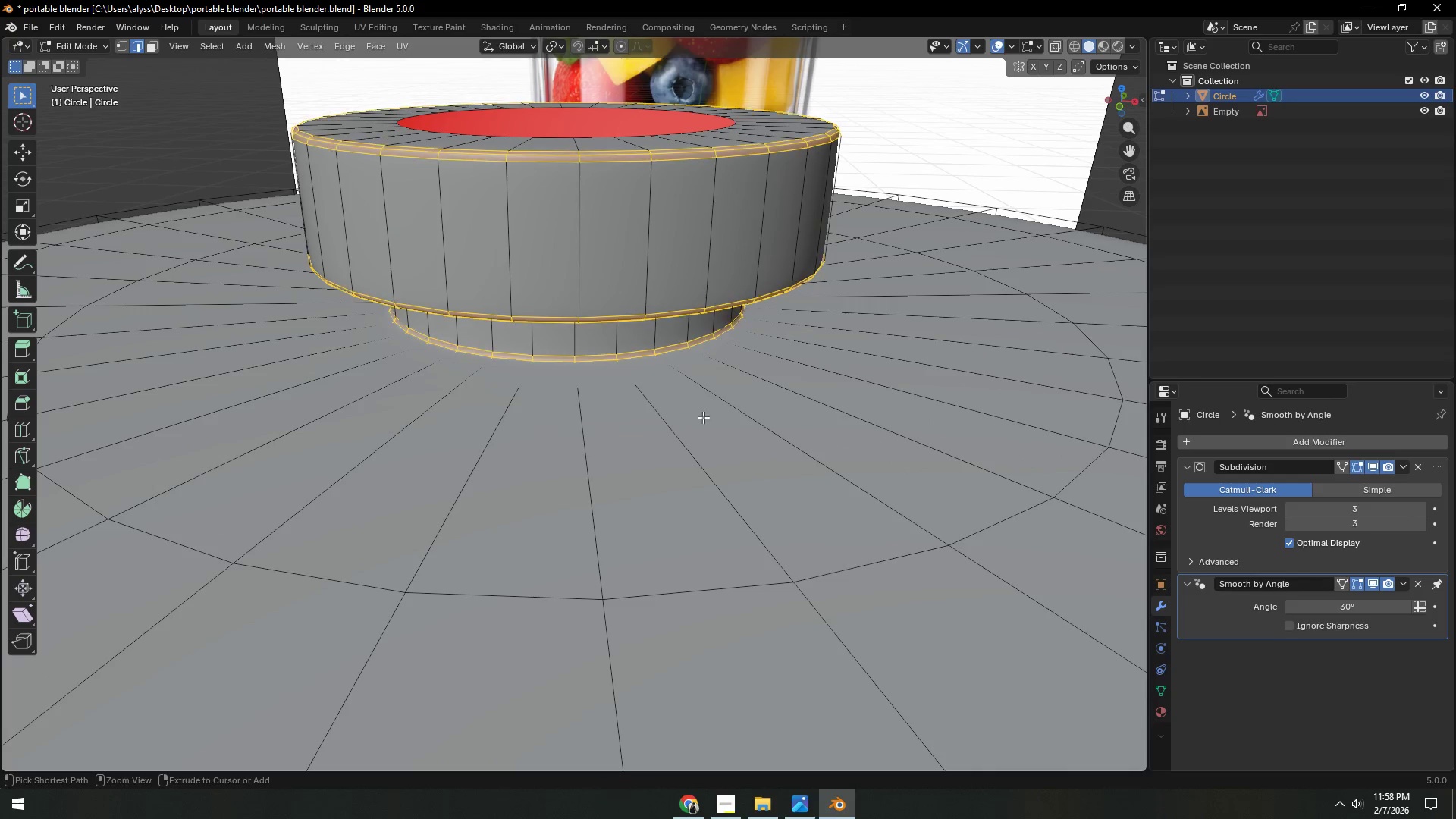 
key(Control+Z)
 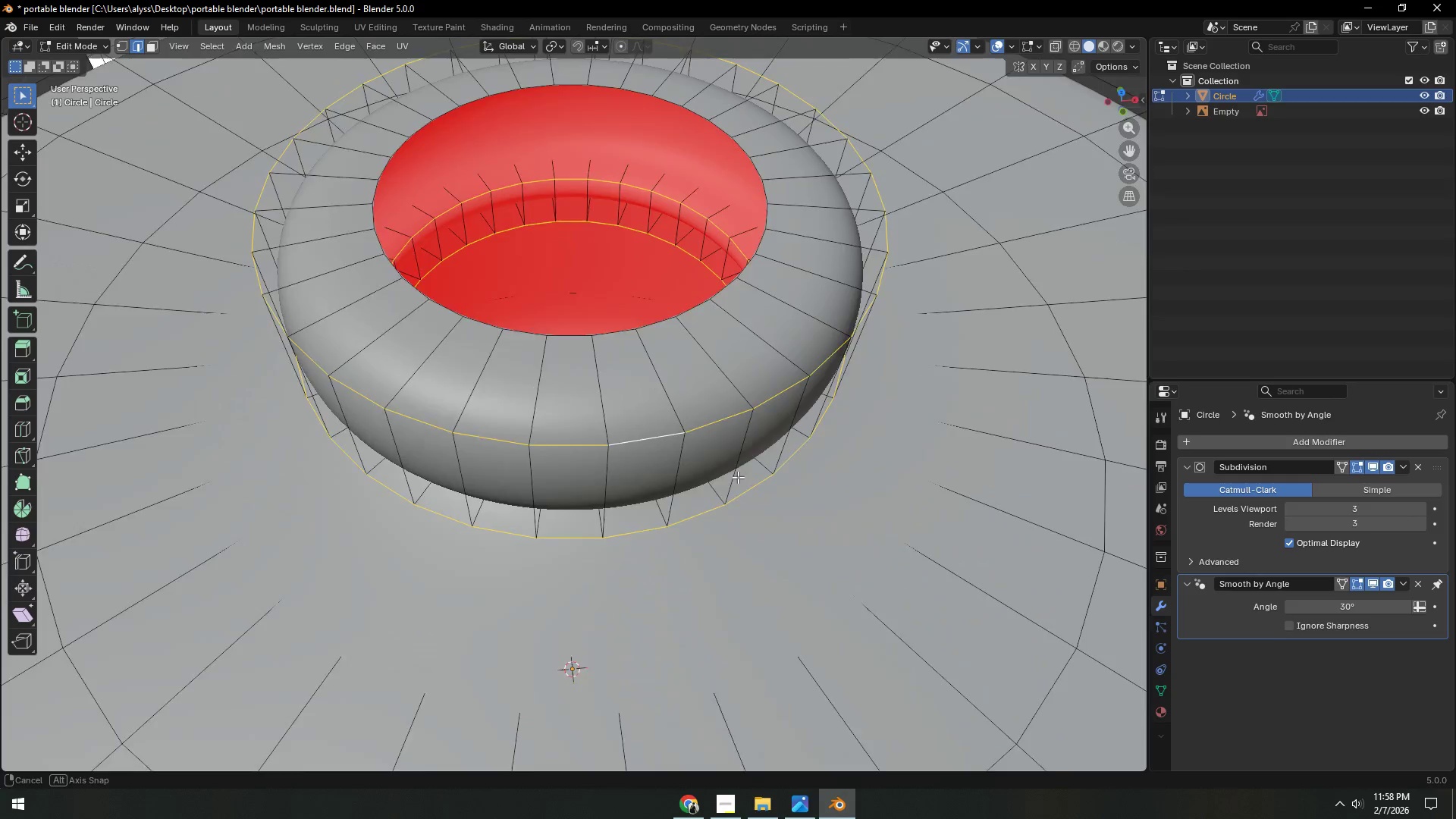 
key(Control+ControlLeft)
 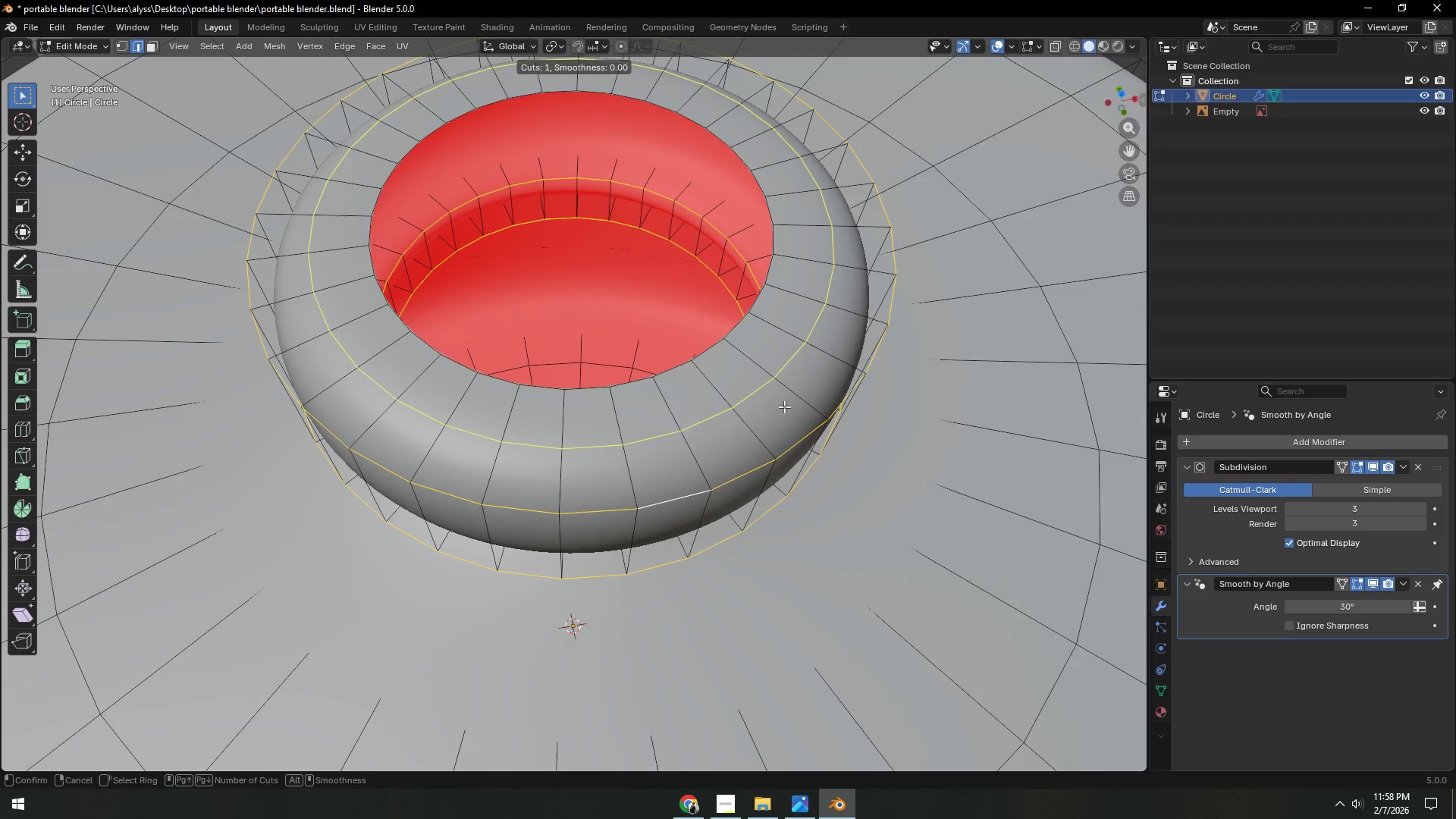 
key(Control+R)
 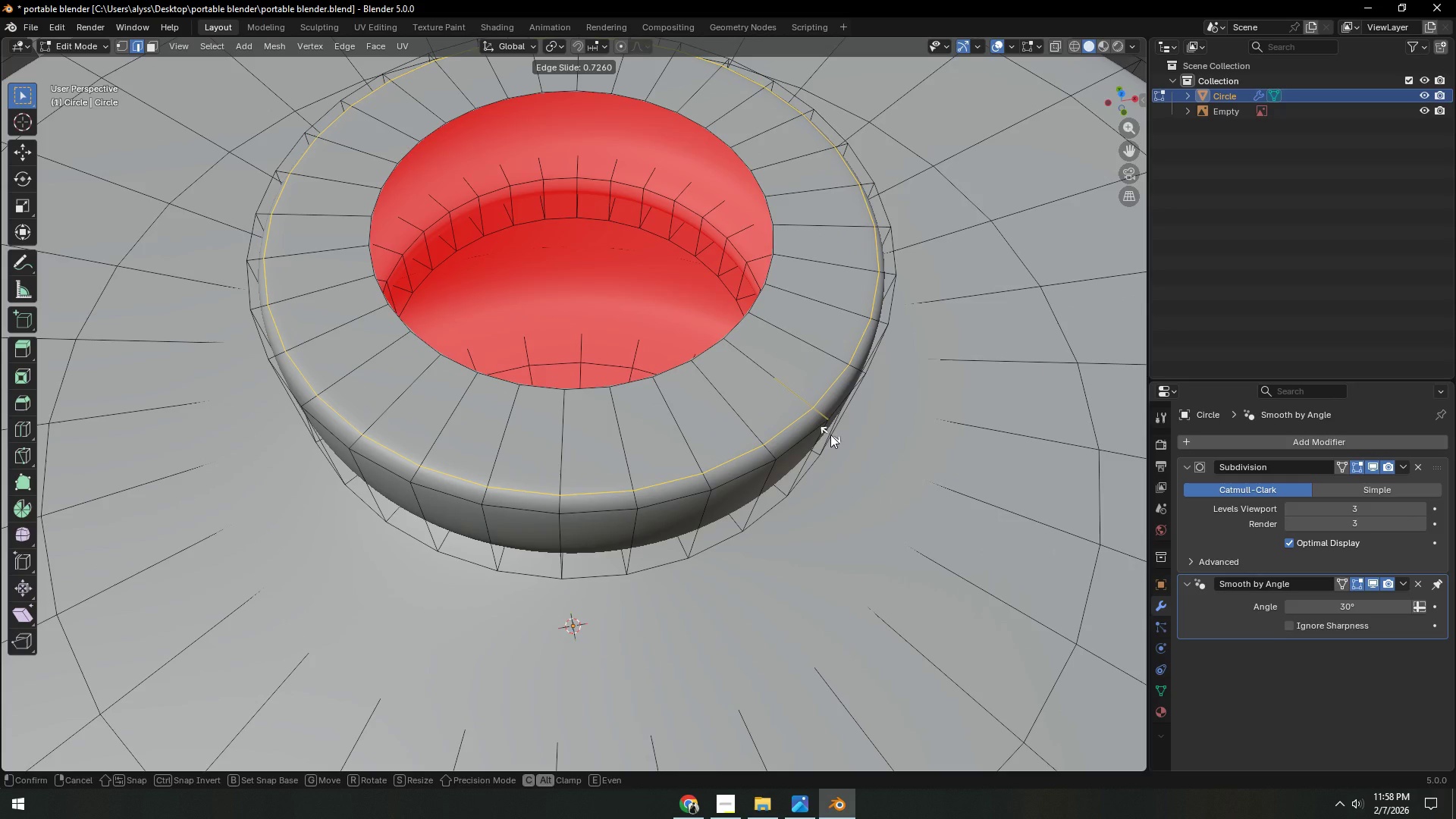 
left_click([830, 435])
 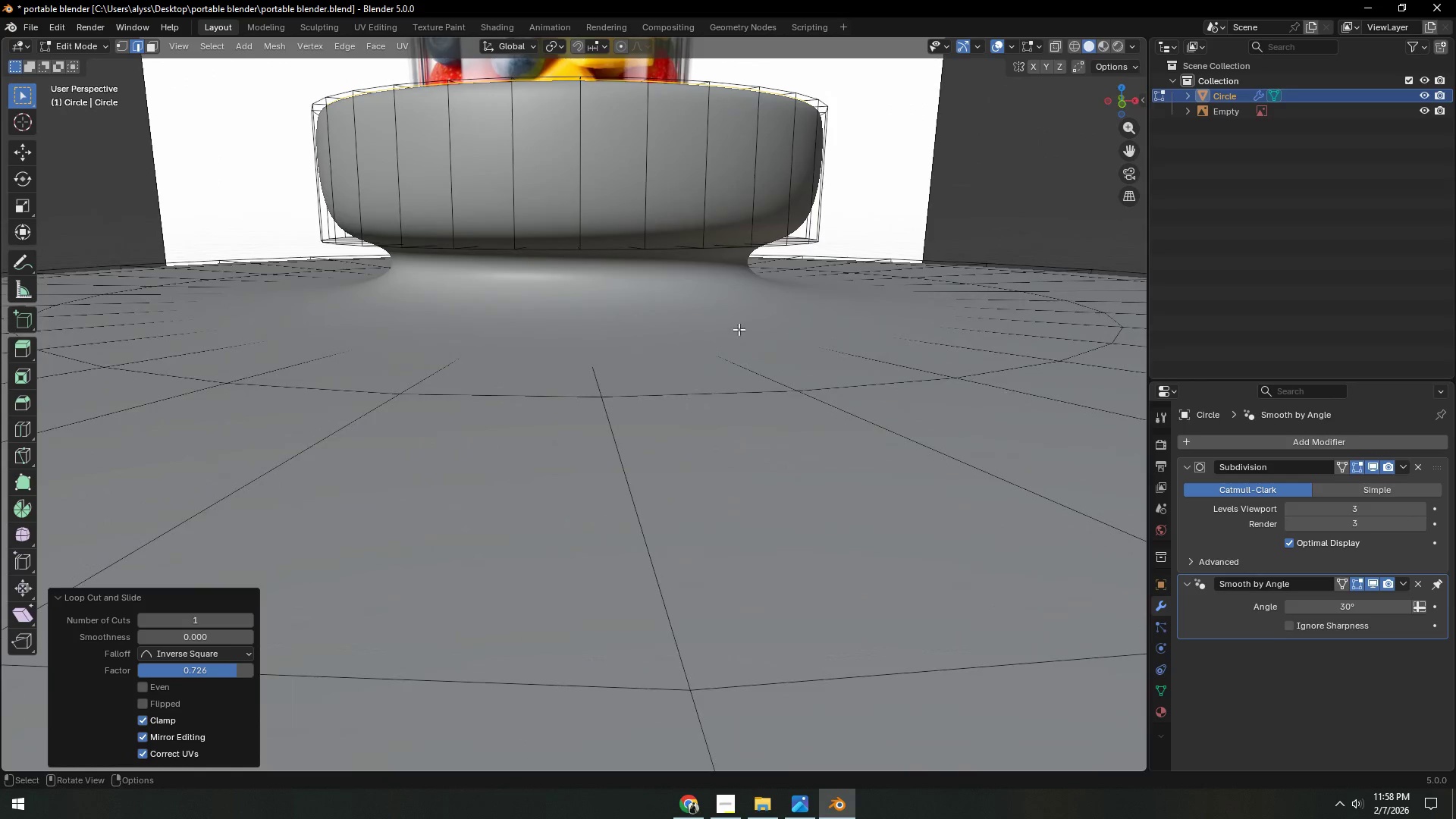 
left_click([1374, 467])
 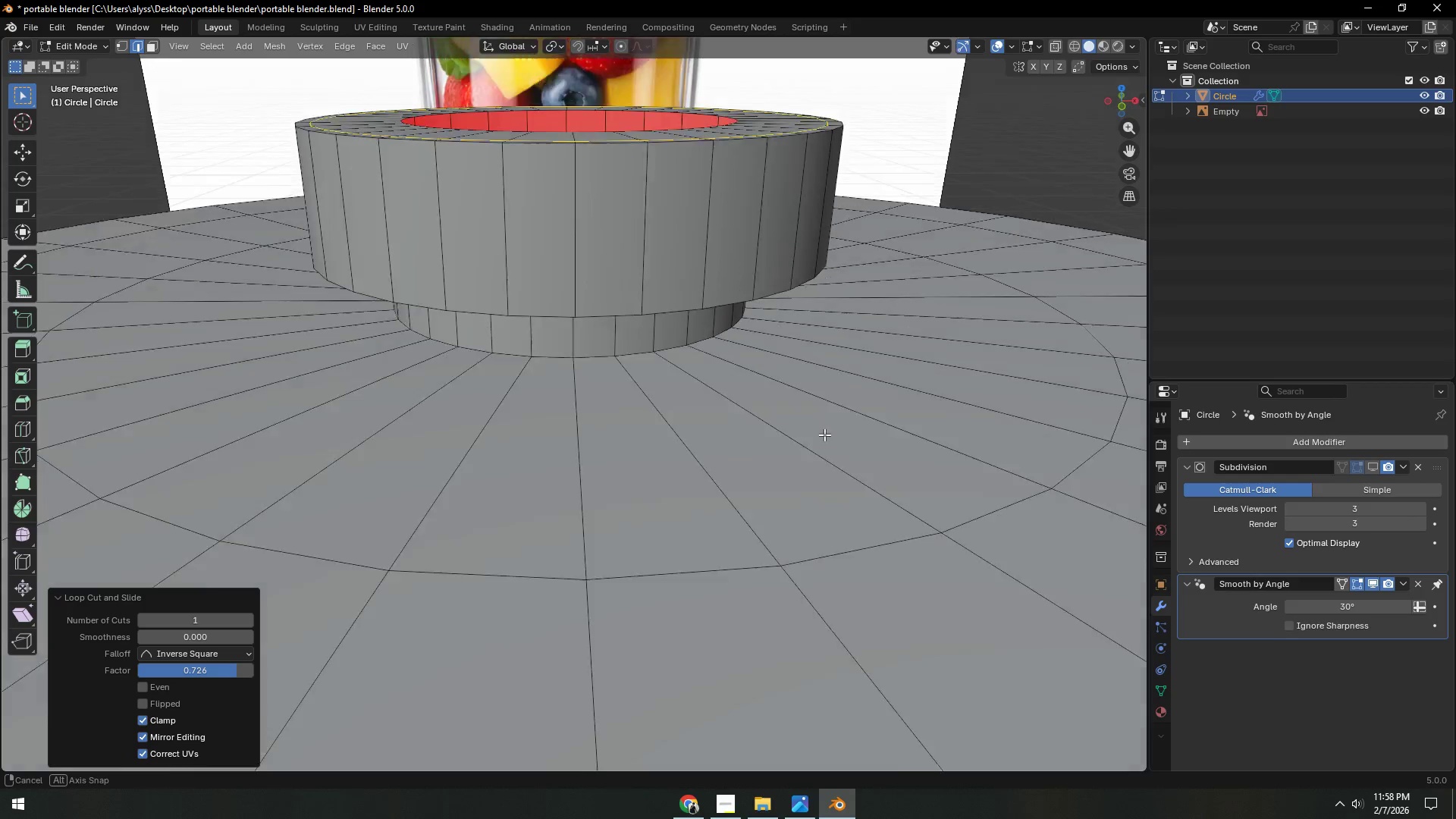 
key(Control+R)
 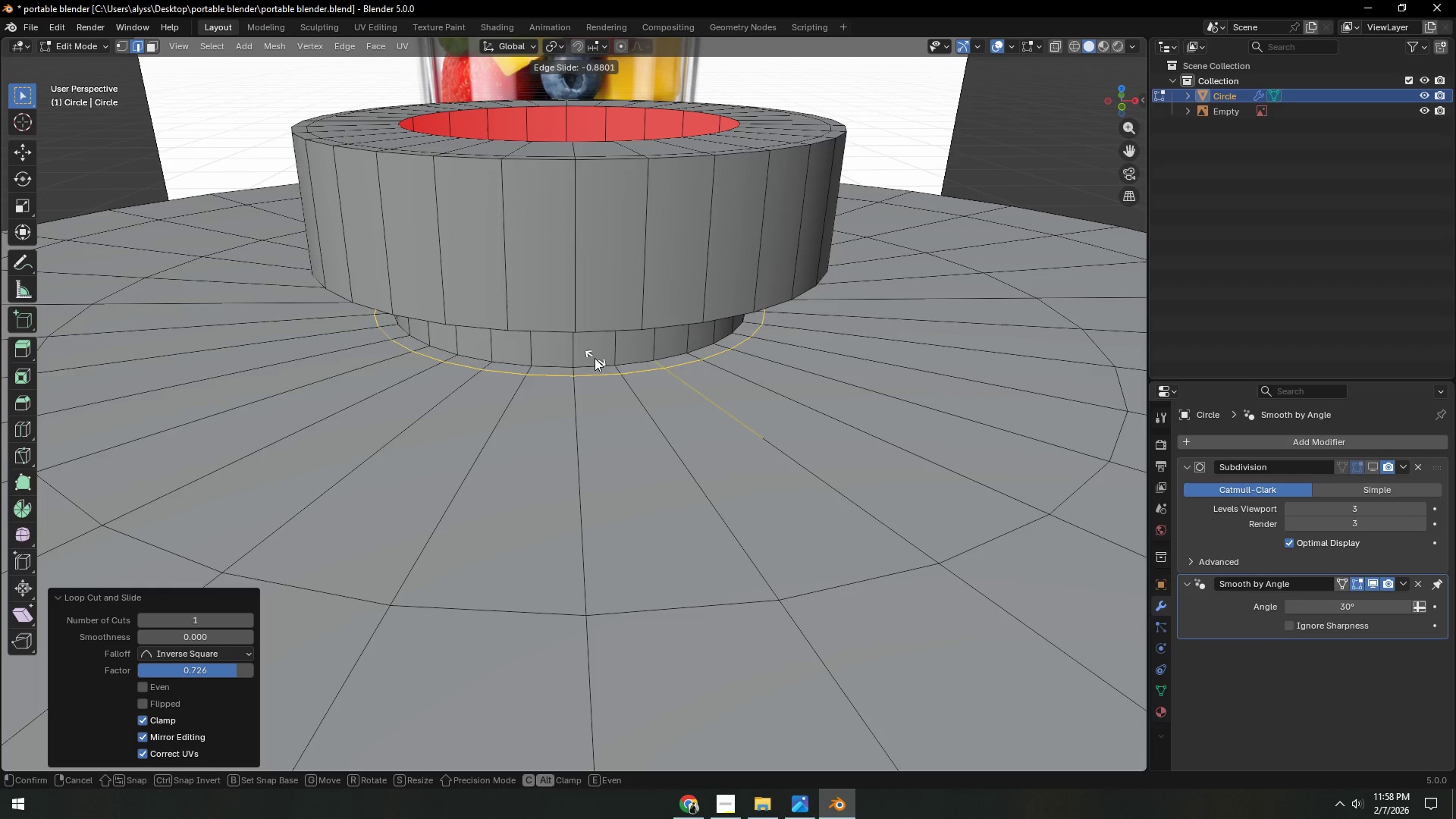 
left_click([588, 357])
 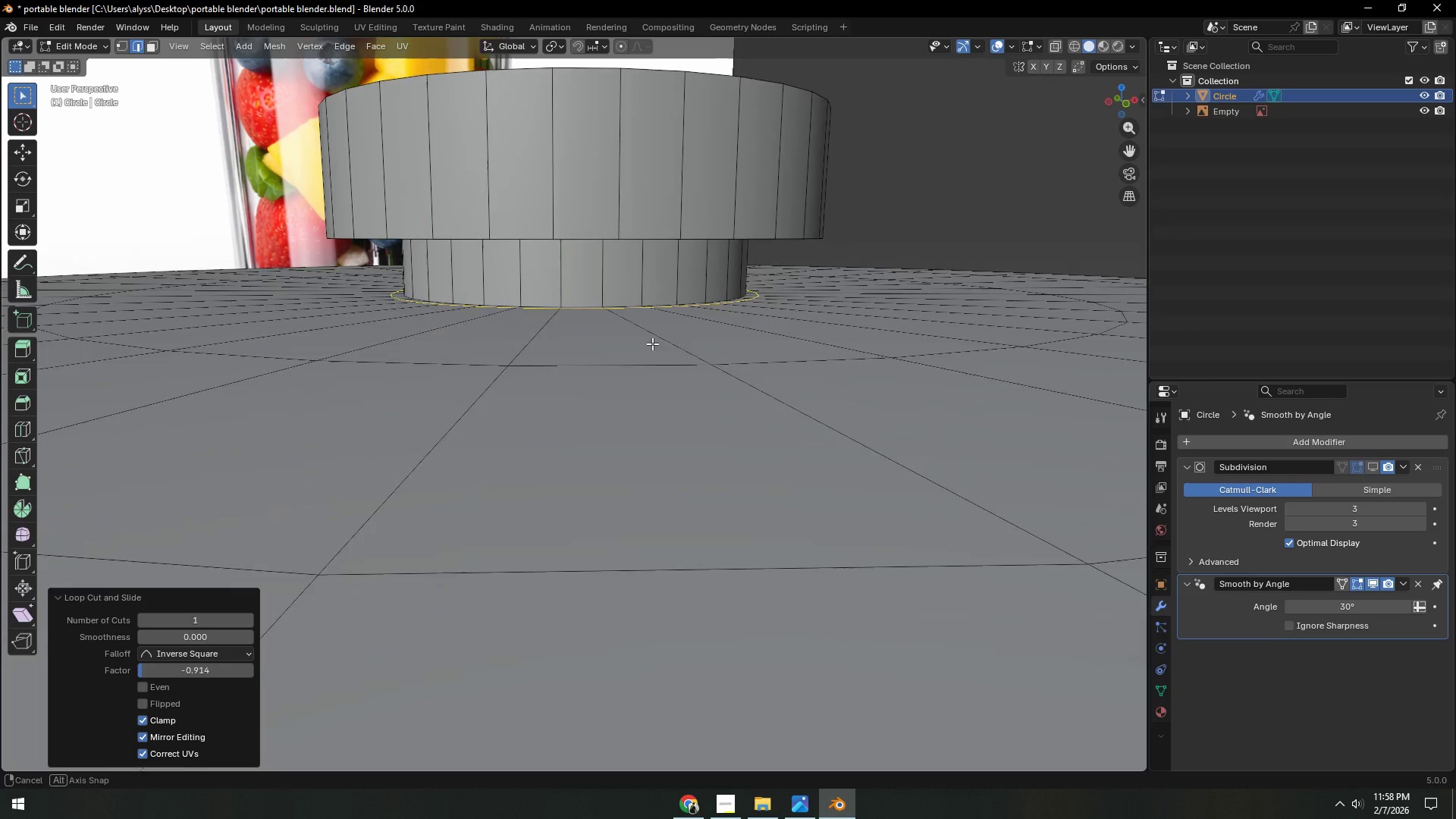 
hold_key(key=ControlLeft, duration=0.47)
 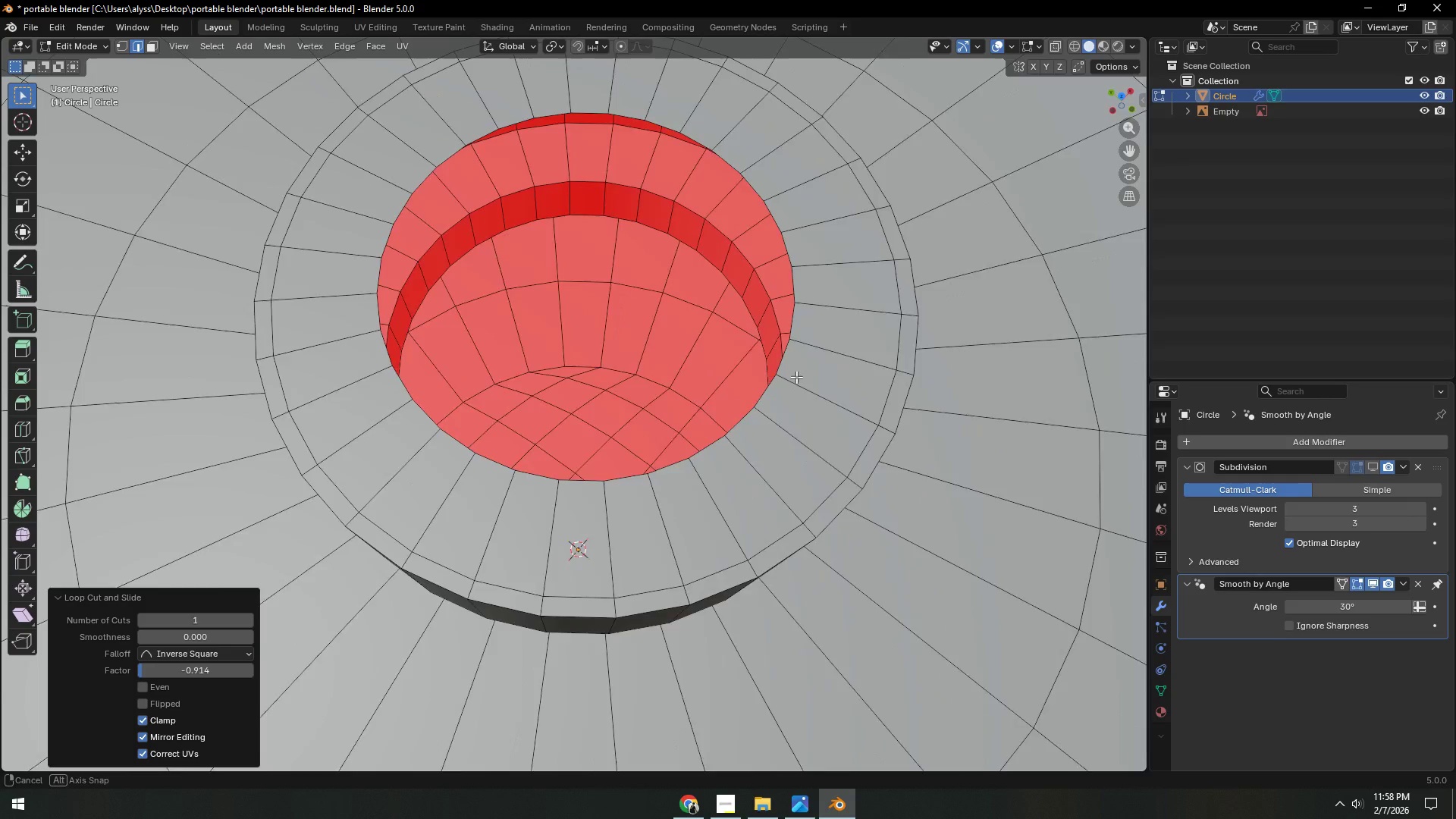 
key(Control+ControlLeft)
 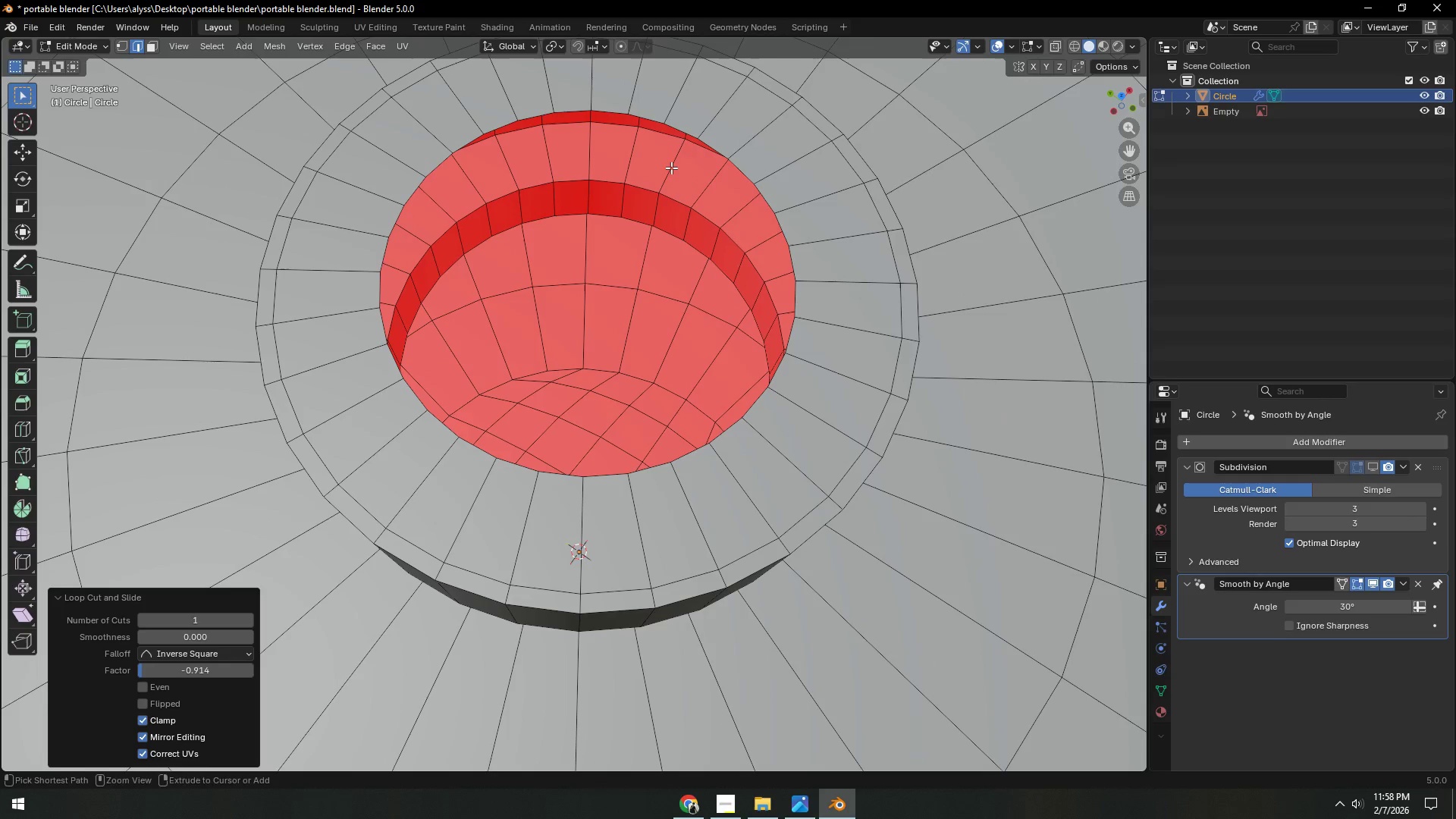 
key(Control+R)
 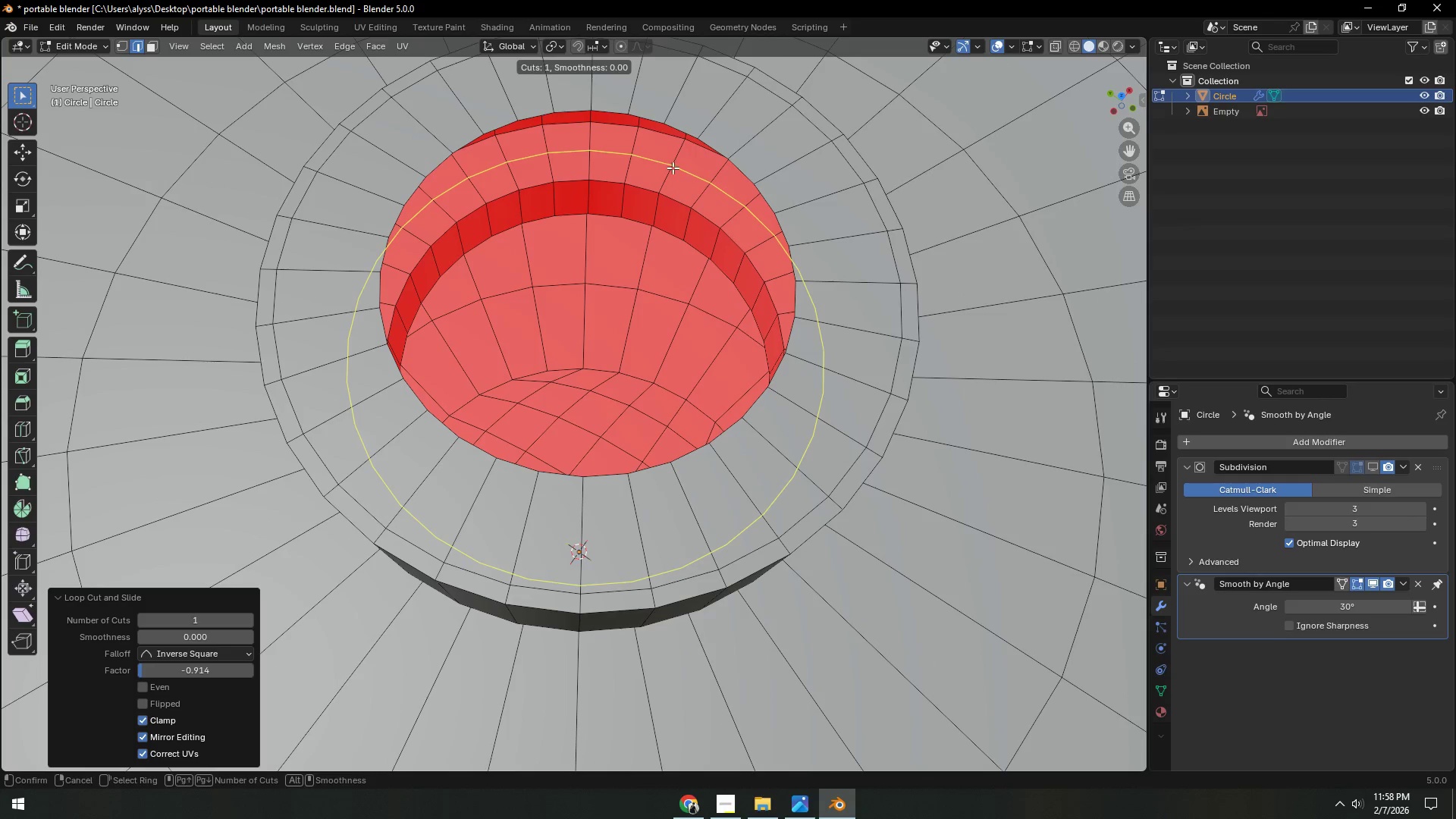 
left_click([673, 168])
 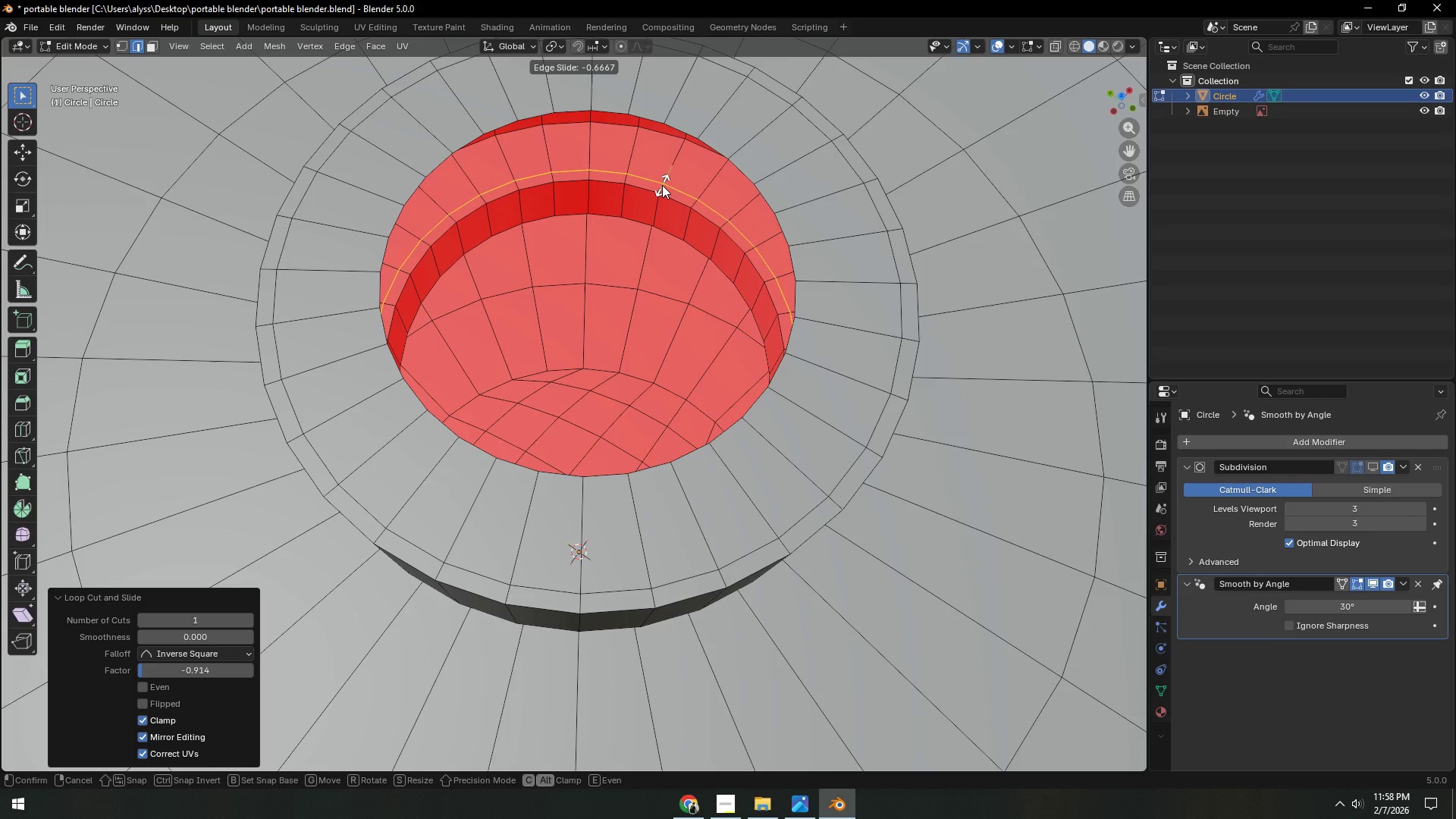 
left_click([662, 185])
 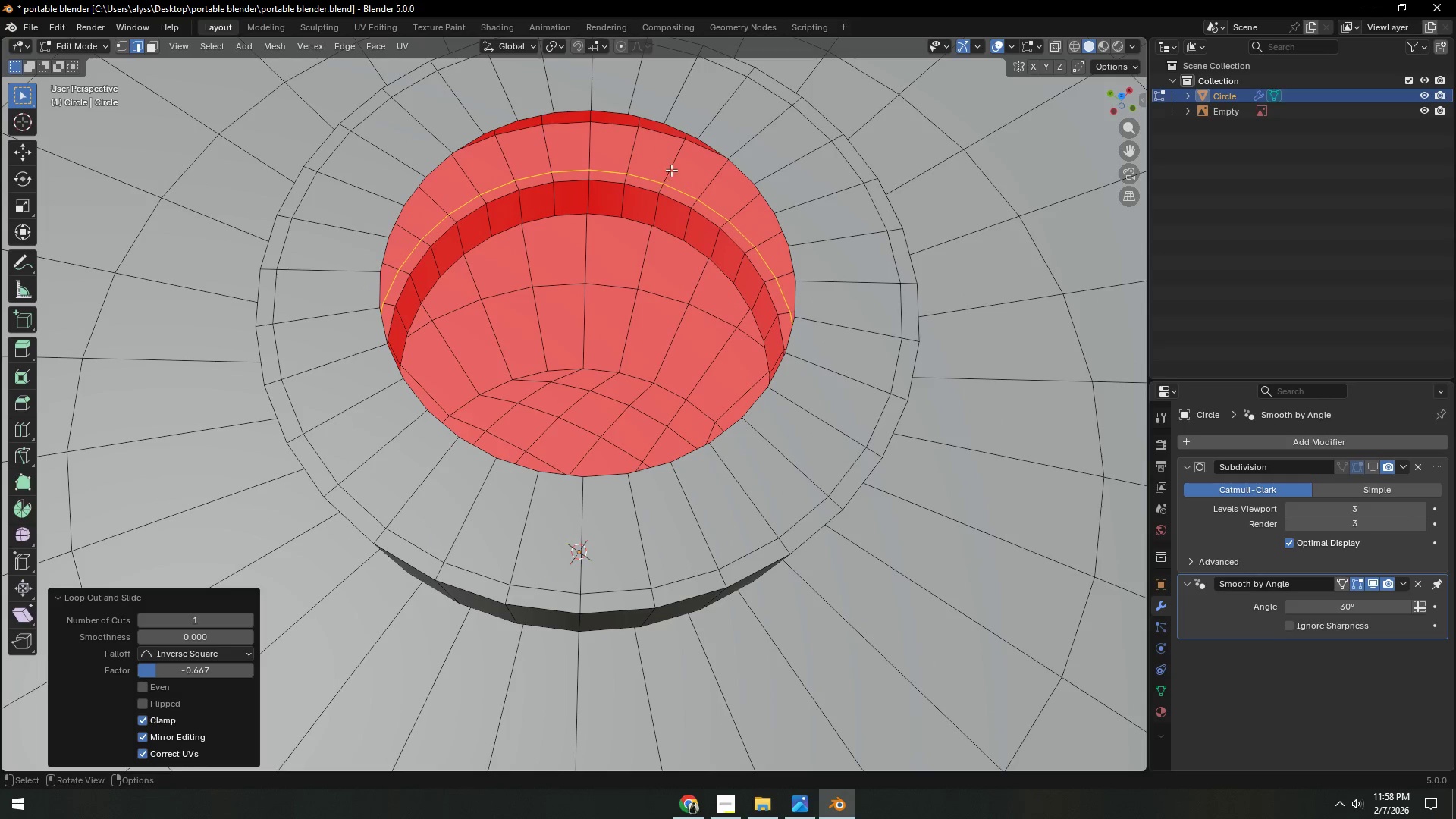 
key(Control+R)
 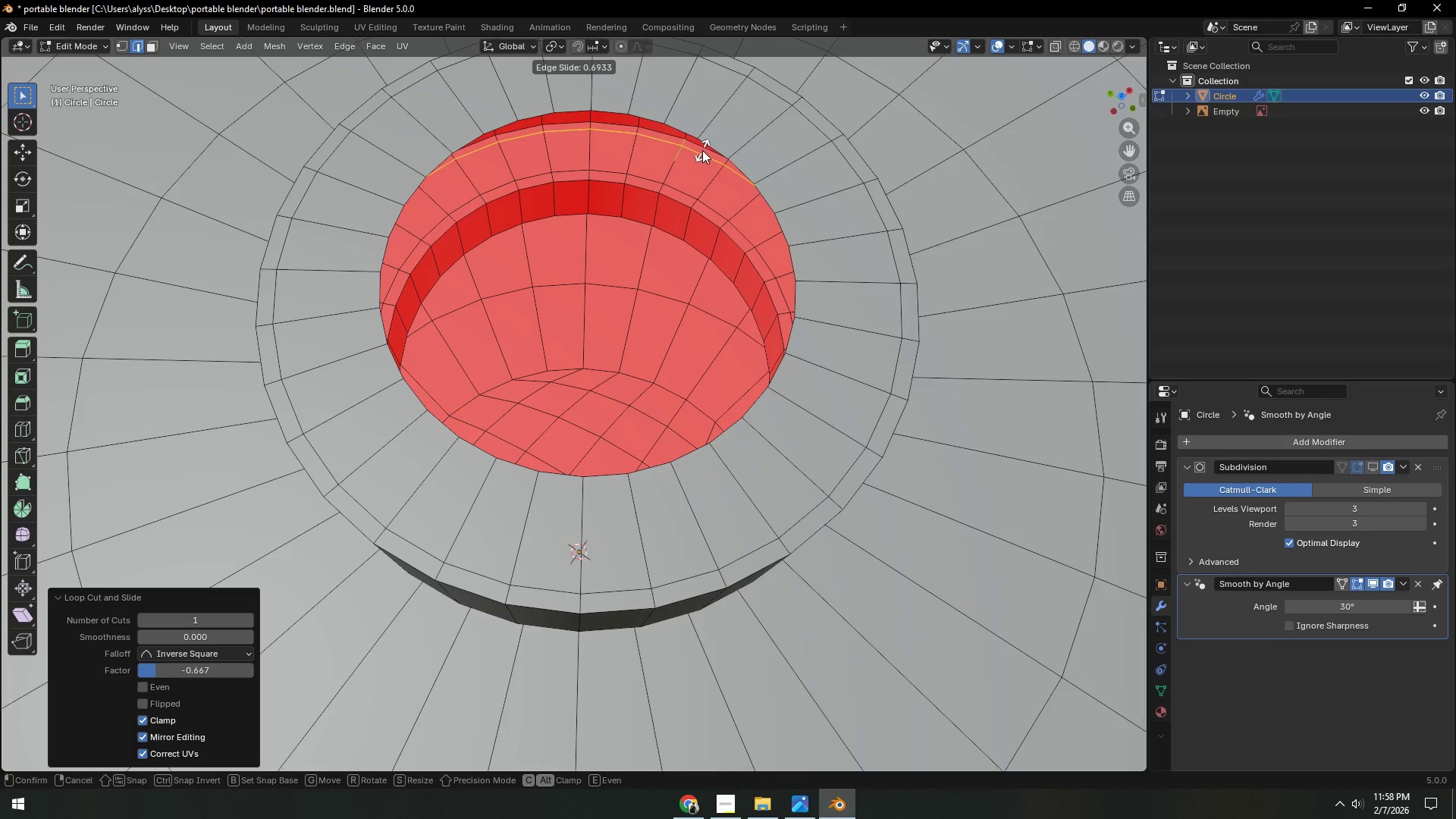 
left_click([703, 150])
 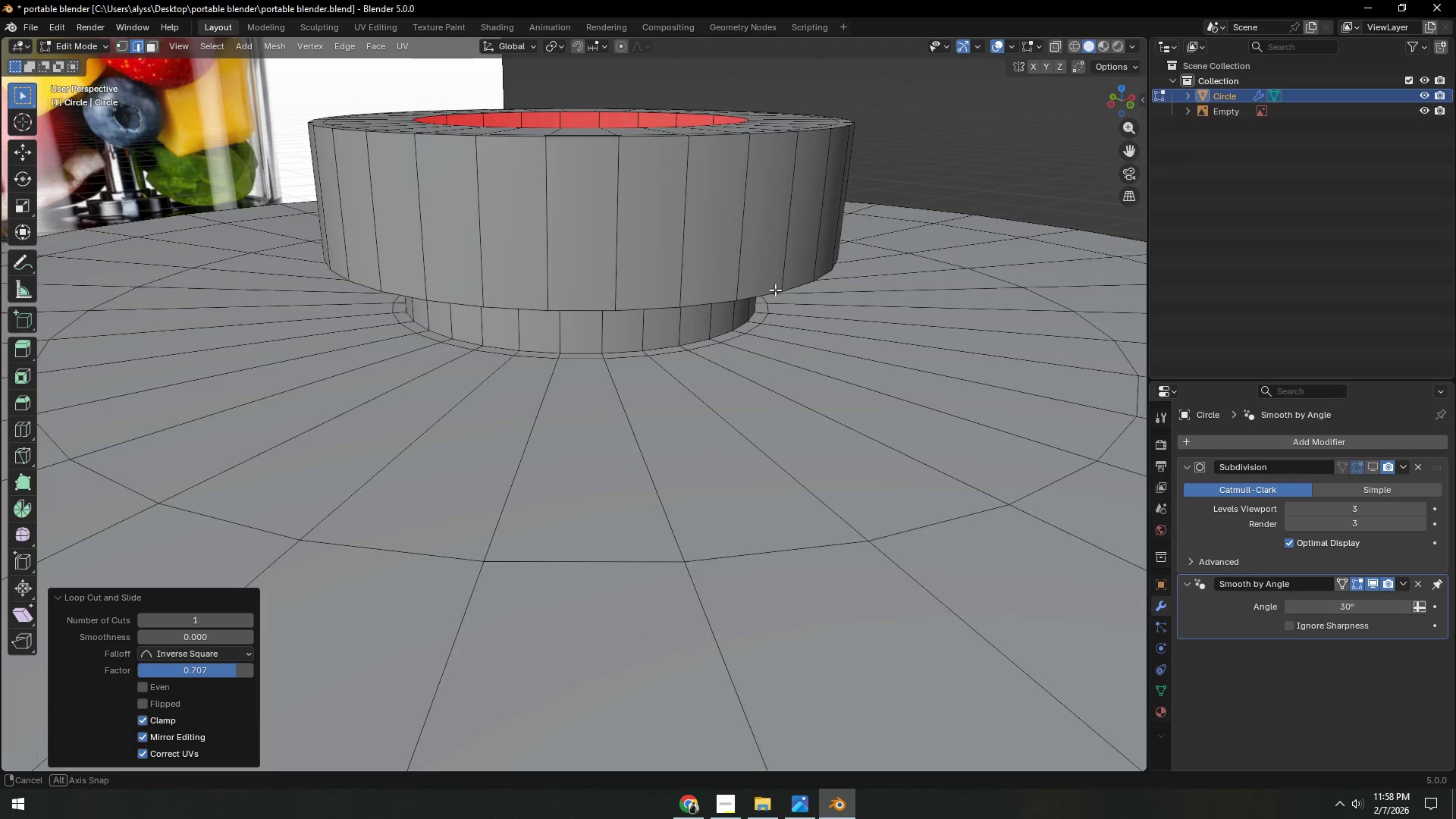 
key(Control+ControlLeft)
 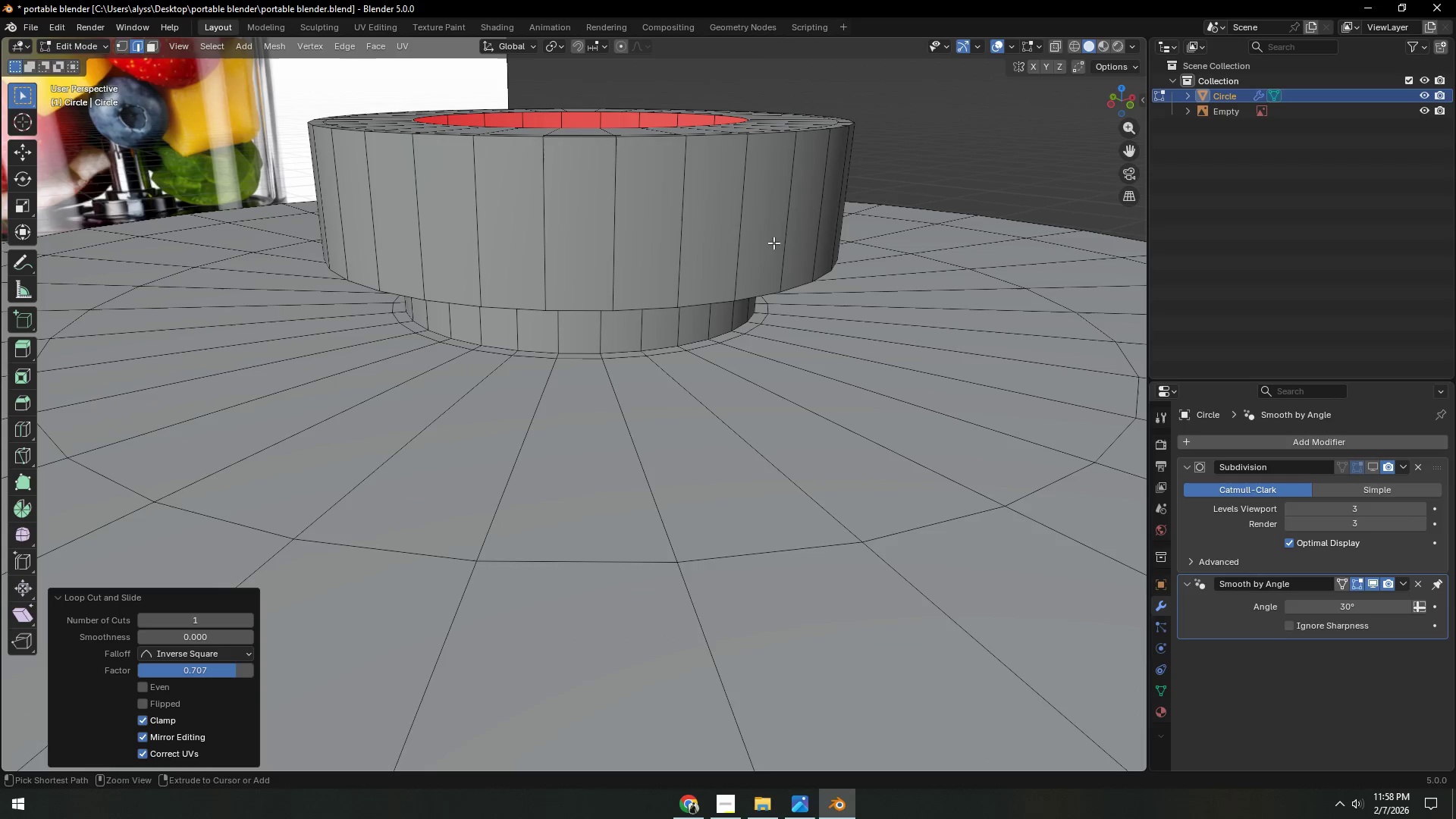 
key(Control+R)
 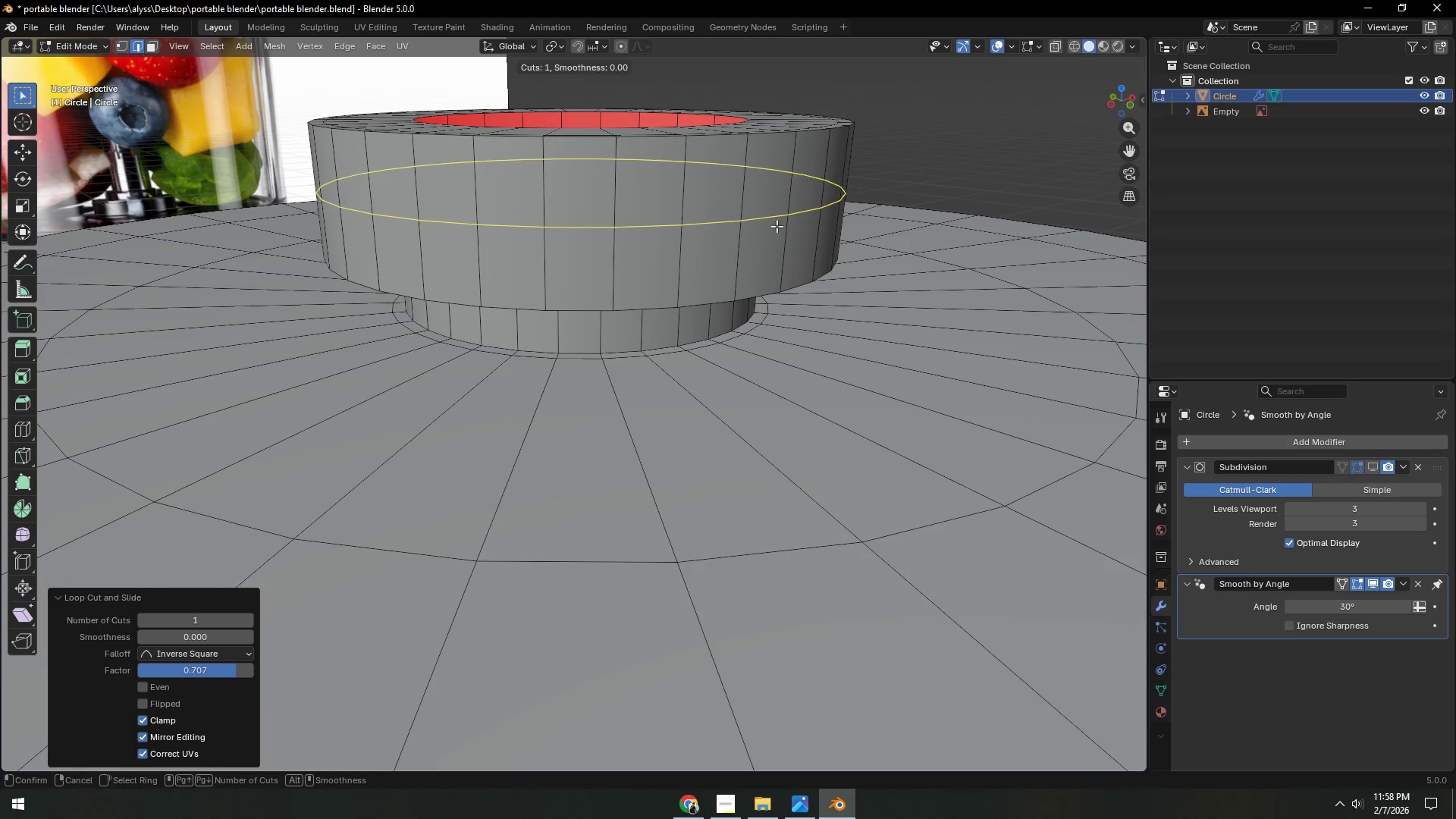 
left_click([777, 226])
 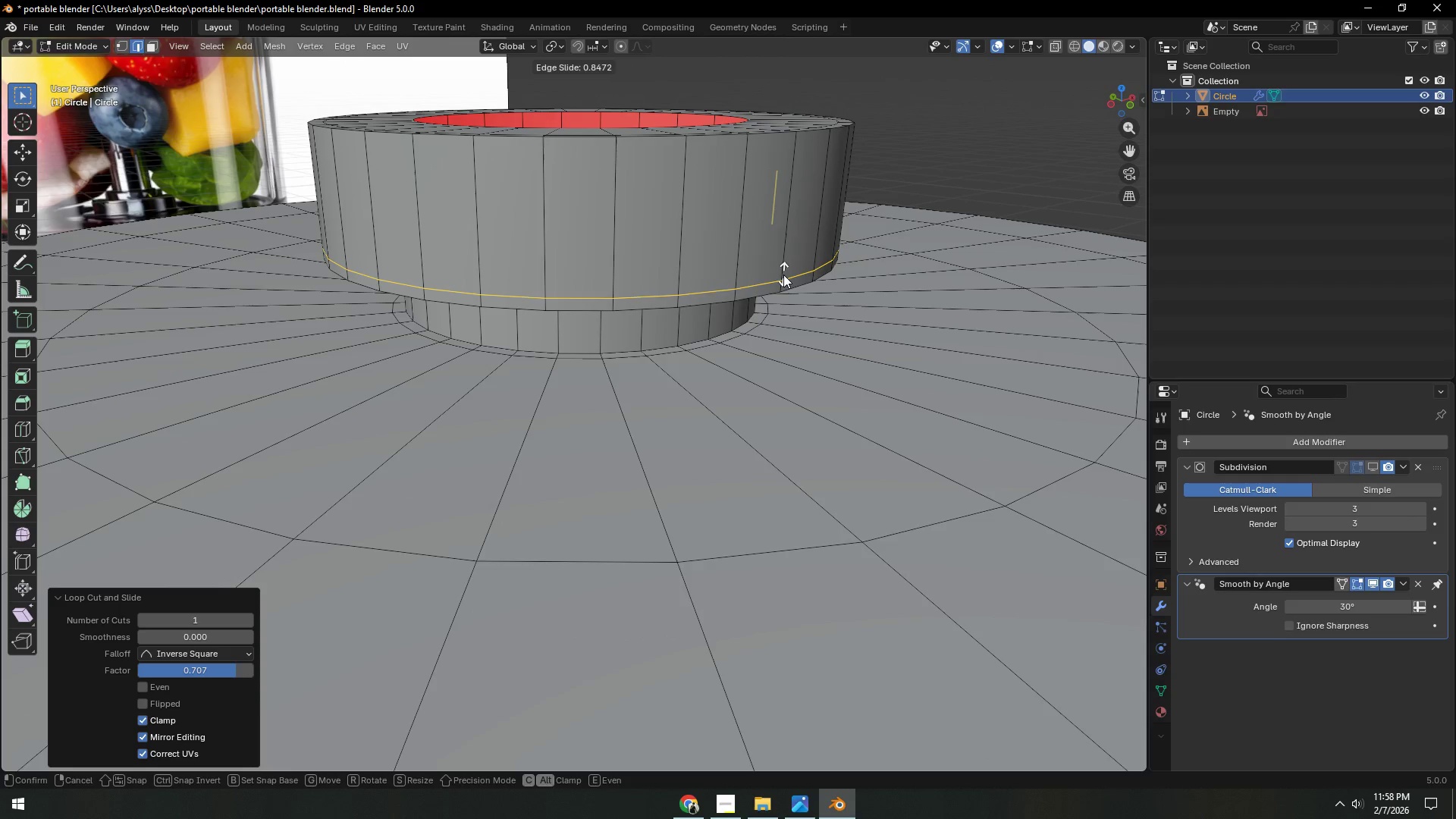 
left_click([783, 275])
 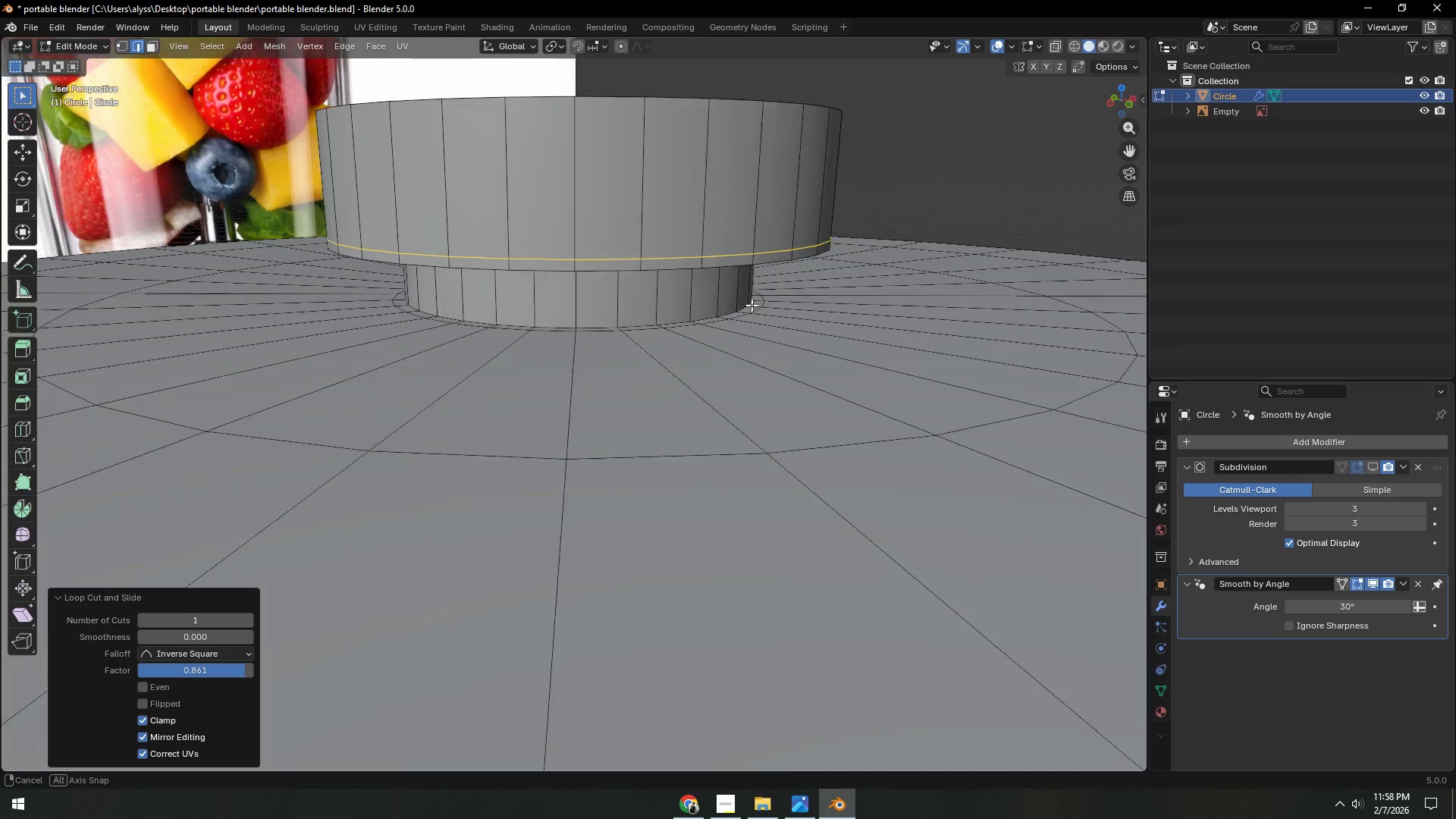 
key(Control+ControlLeft)
 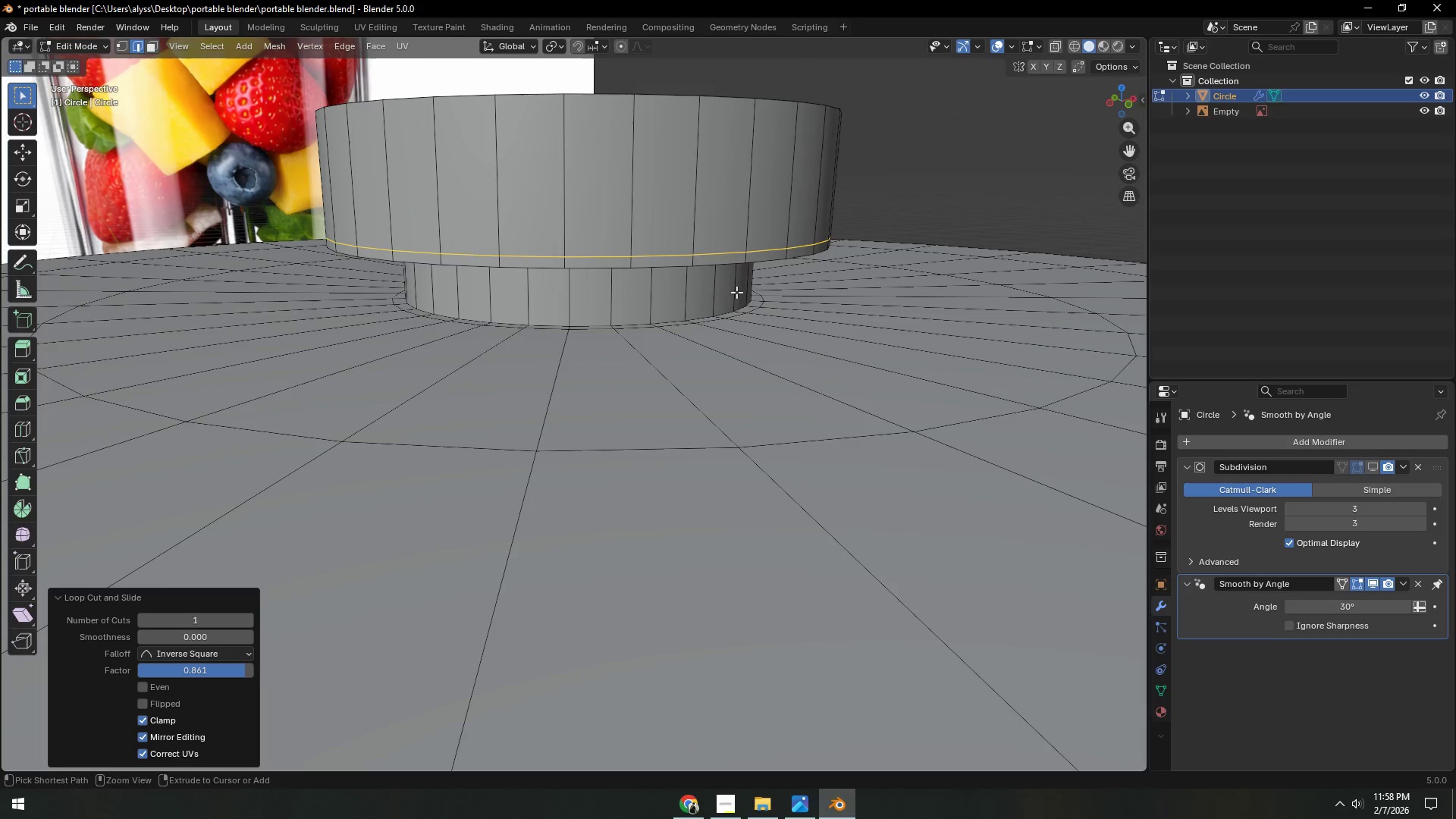 
key(Control+R)
 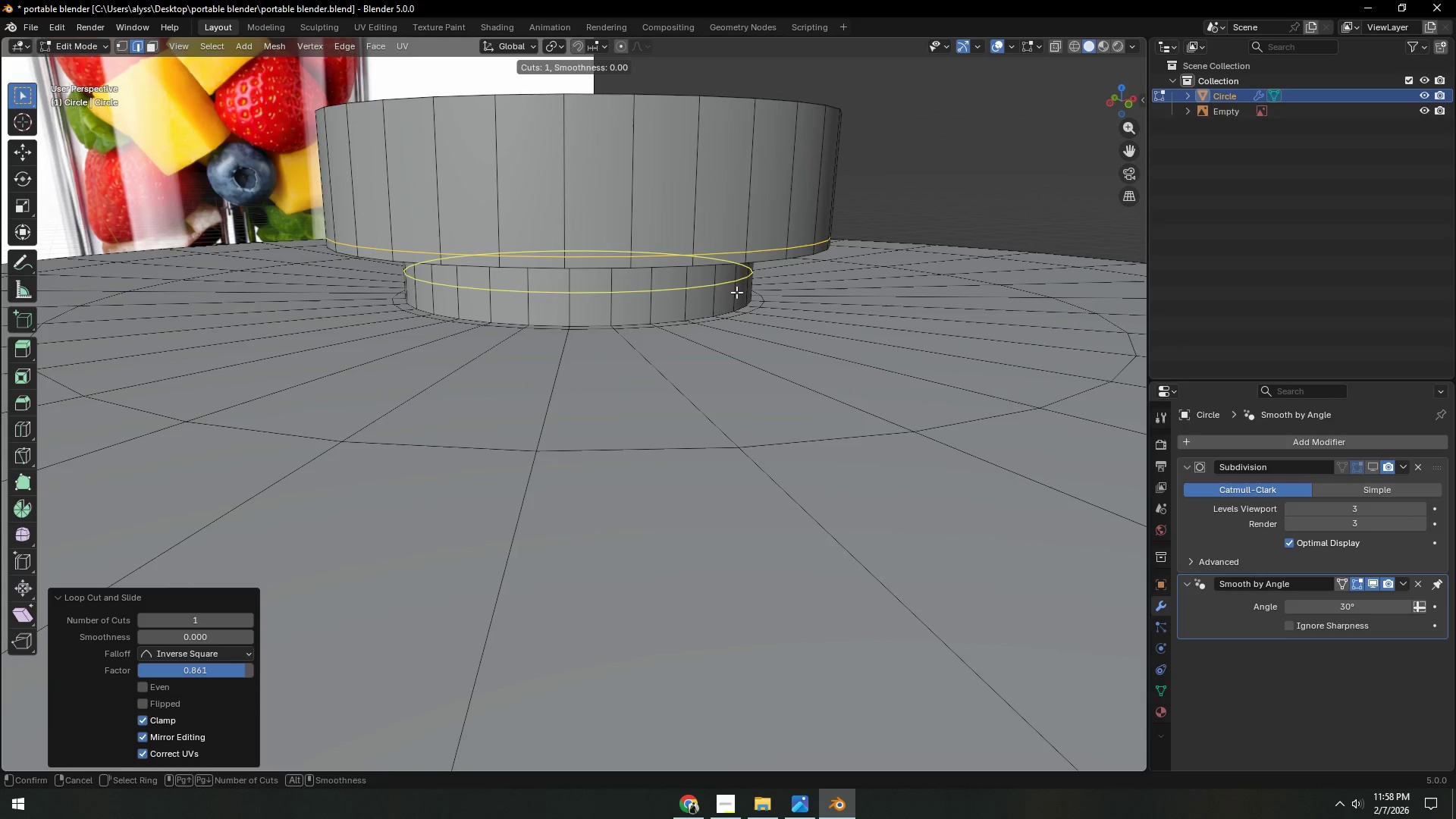 
left_click([736, 292])
 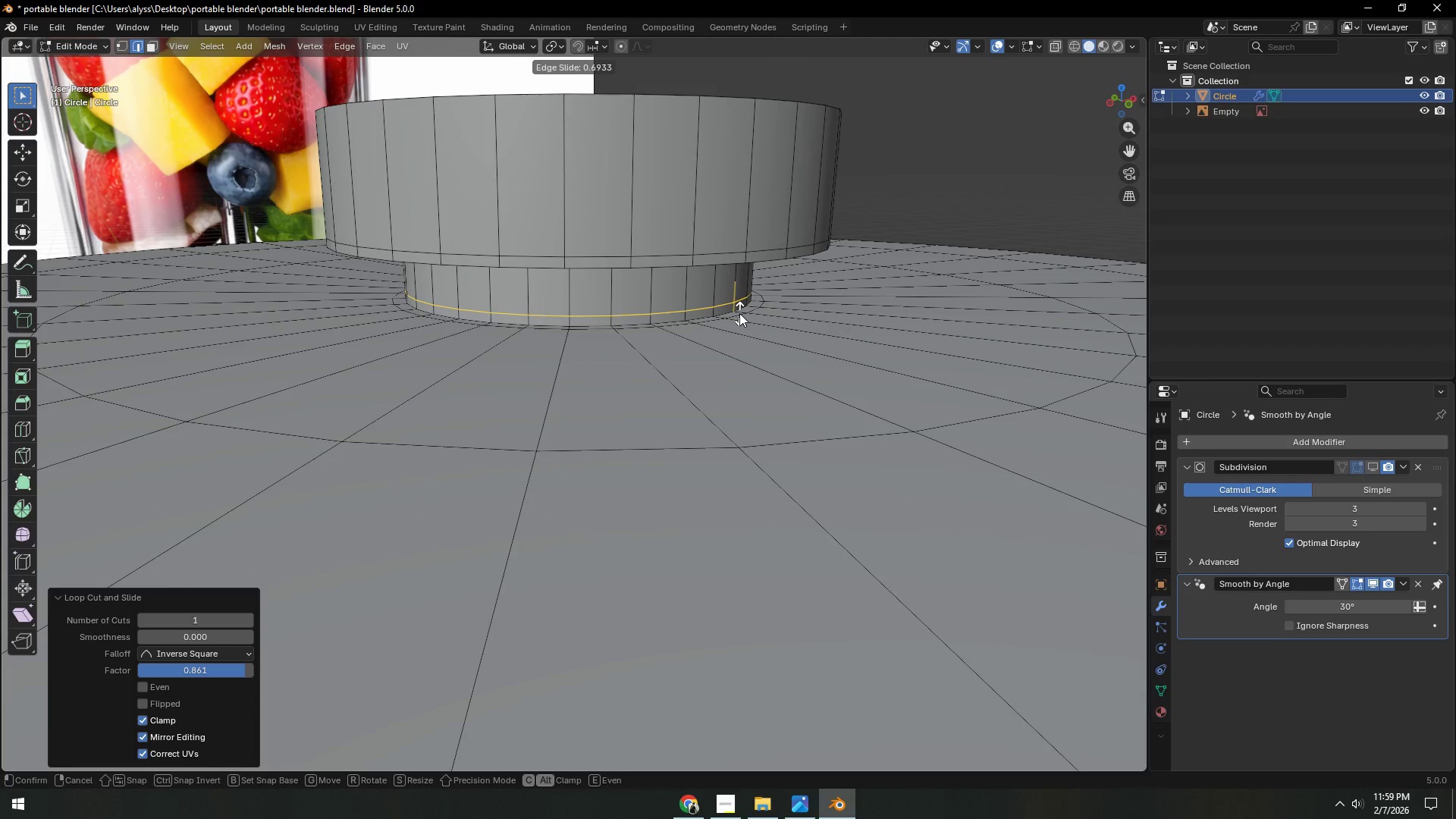 
left_click([739, 313])
 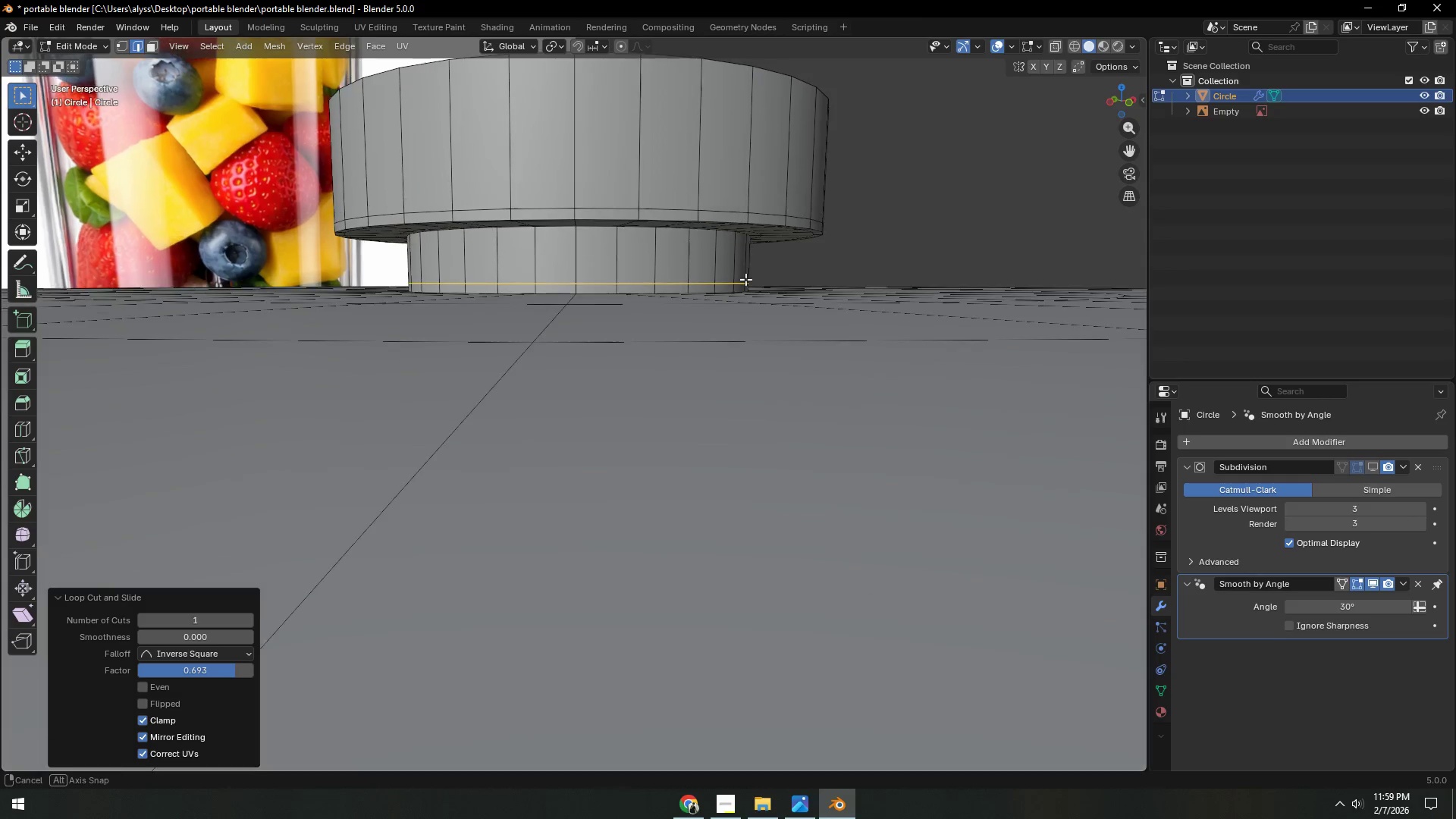 
key(Control+ControlLeft)
 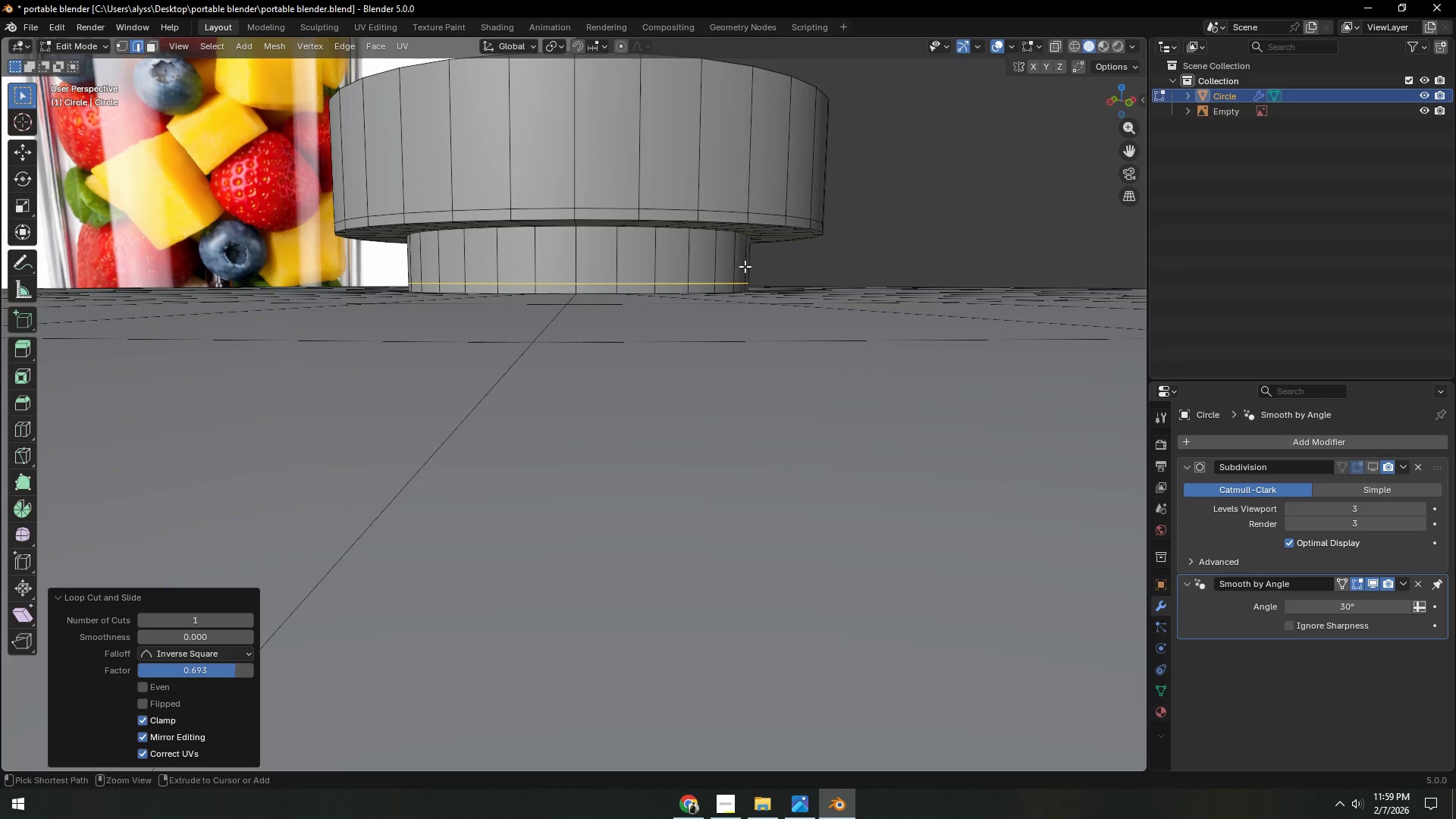 
key(Control+R)
 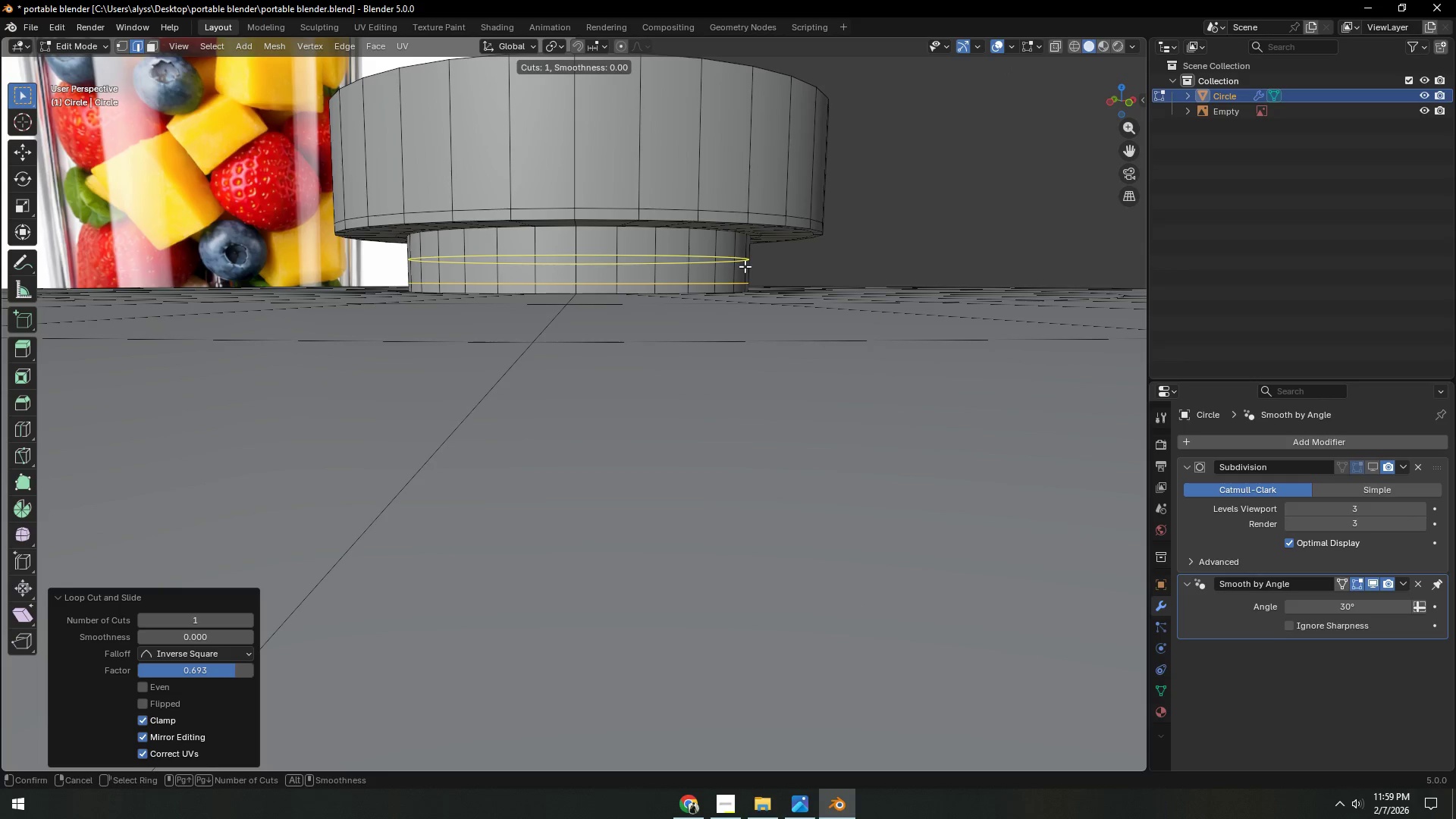 
left_click([745, 266])
 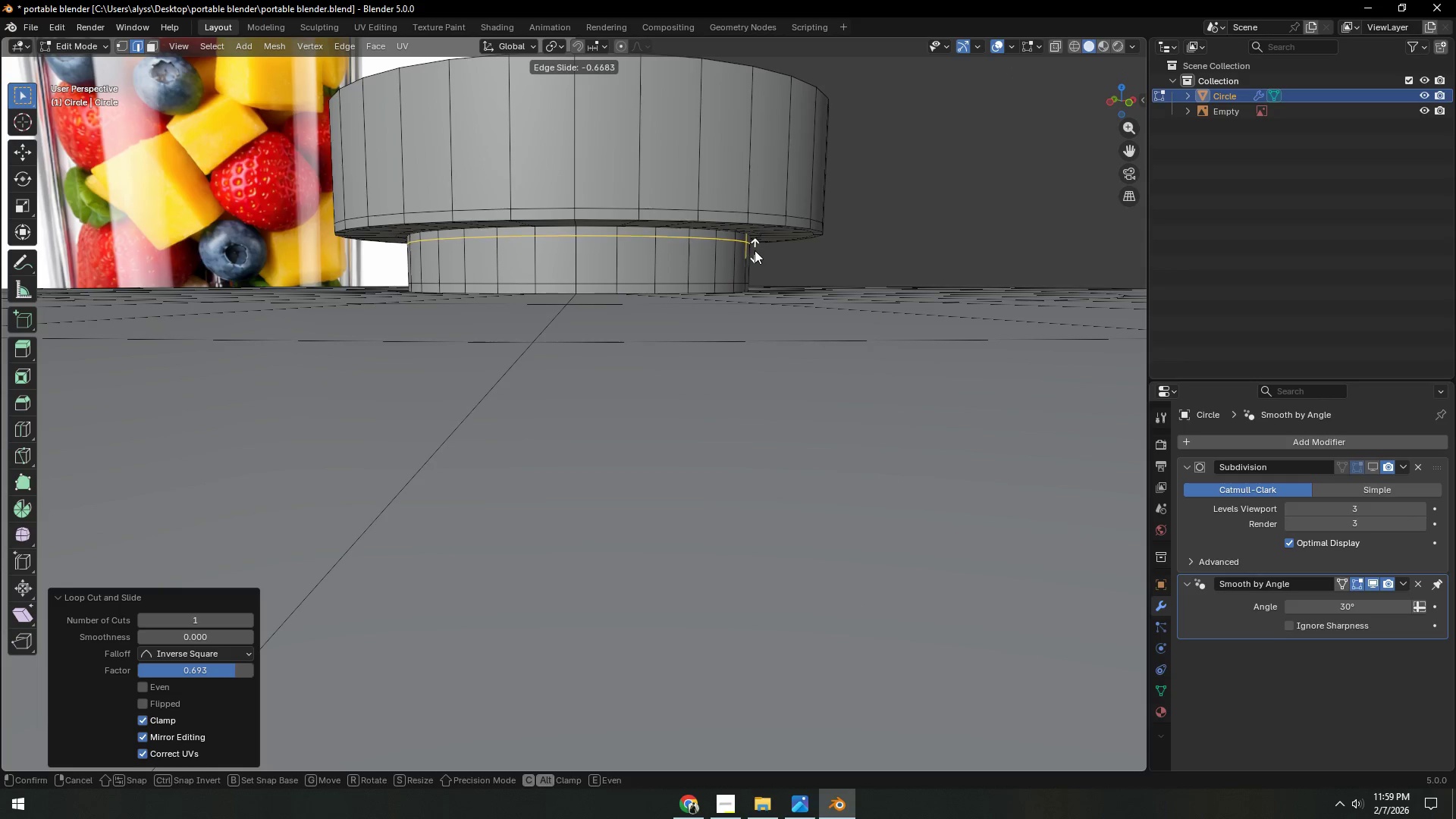 
left_click([755, 250])
 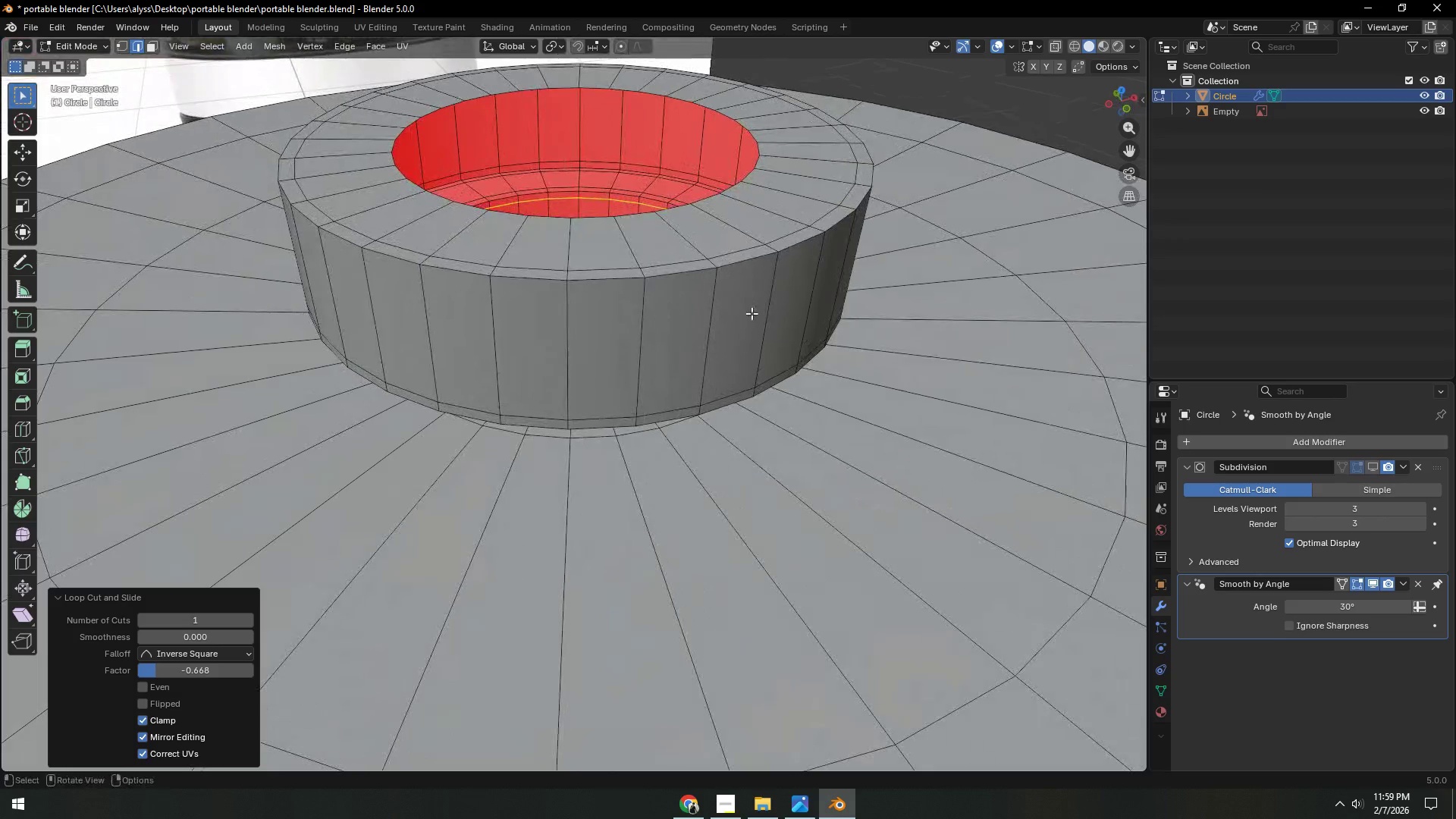 
key(Control+ControlLeft)
 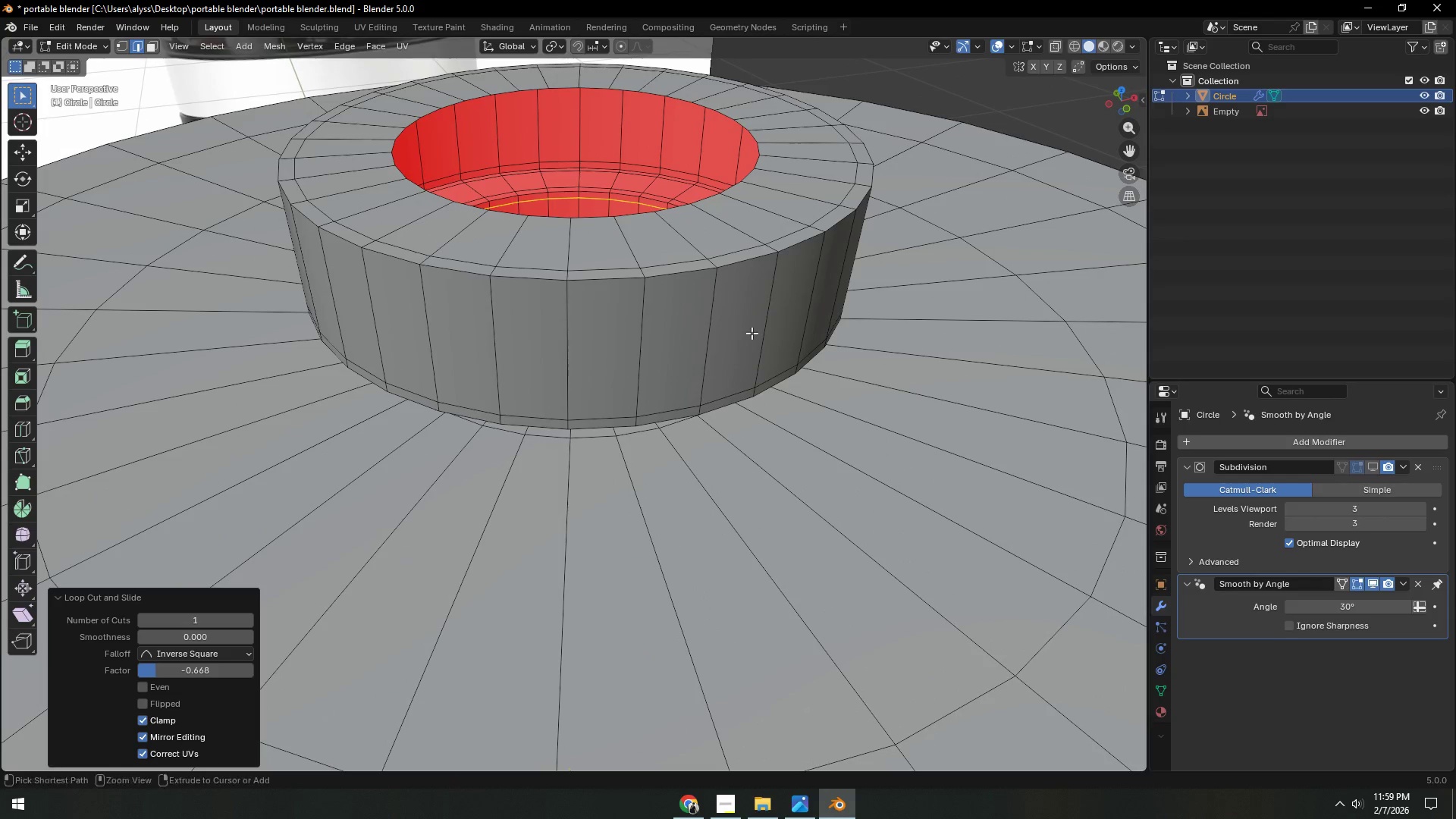 
key(Control+R)
 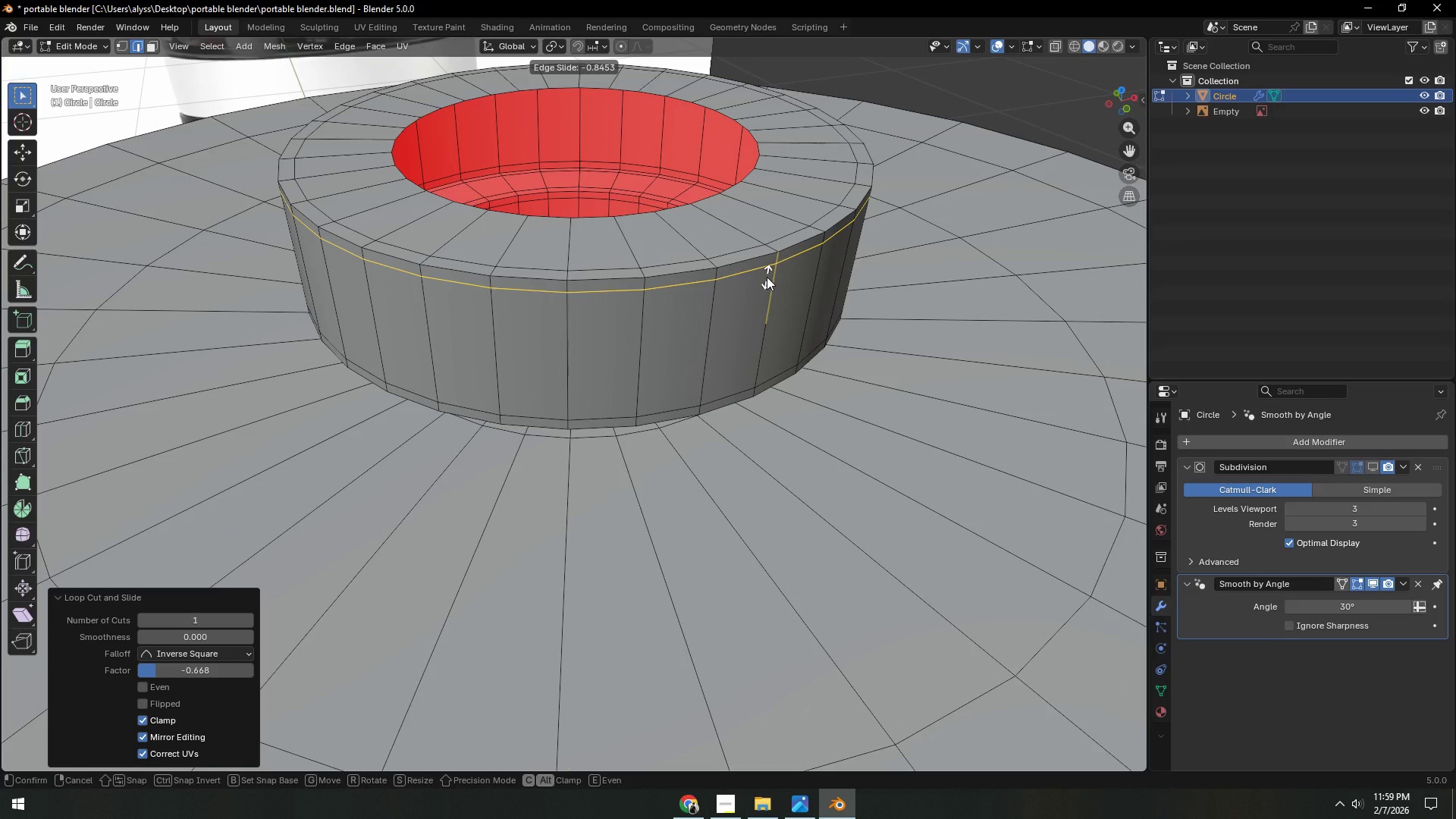 
left_click([767, 277])
 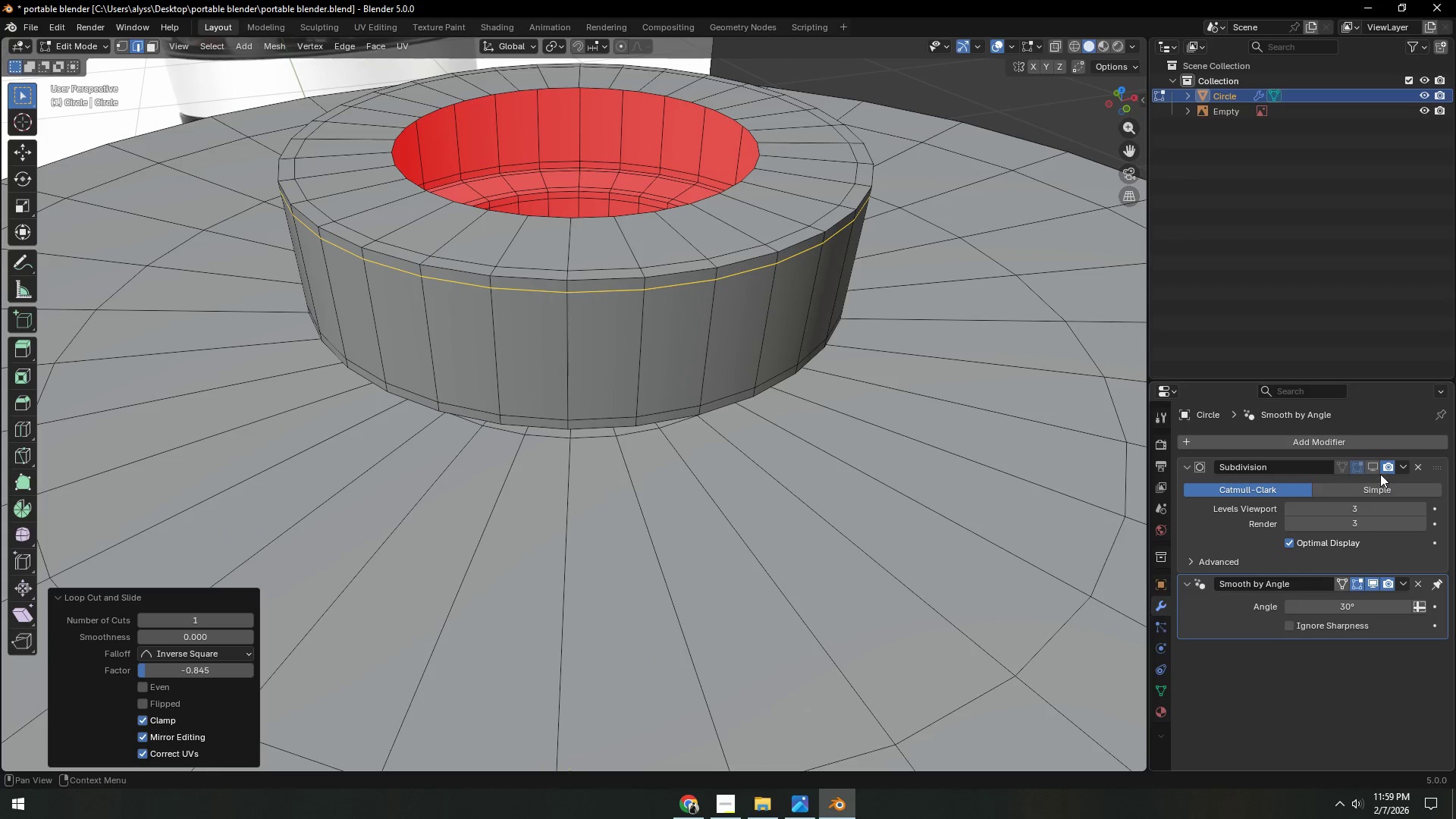 
left_click([1378, 469])
 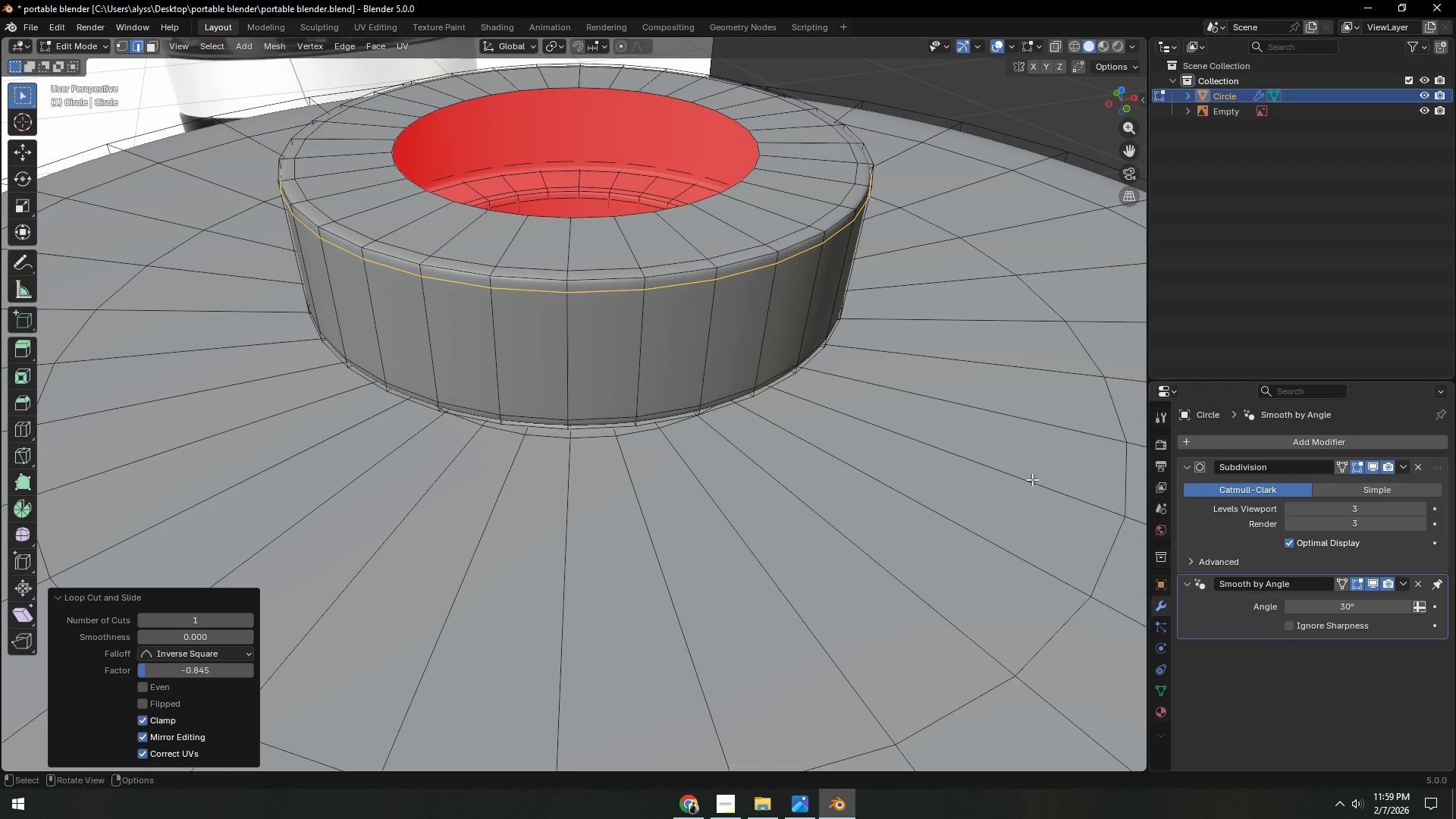 
key(Tab)
 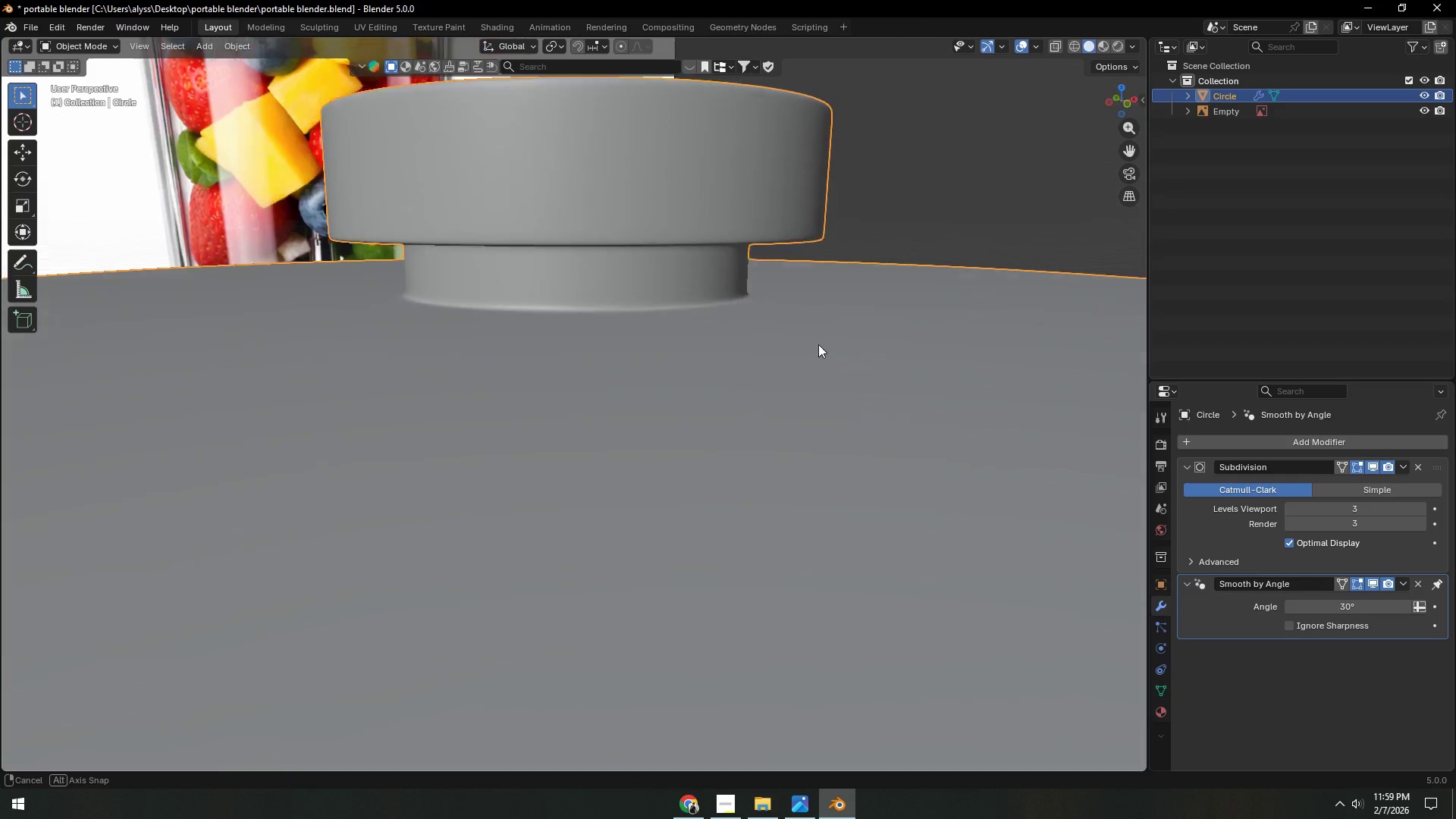 
scroll: coordinate [682, 406], scroll_direction: down, amount: 12.0
 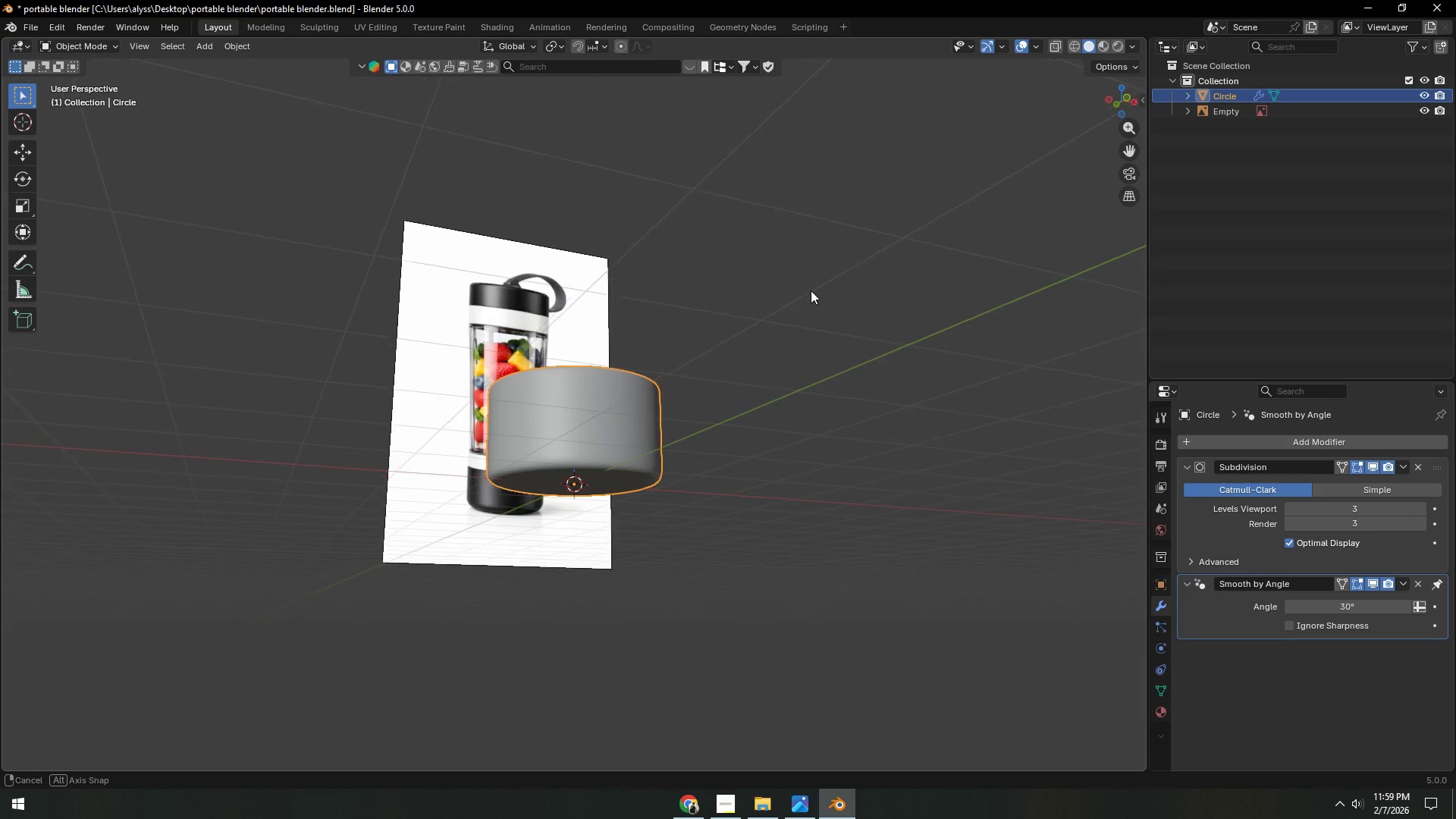 
left_click([877, 349])
 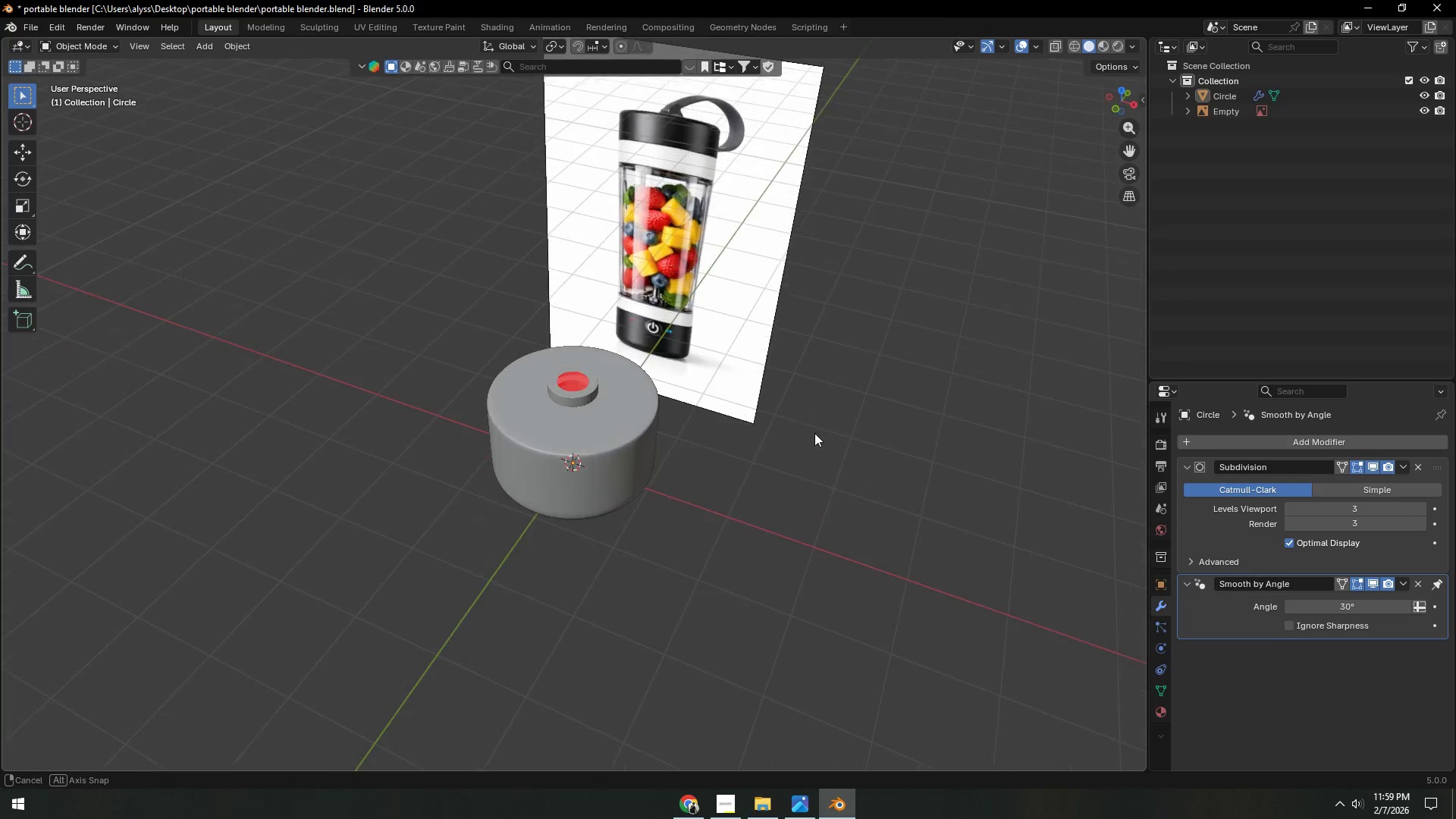 
key(Control+S)
 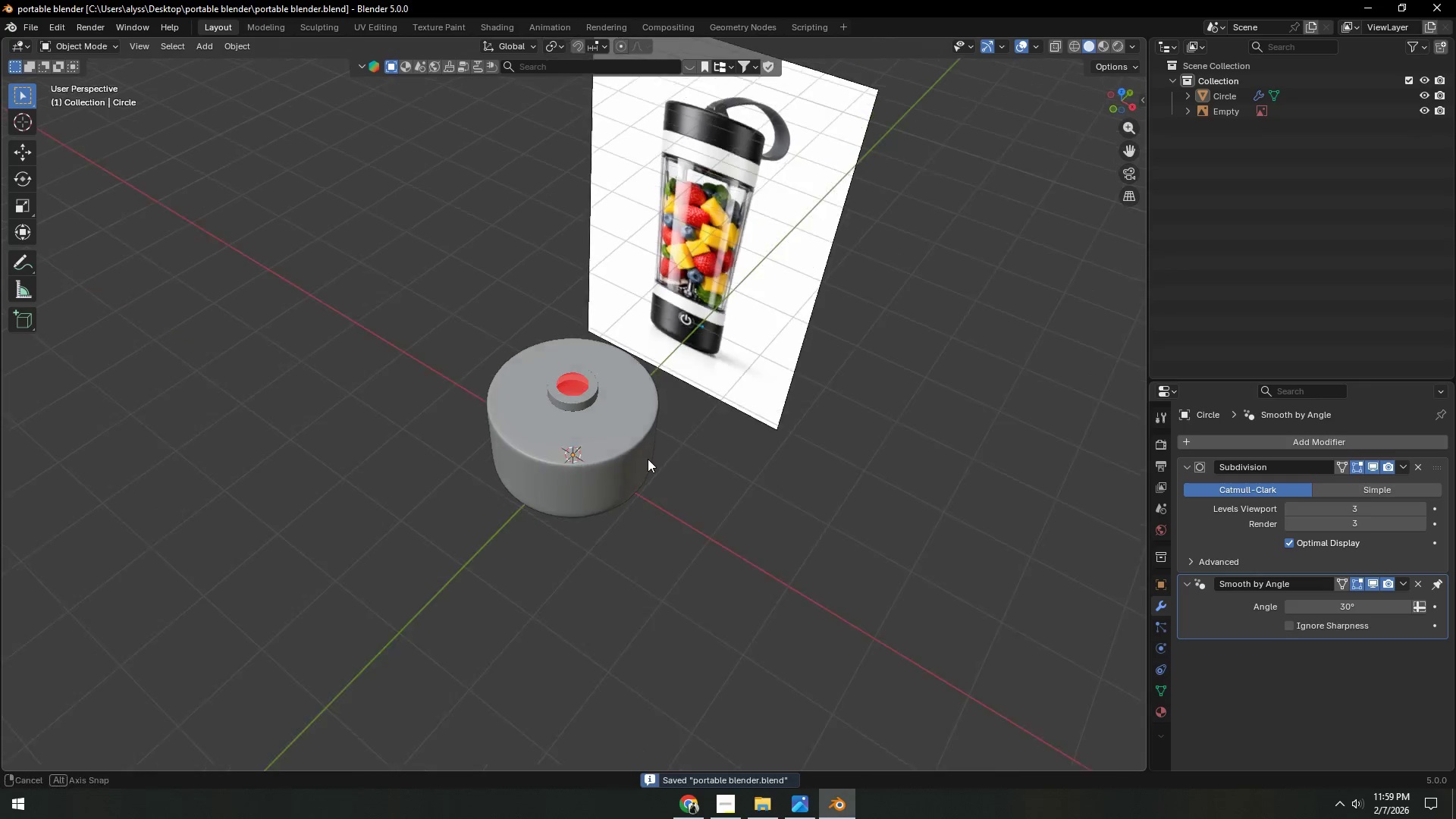 
scroll: coordinate [648, 459], scroll_direction: up, amount: 7.0
 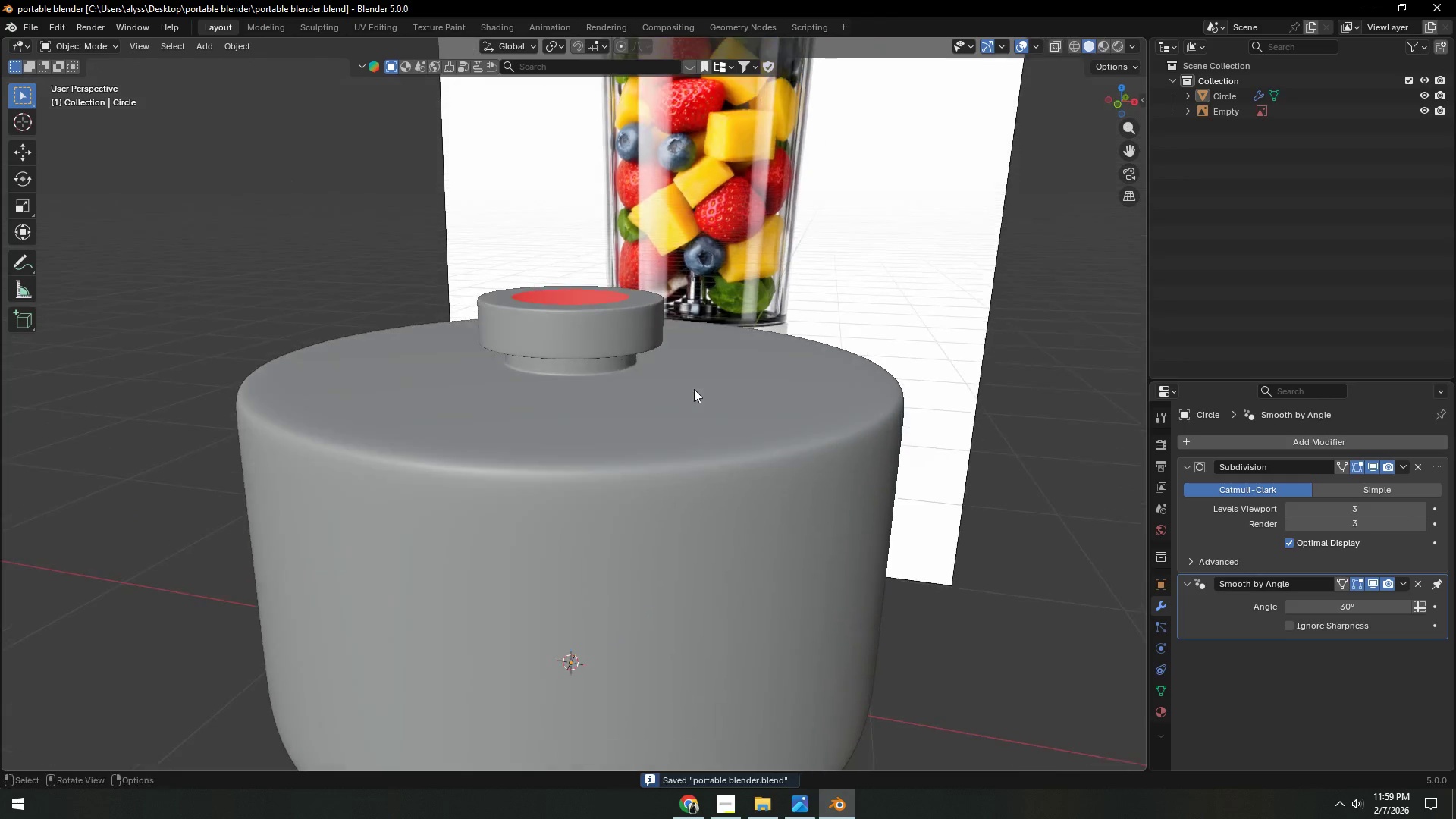 
left_click([695, 391])
 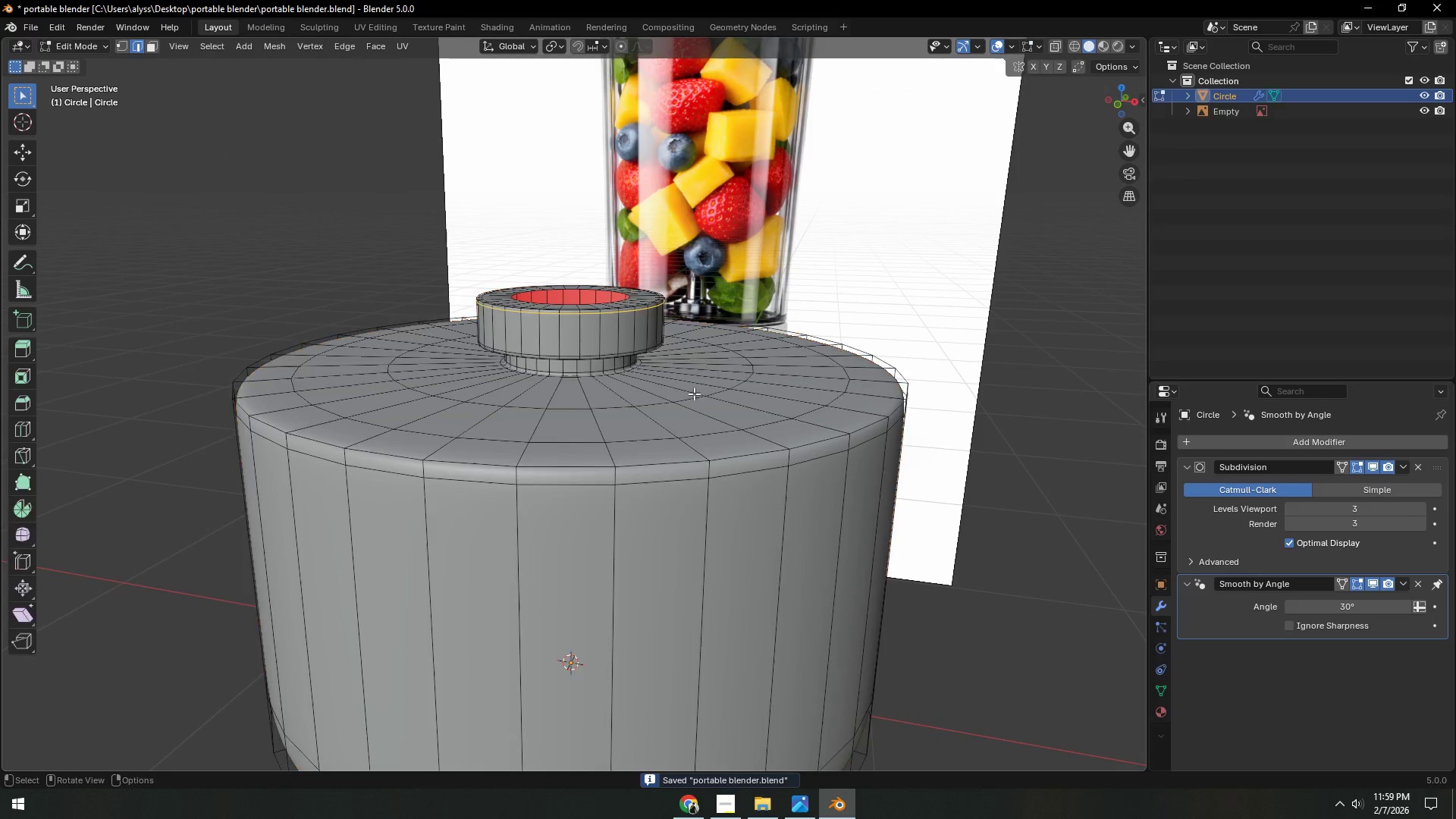 
key(Tab)
 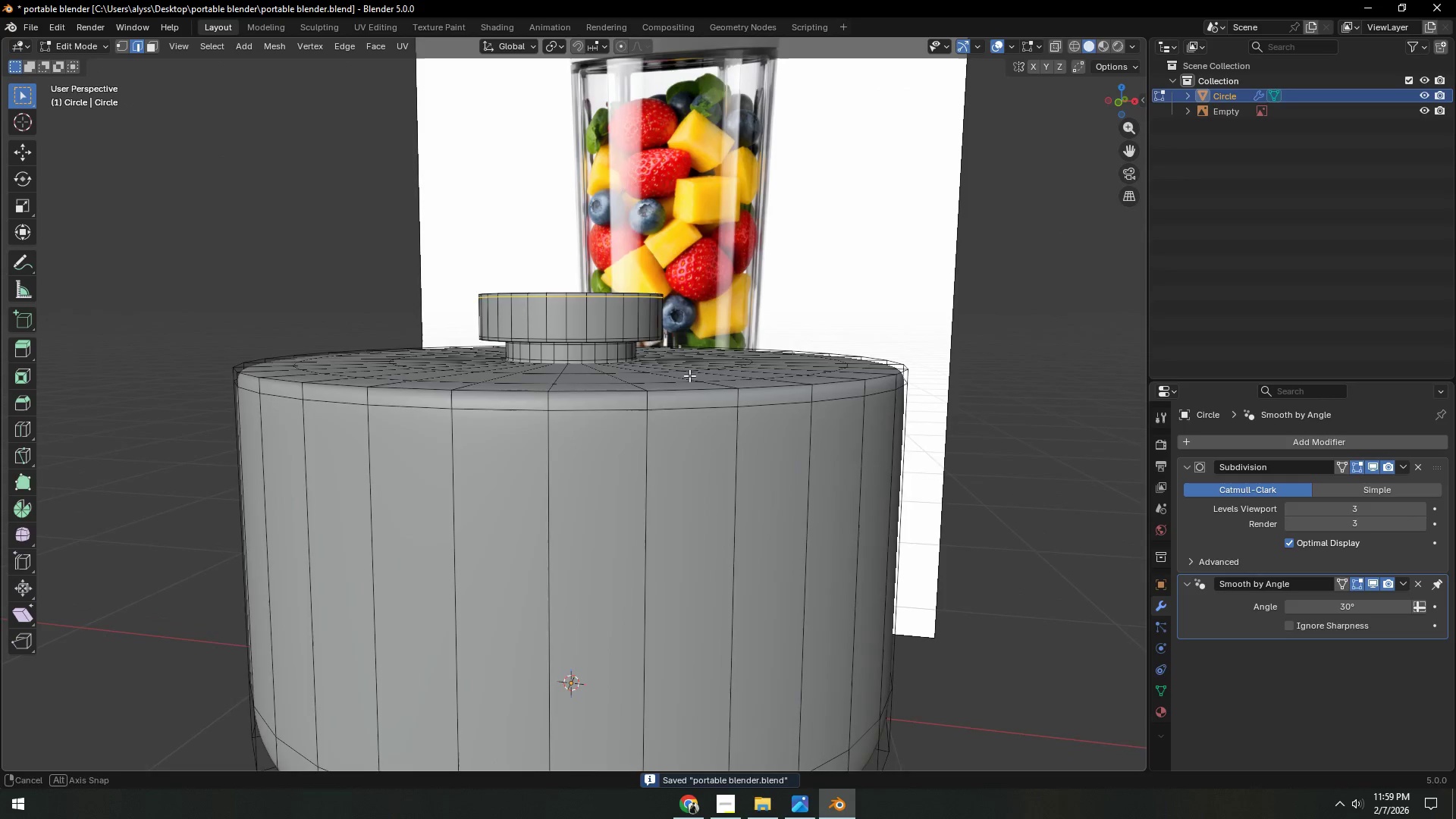 
key(Shift+ShiftLeft)
 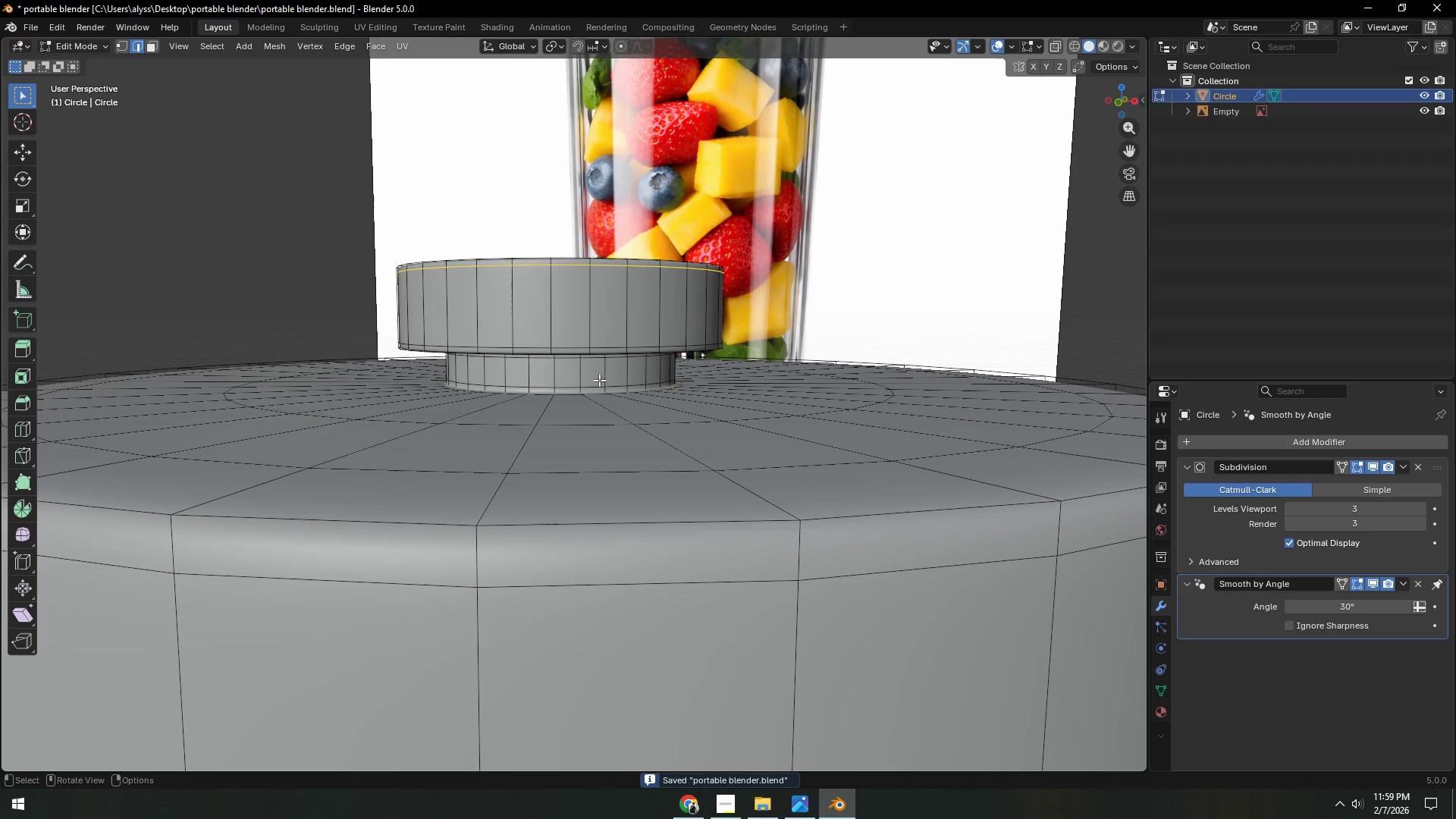 
scroll: coordinate [689, 375], scroll_direction: up, amount: 3.0
 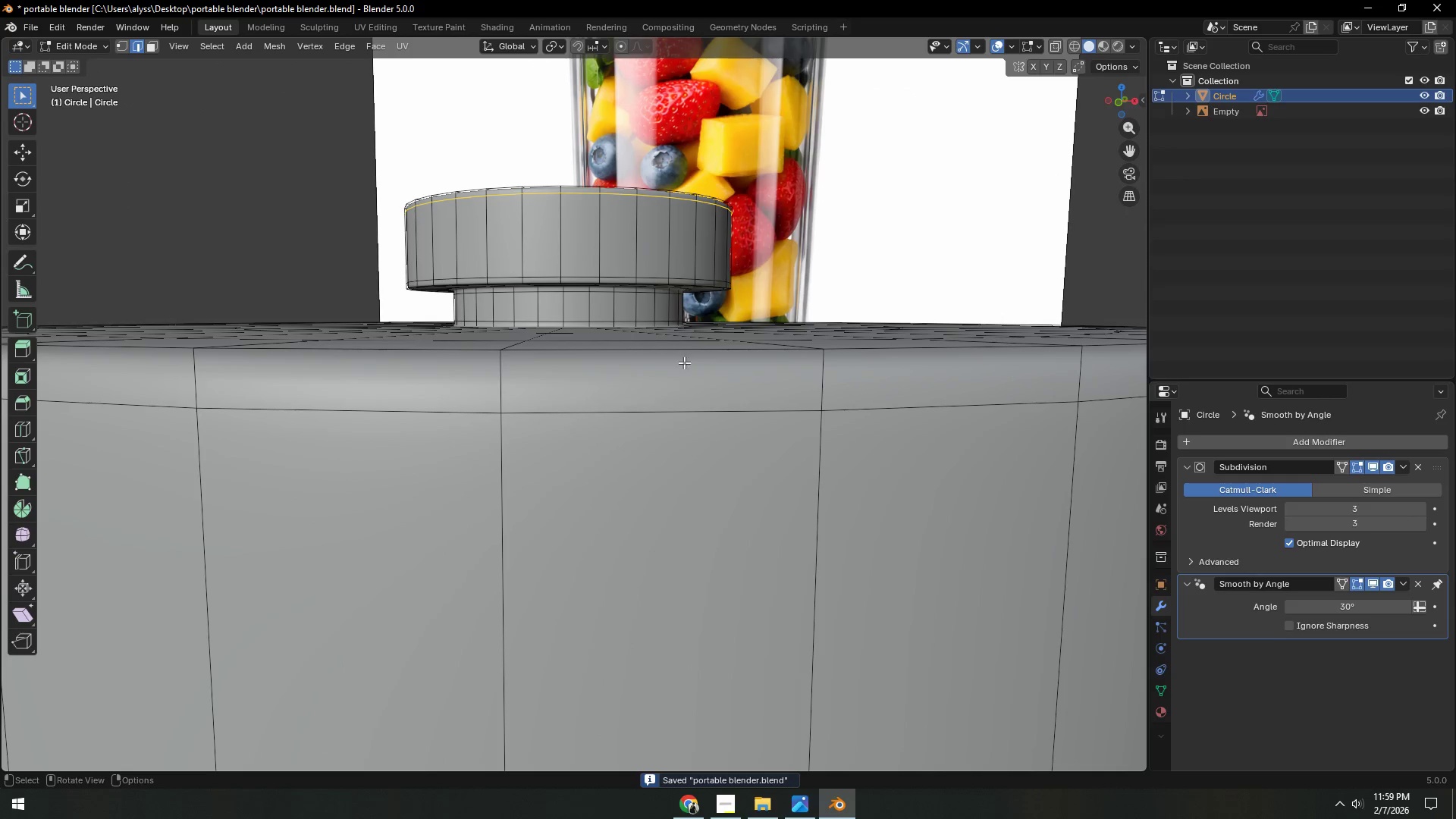 
left_click([601, 374])
 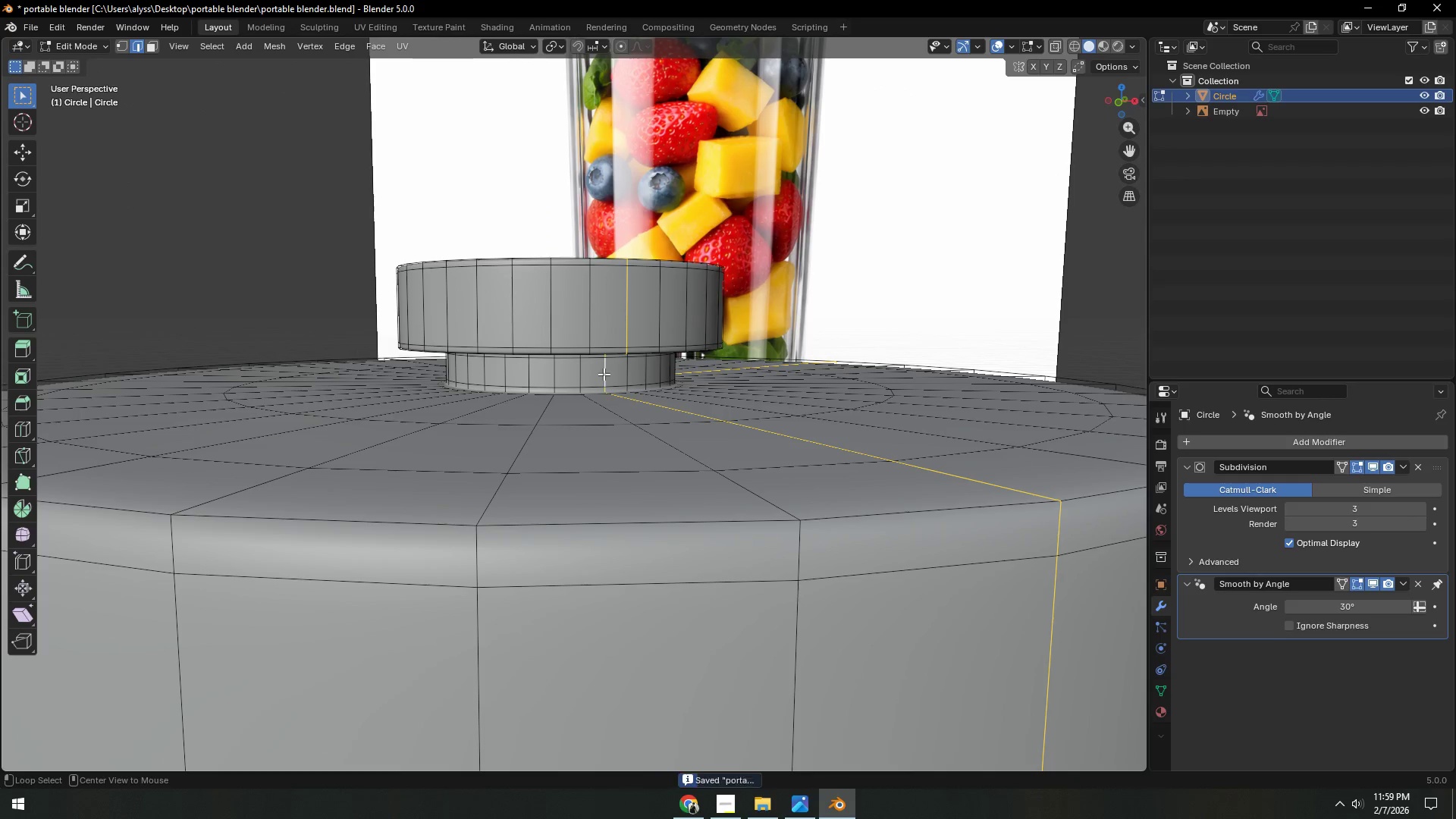 
key(Alt+3)
 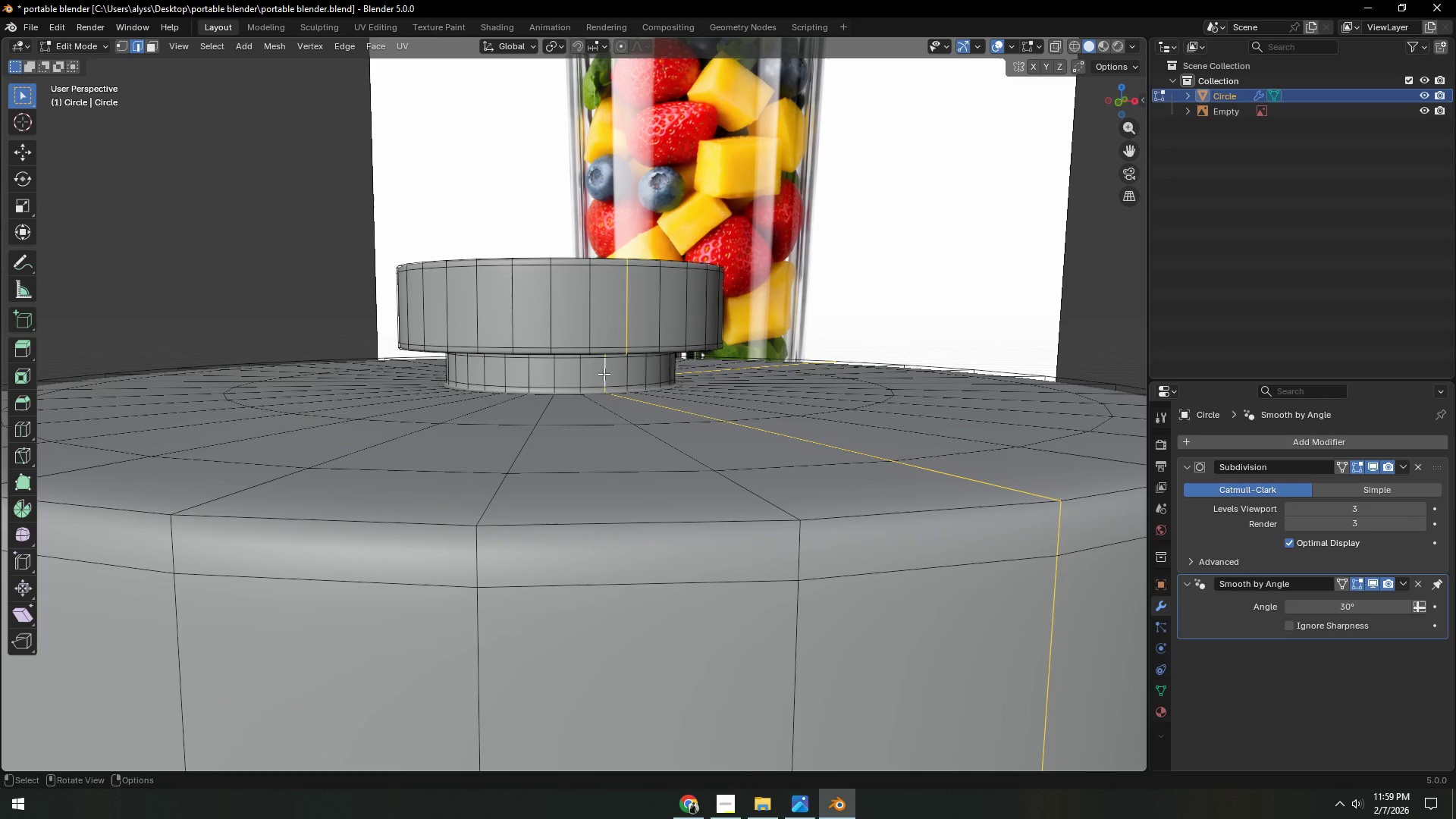 
hold_key(key=AltLeft, duration=0.48)
left_click([604, 374])
 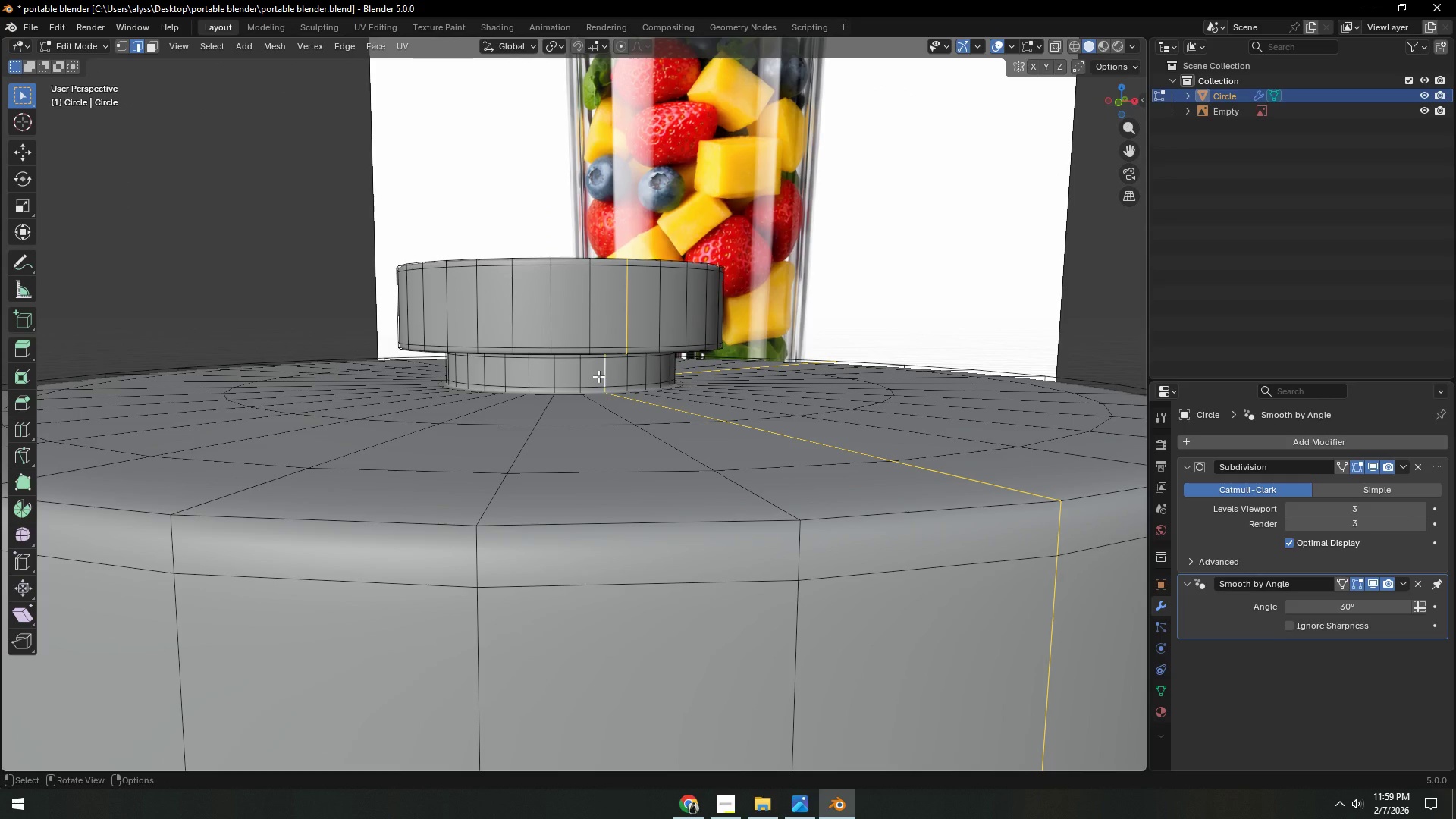 
type(23)
 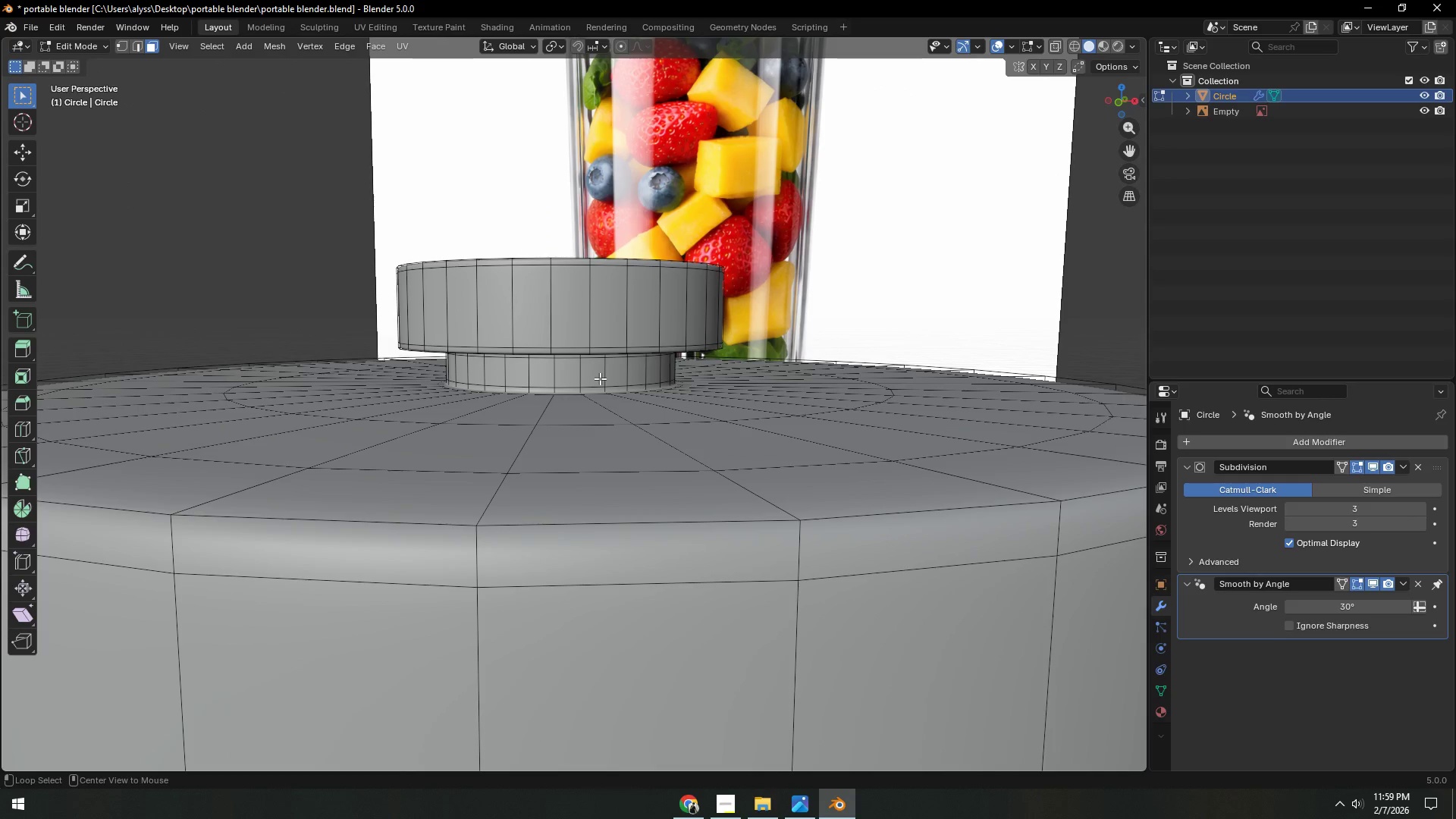 
hold_key(key=AltLeft, duration=0.39)
 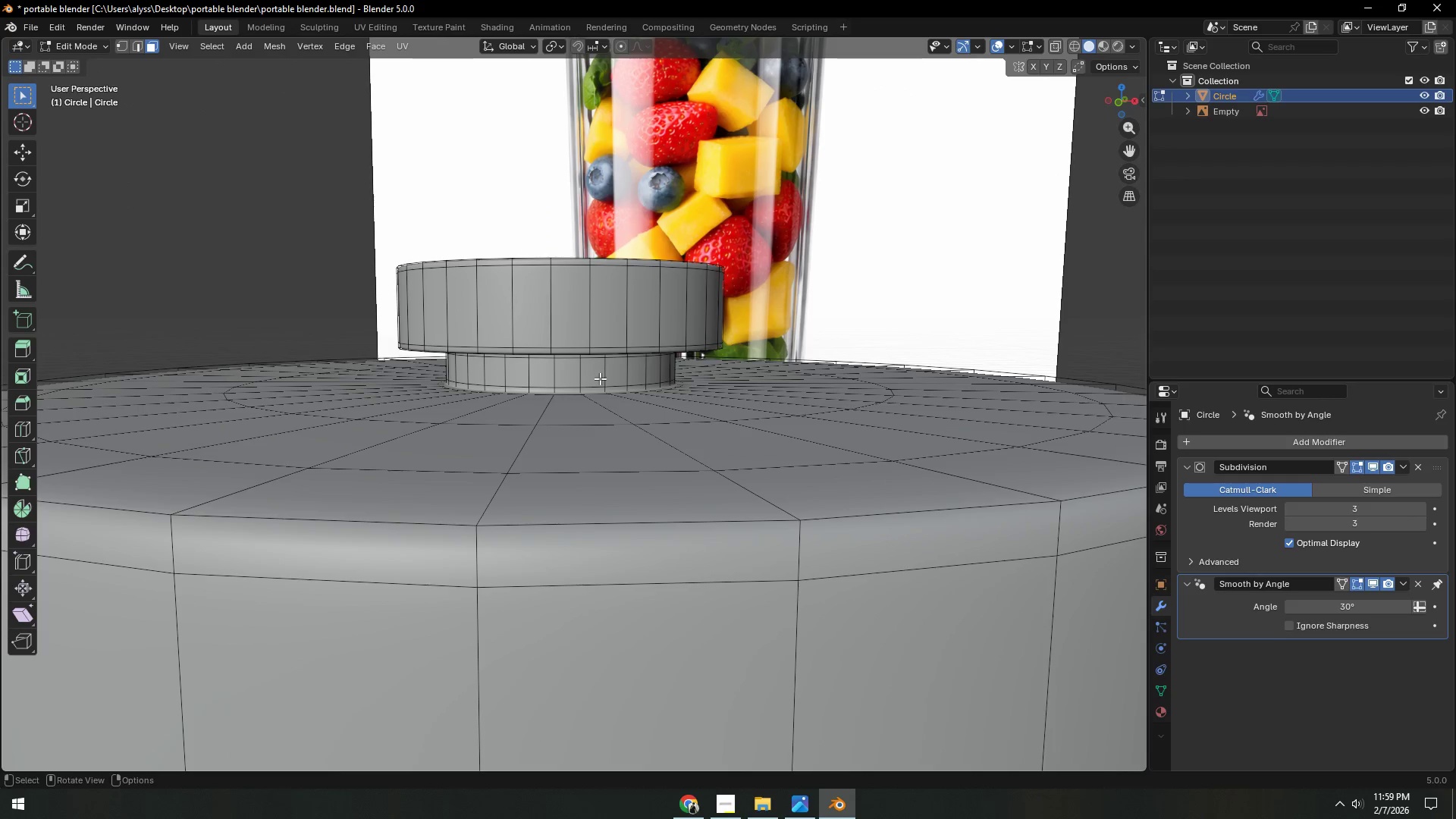 
hold_key(key=AltLeft, duration=0.5)
left_click([600, 378])
 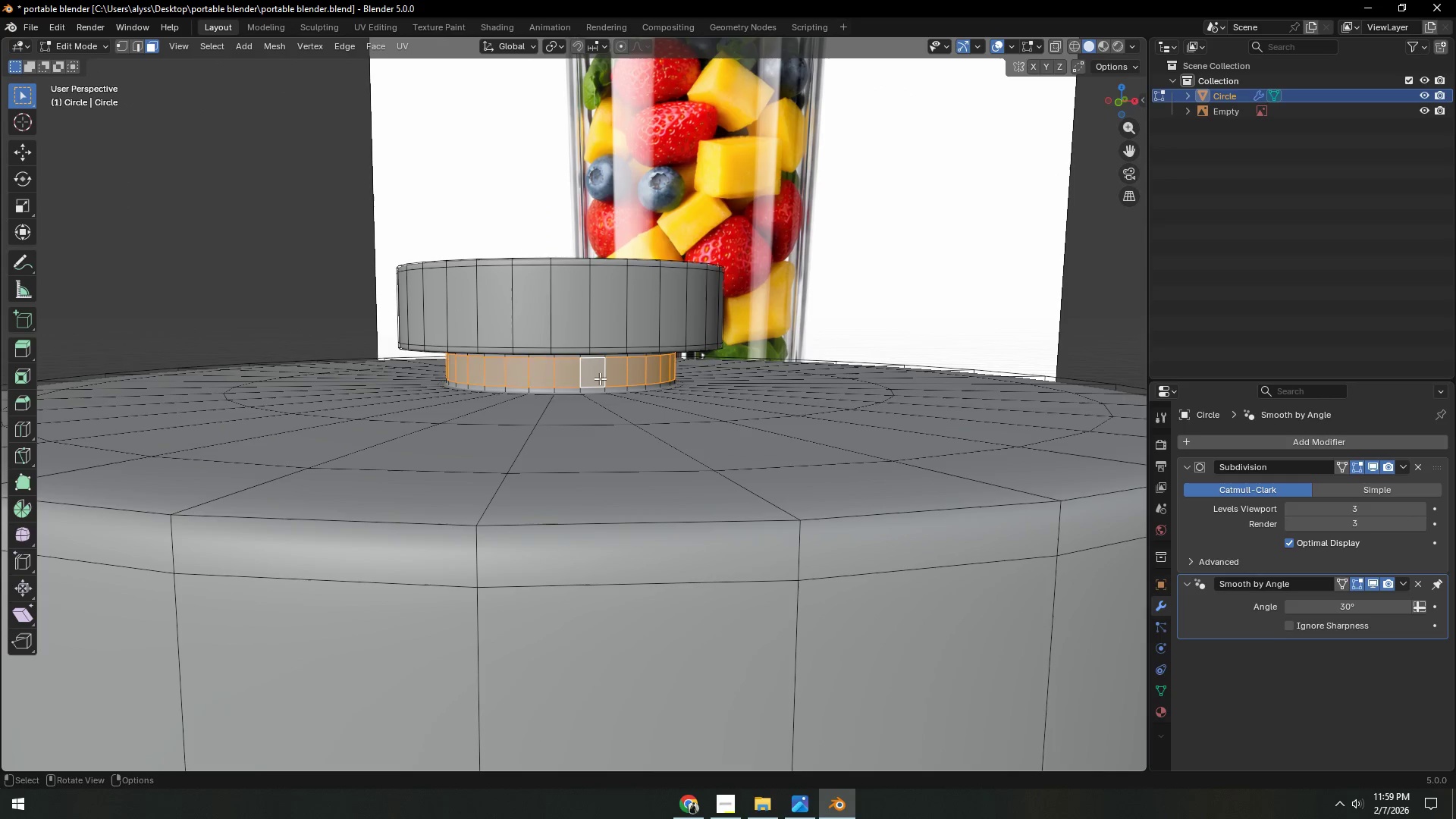 
 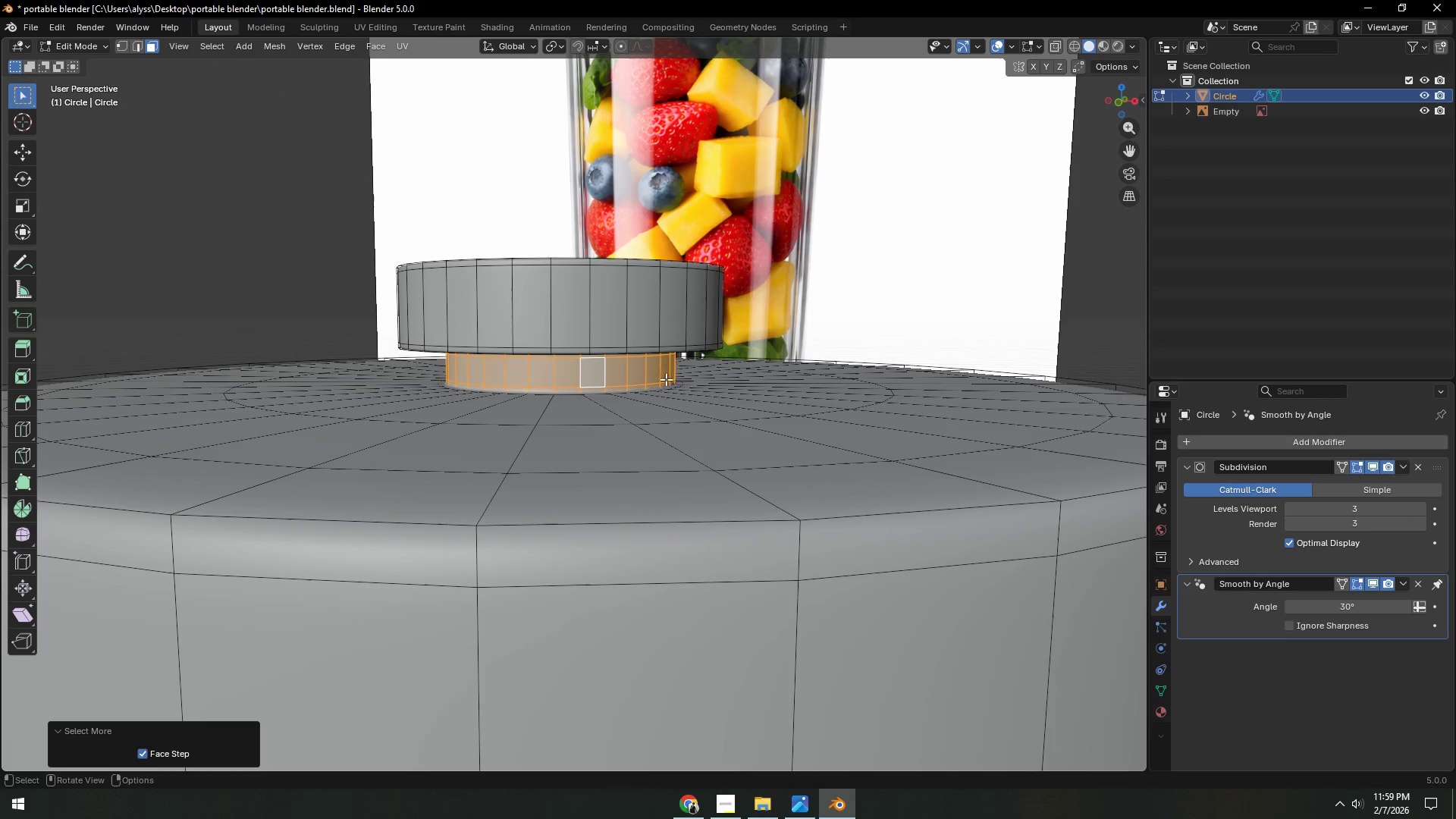 
key(Shift+D)
 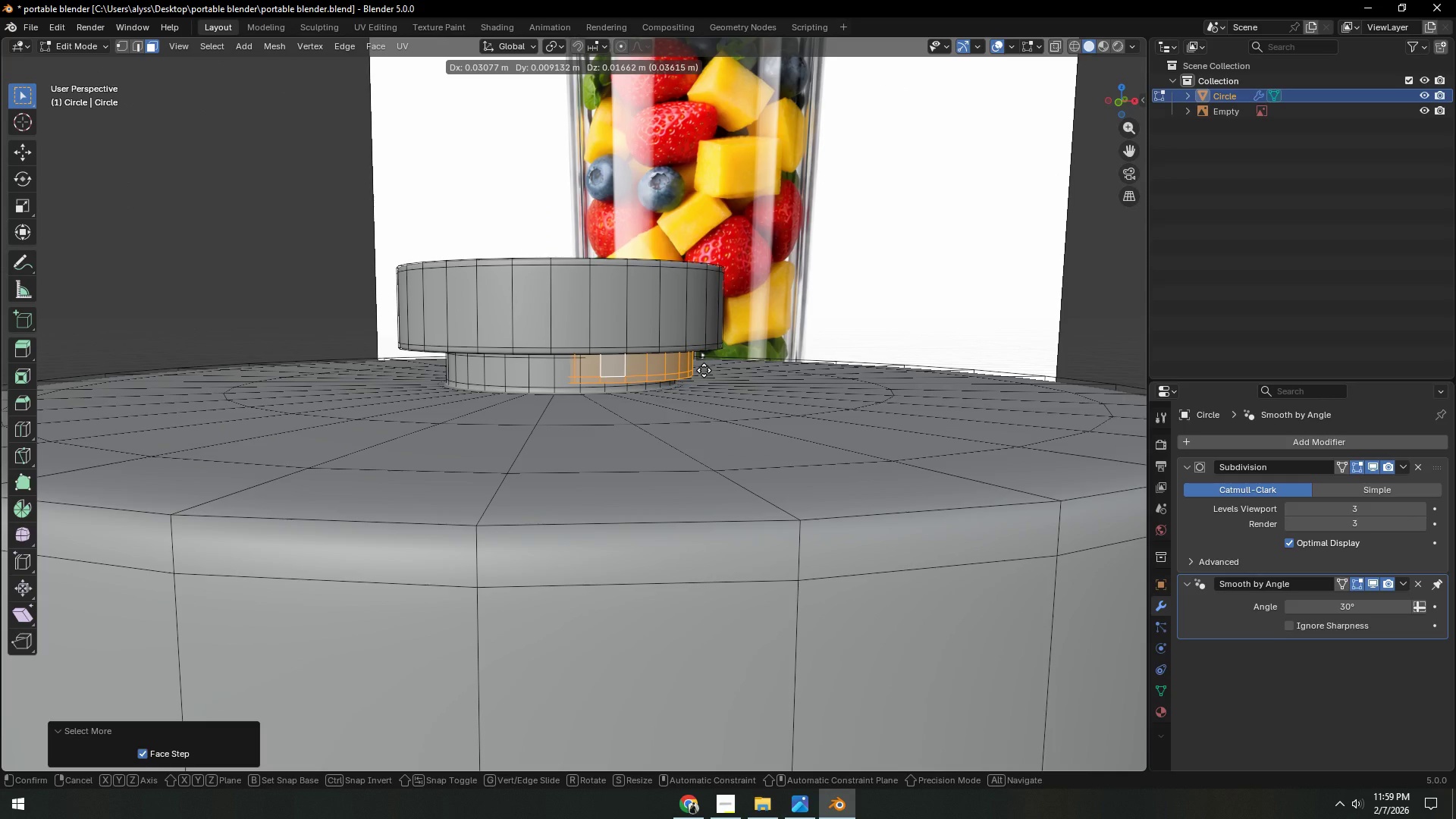 
right_click([704, 370])
 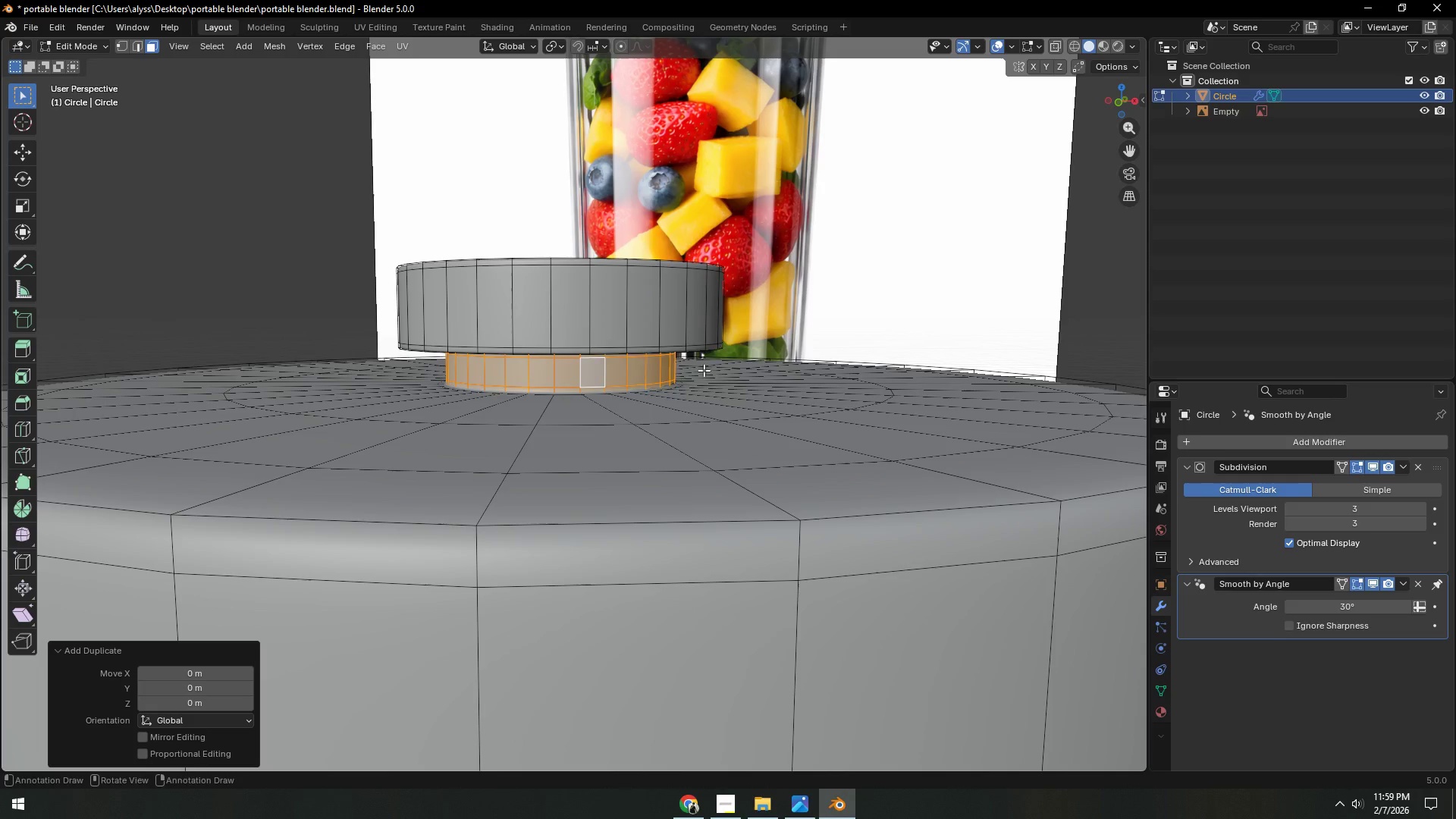 
key(P)
 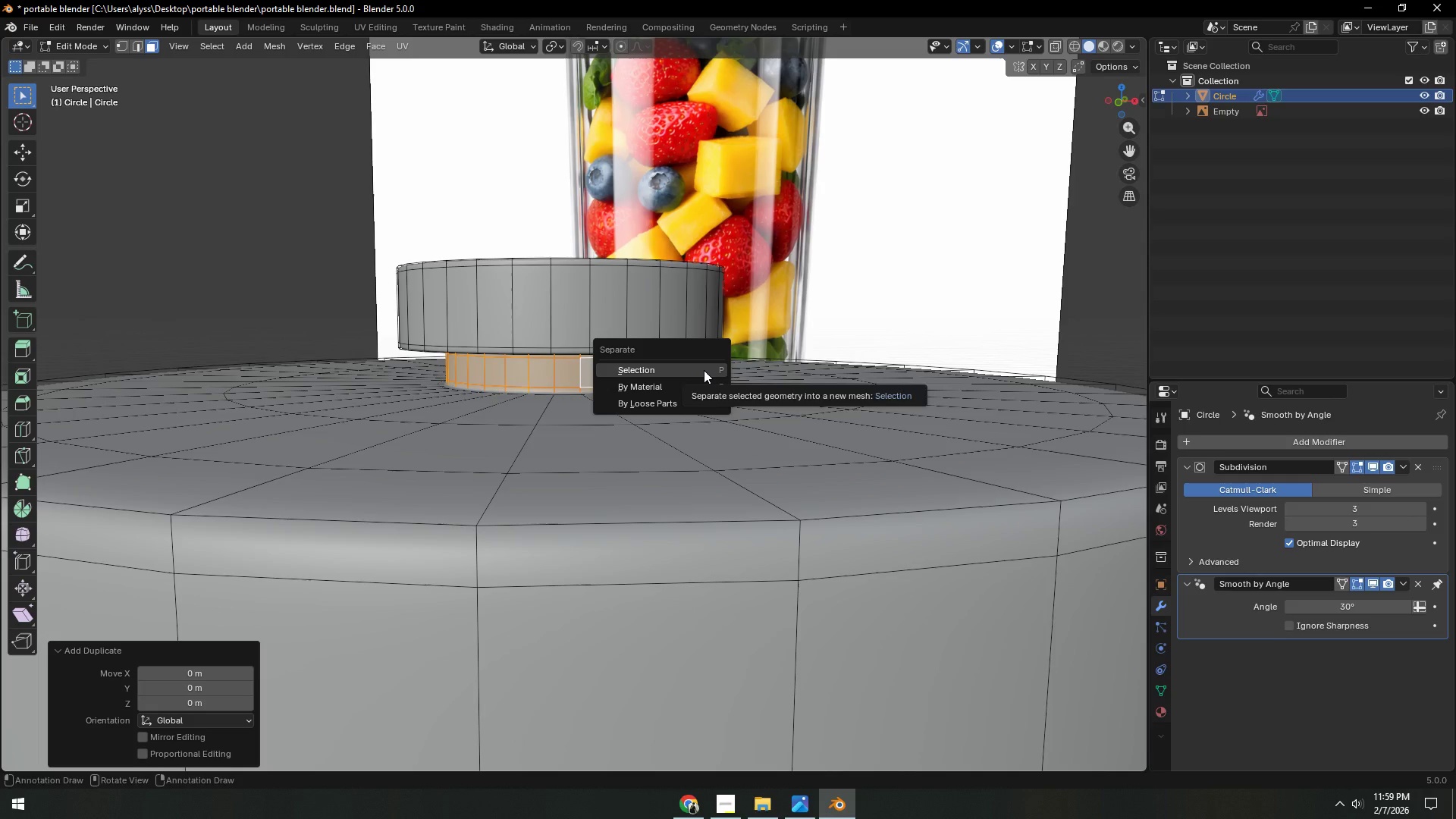 
left_click([704, 370])
 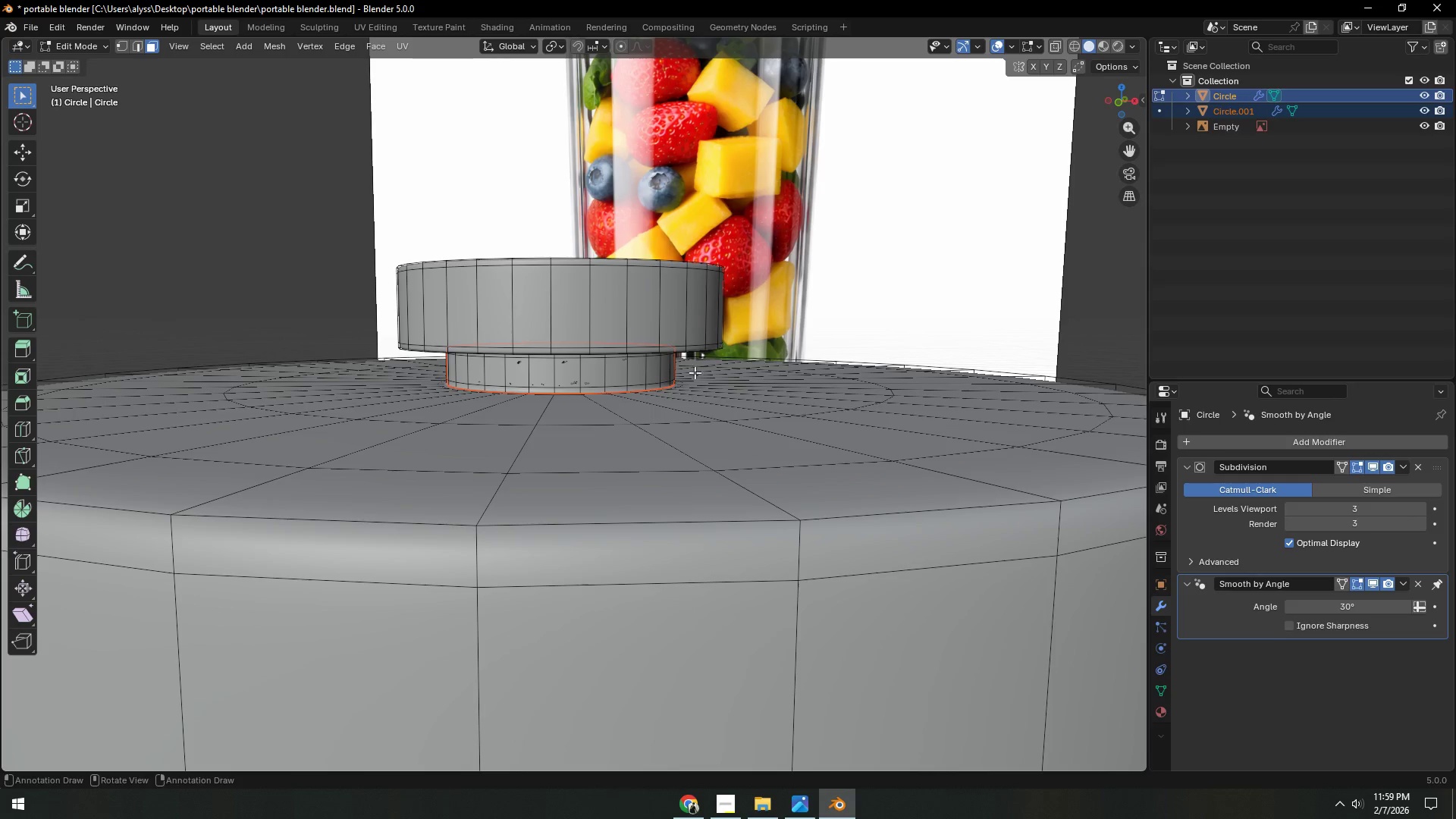 
left_click([256, 286])
 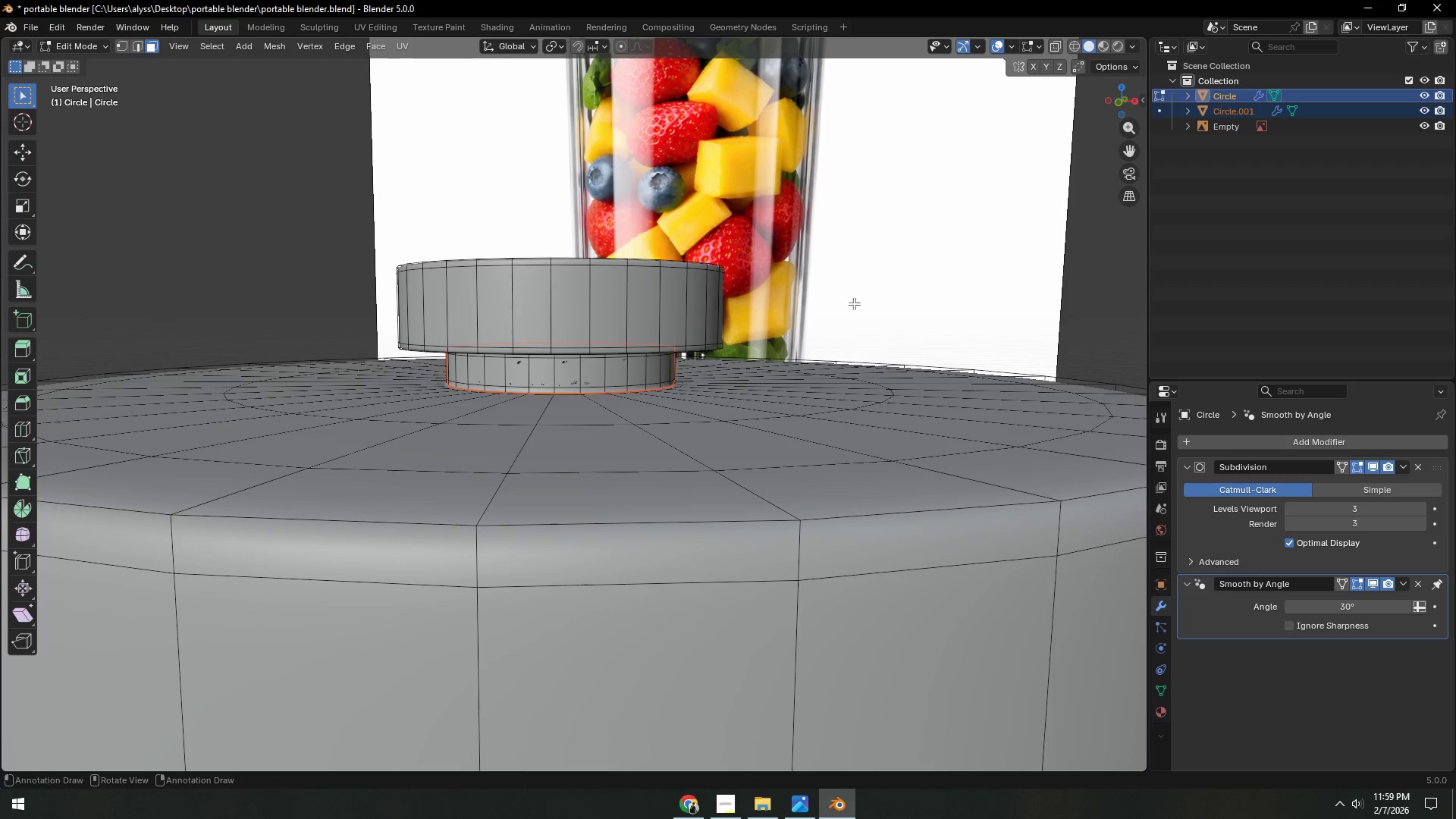 
key(Tab)
 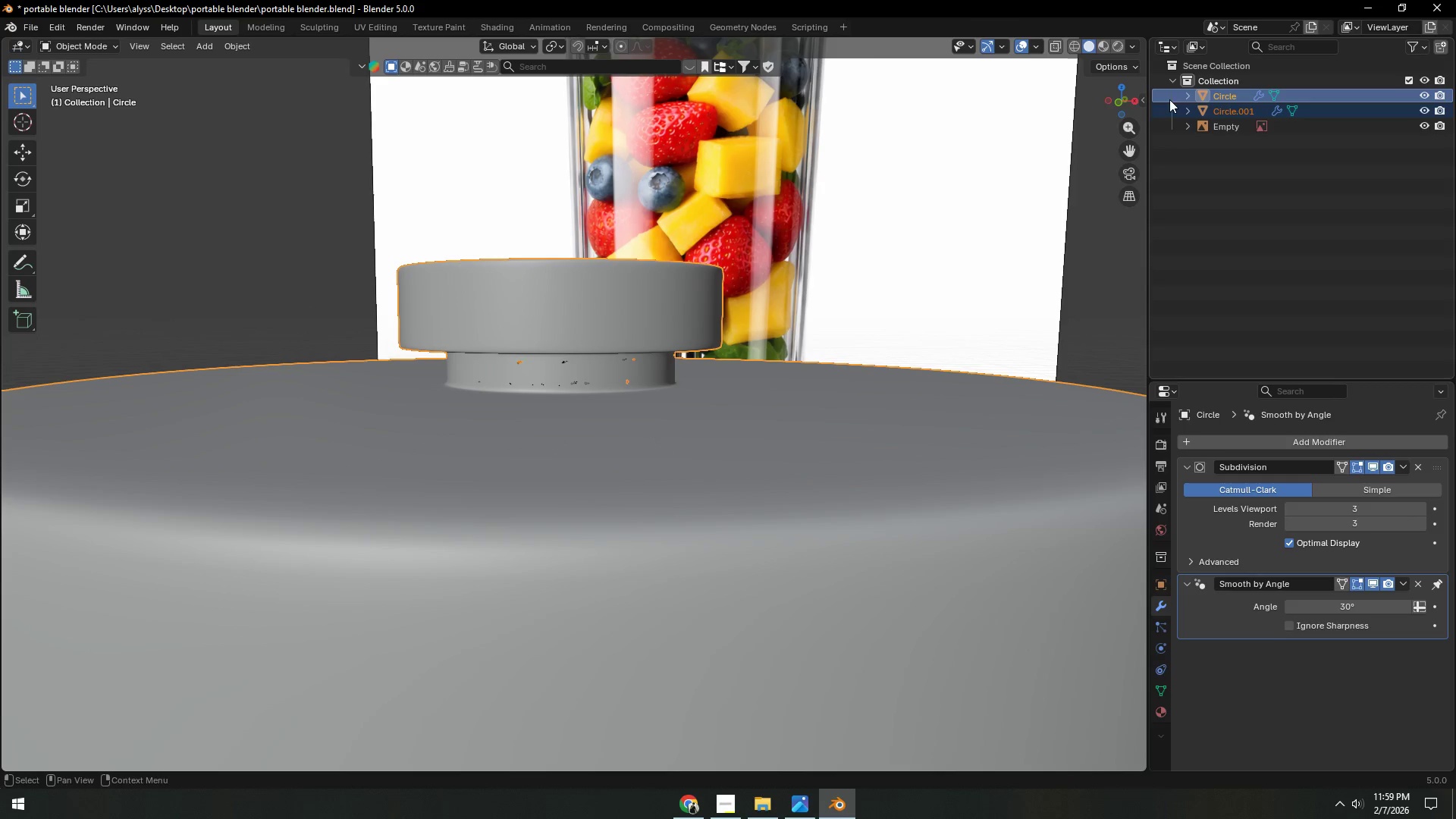 
double_click([1234, 109])
 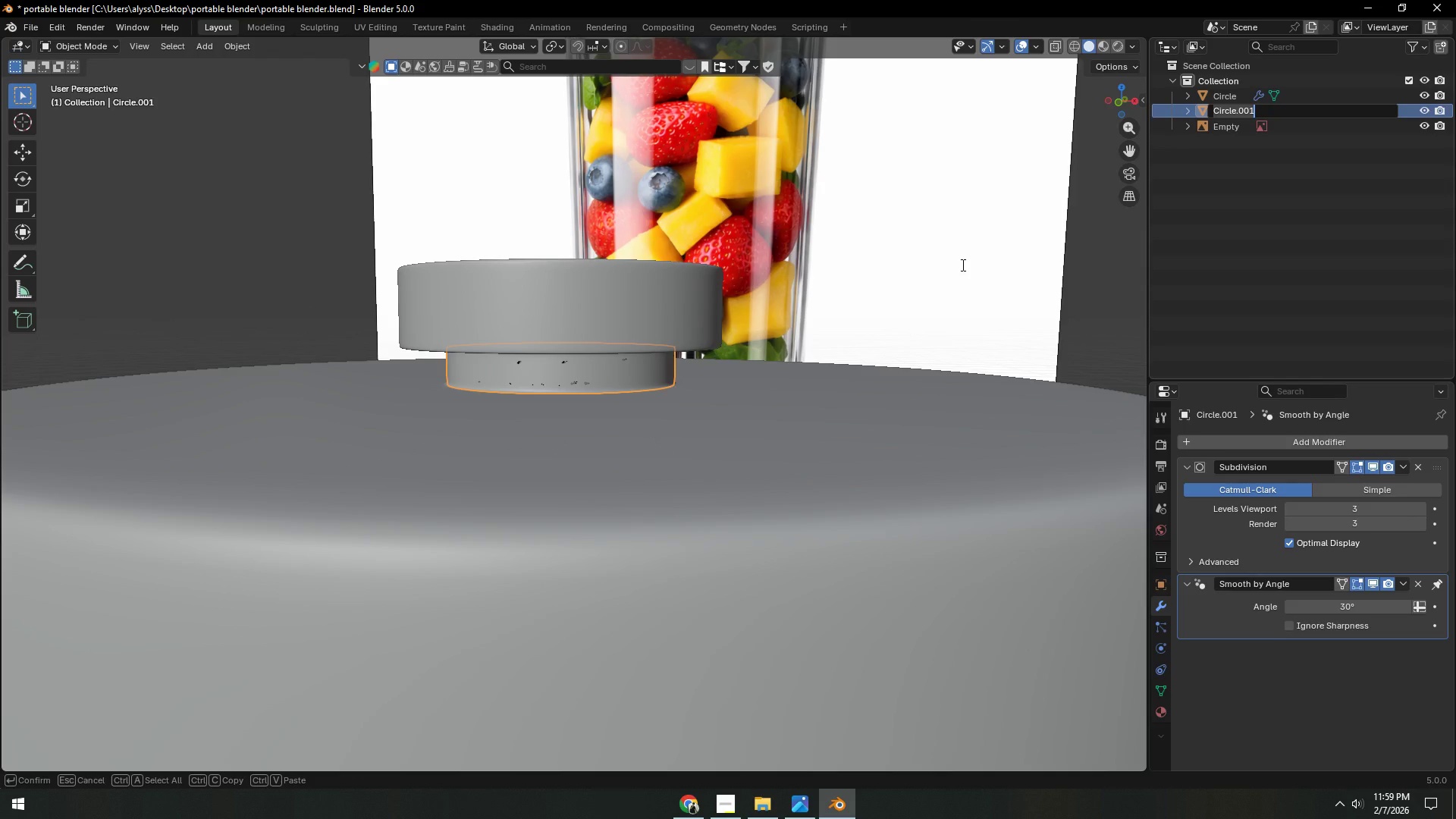 
type(glass container)
 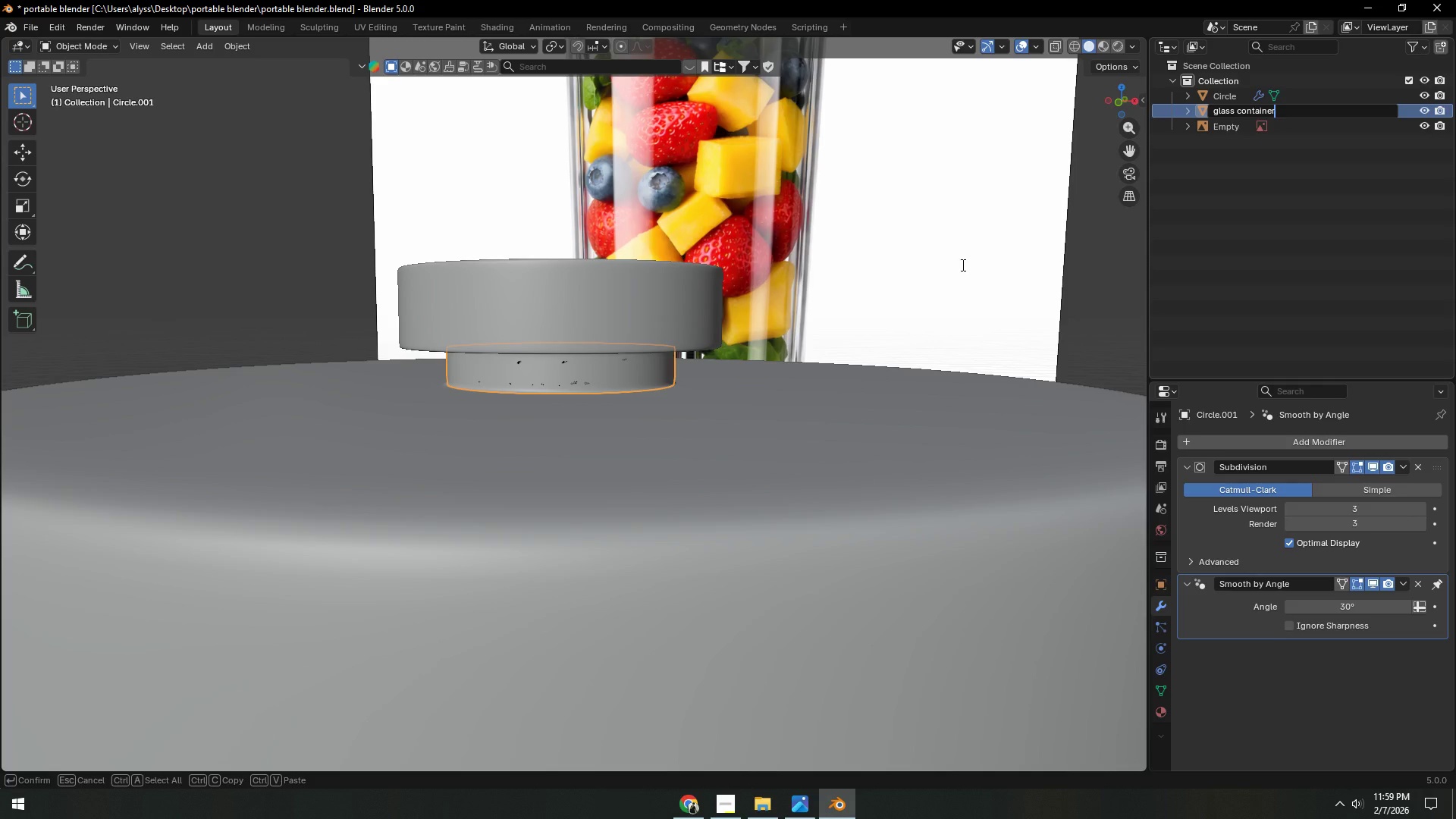 
key(Enter)
 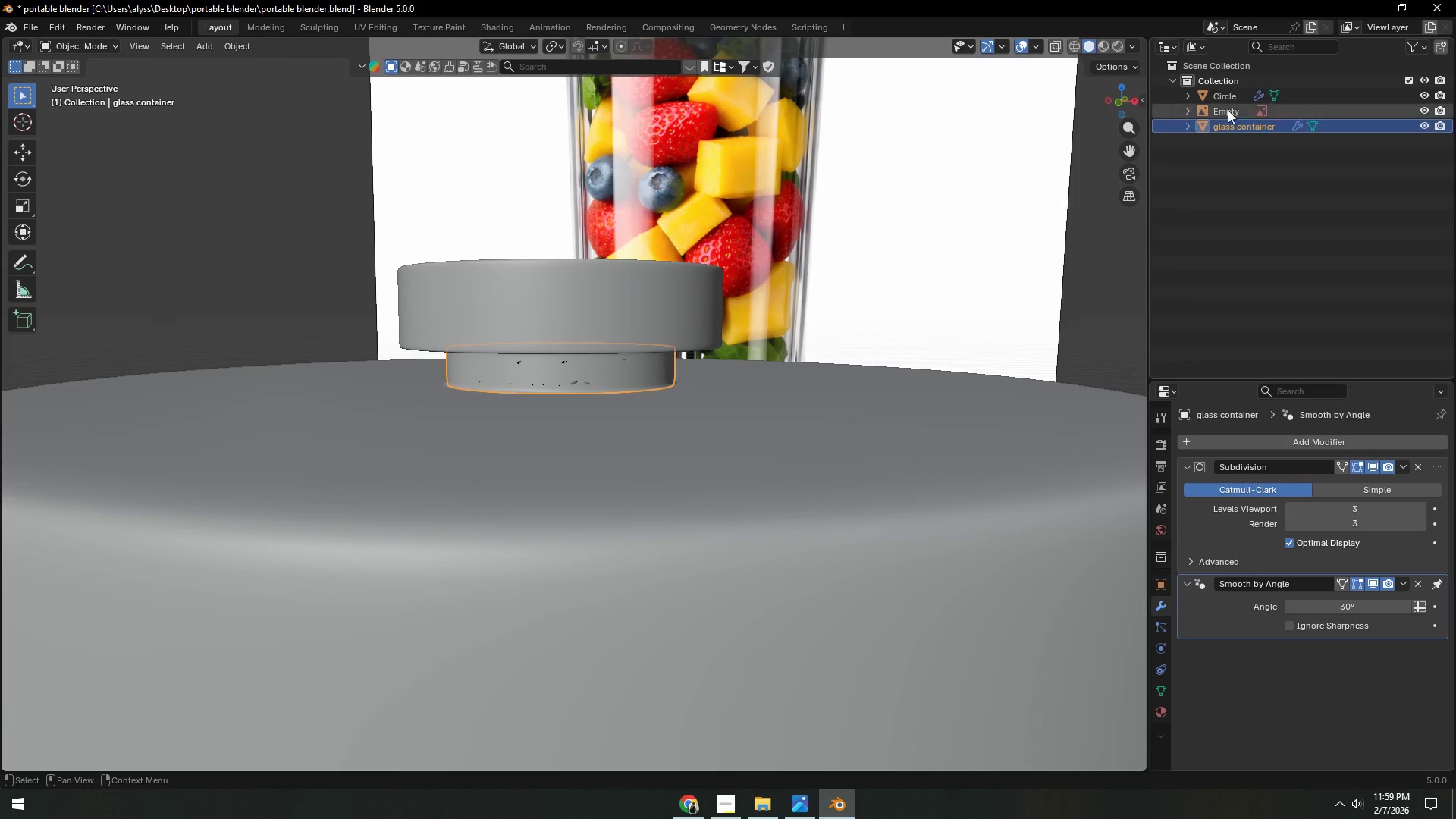 
double_click([1241, 110])
 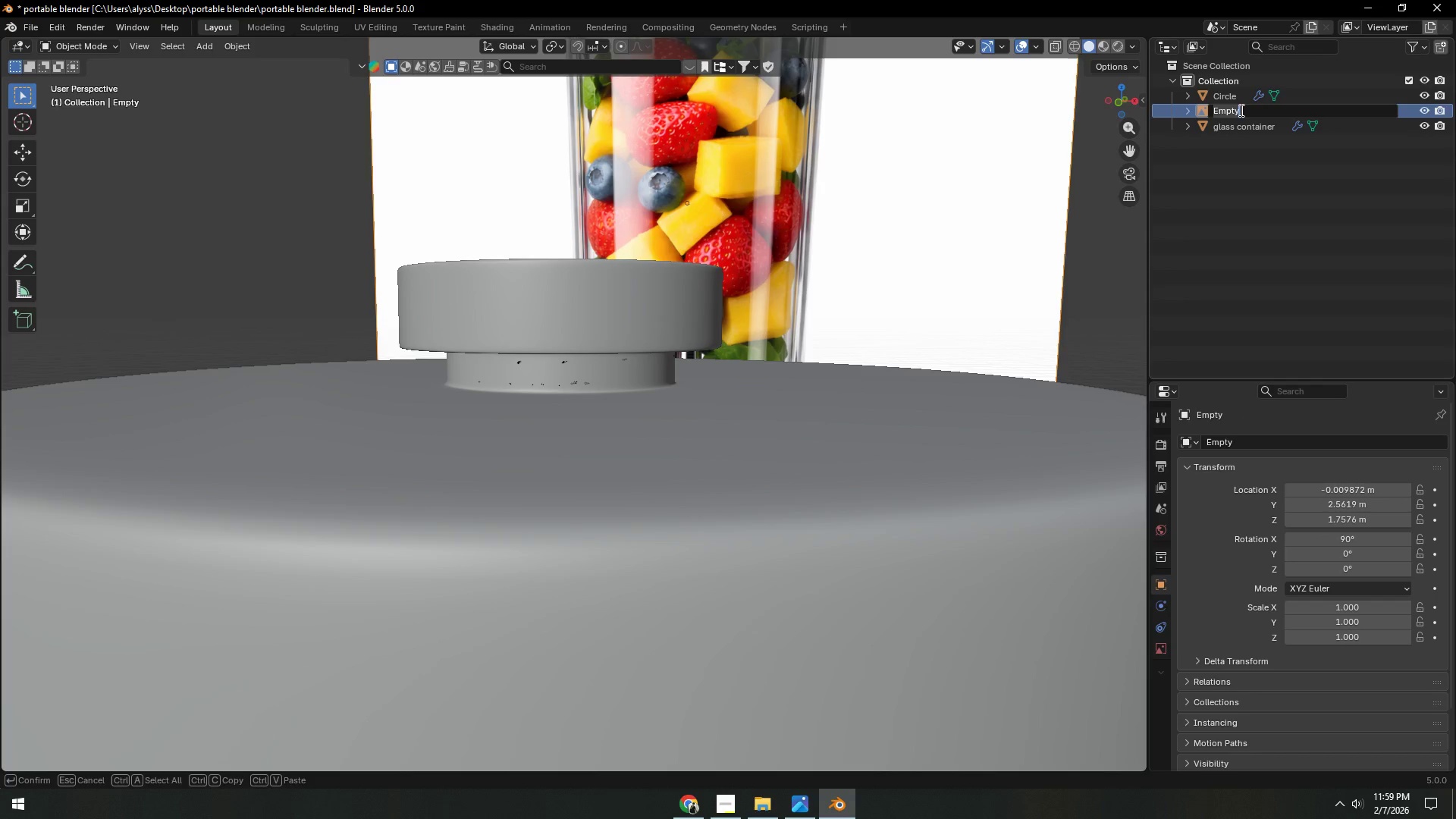 
type(reference)
 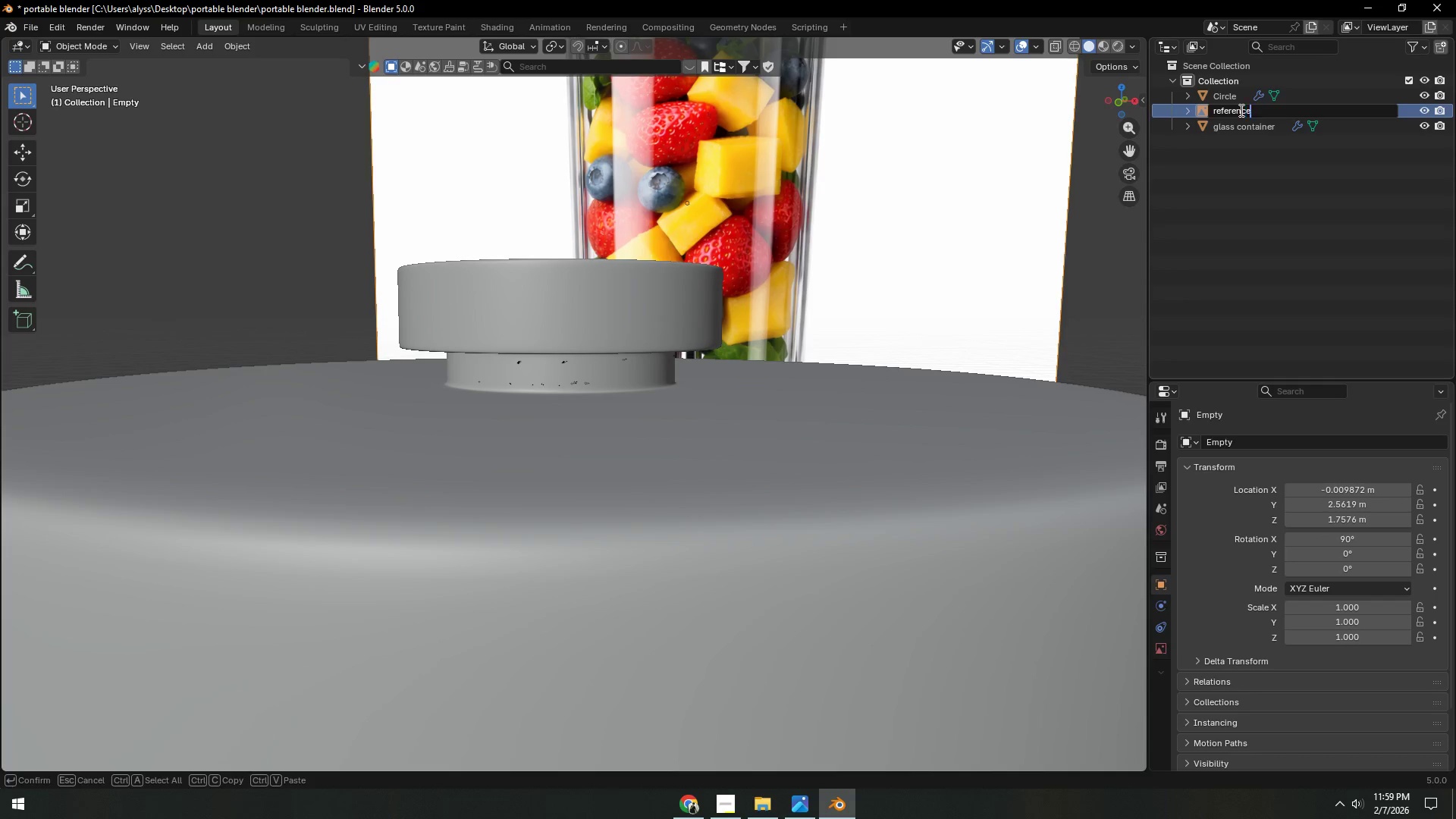 
key(Enter)
 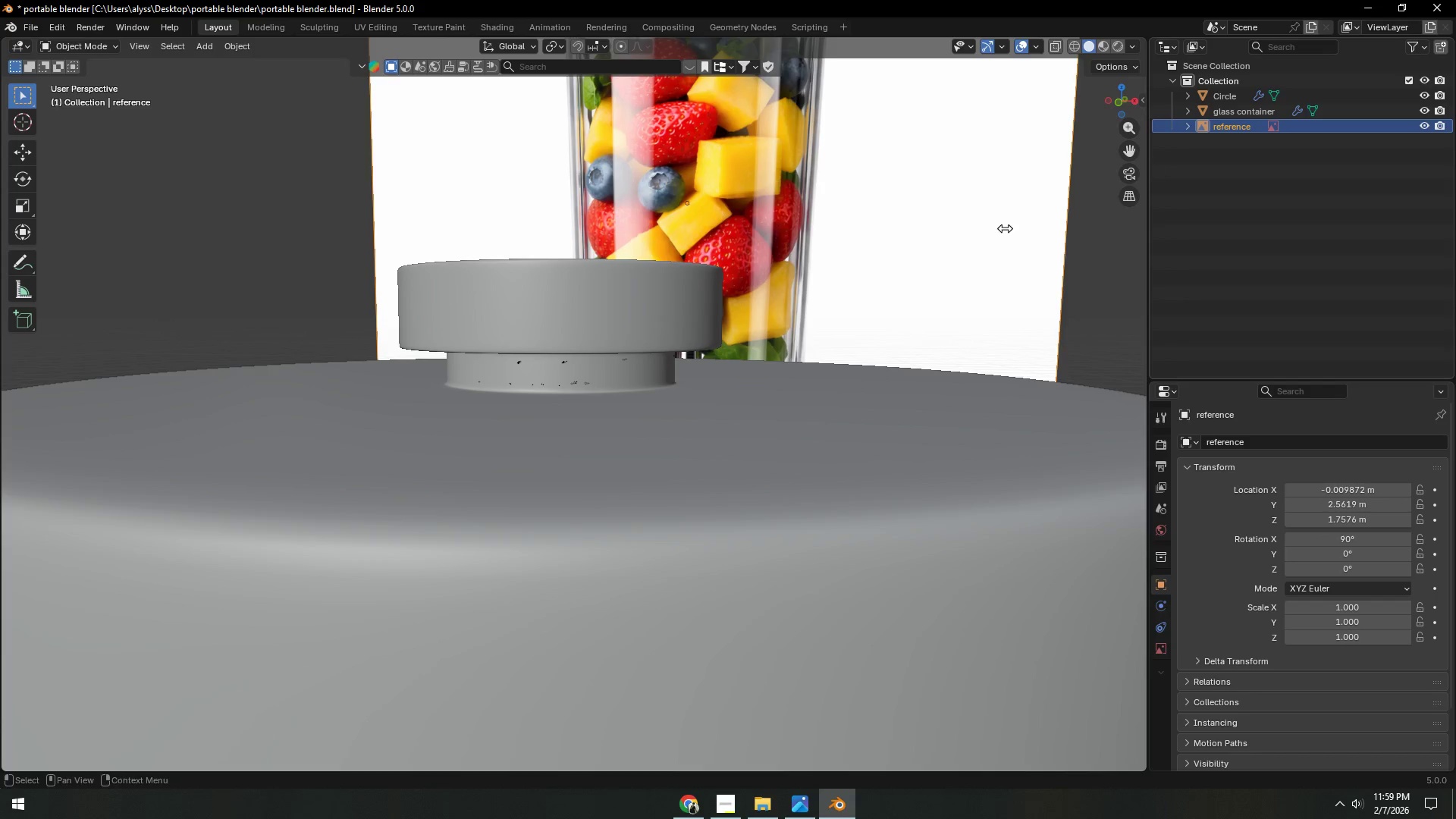 
left_click([576, 315])
 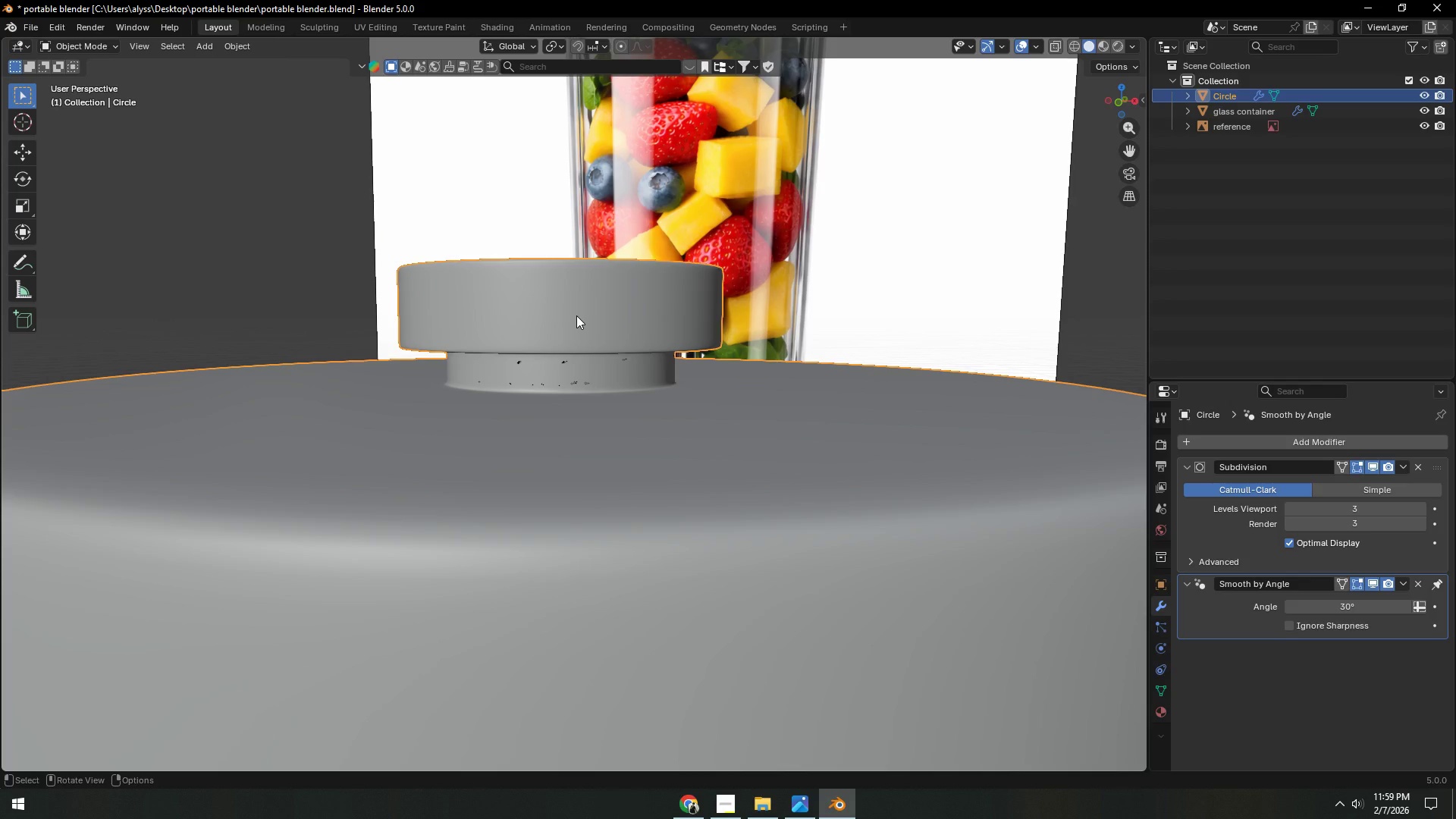 
type([F2]main)
key(Backspace)
key(Backspace)
key(Backspace)
key(Backspace)
key(Backspace)
type(bottom housing)
 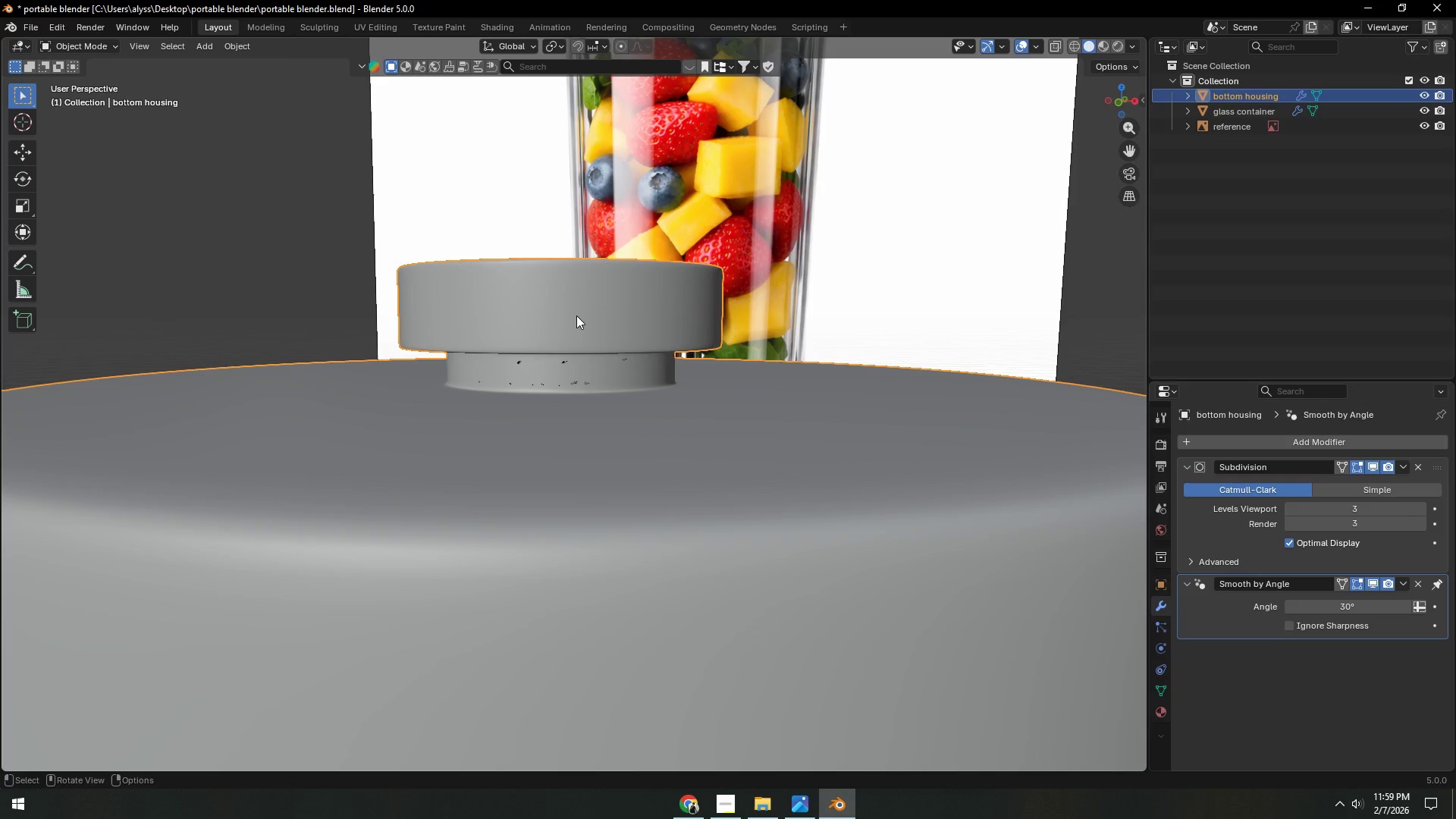 
key(Enter)
 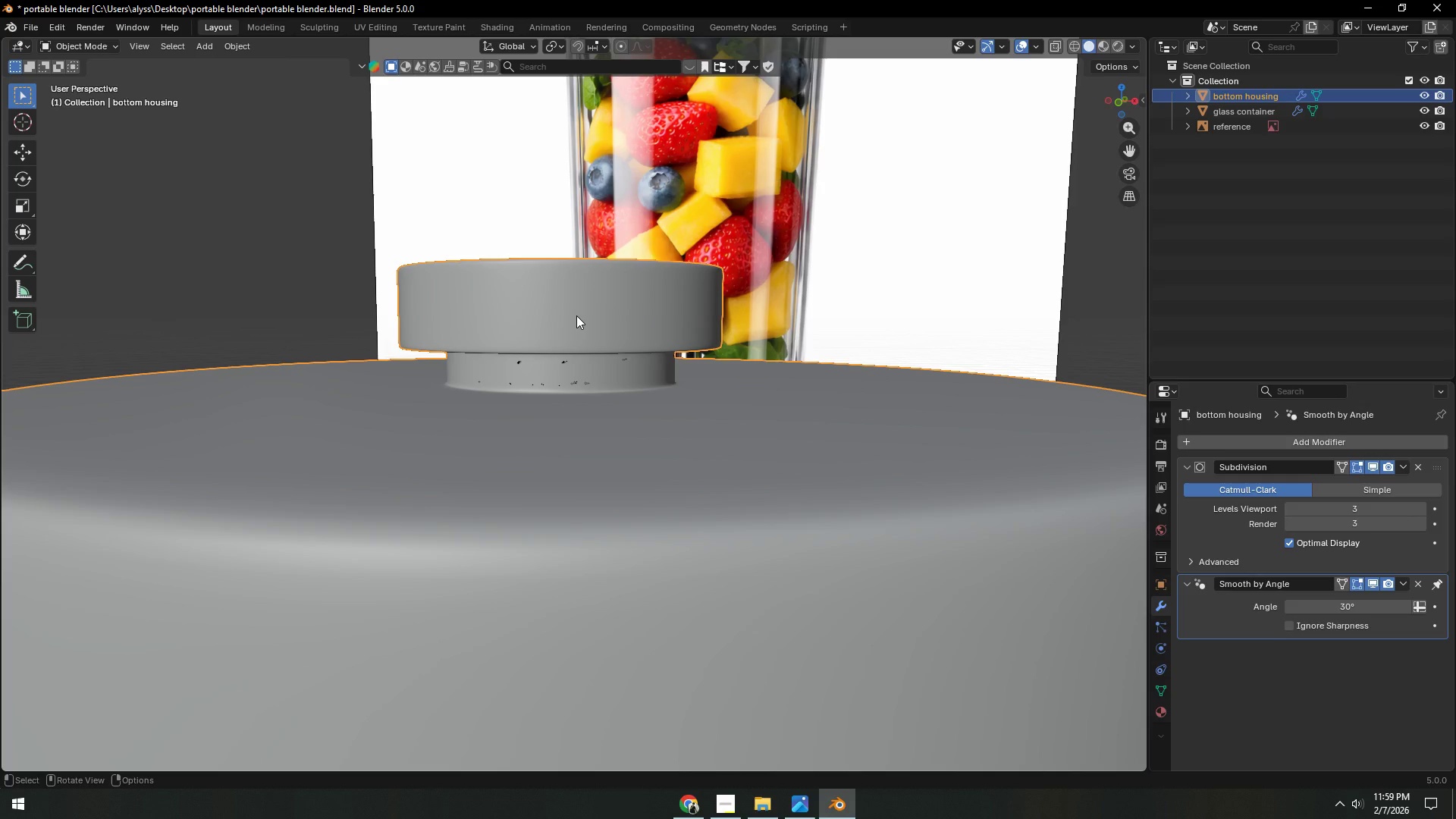 
key(Enter)
 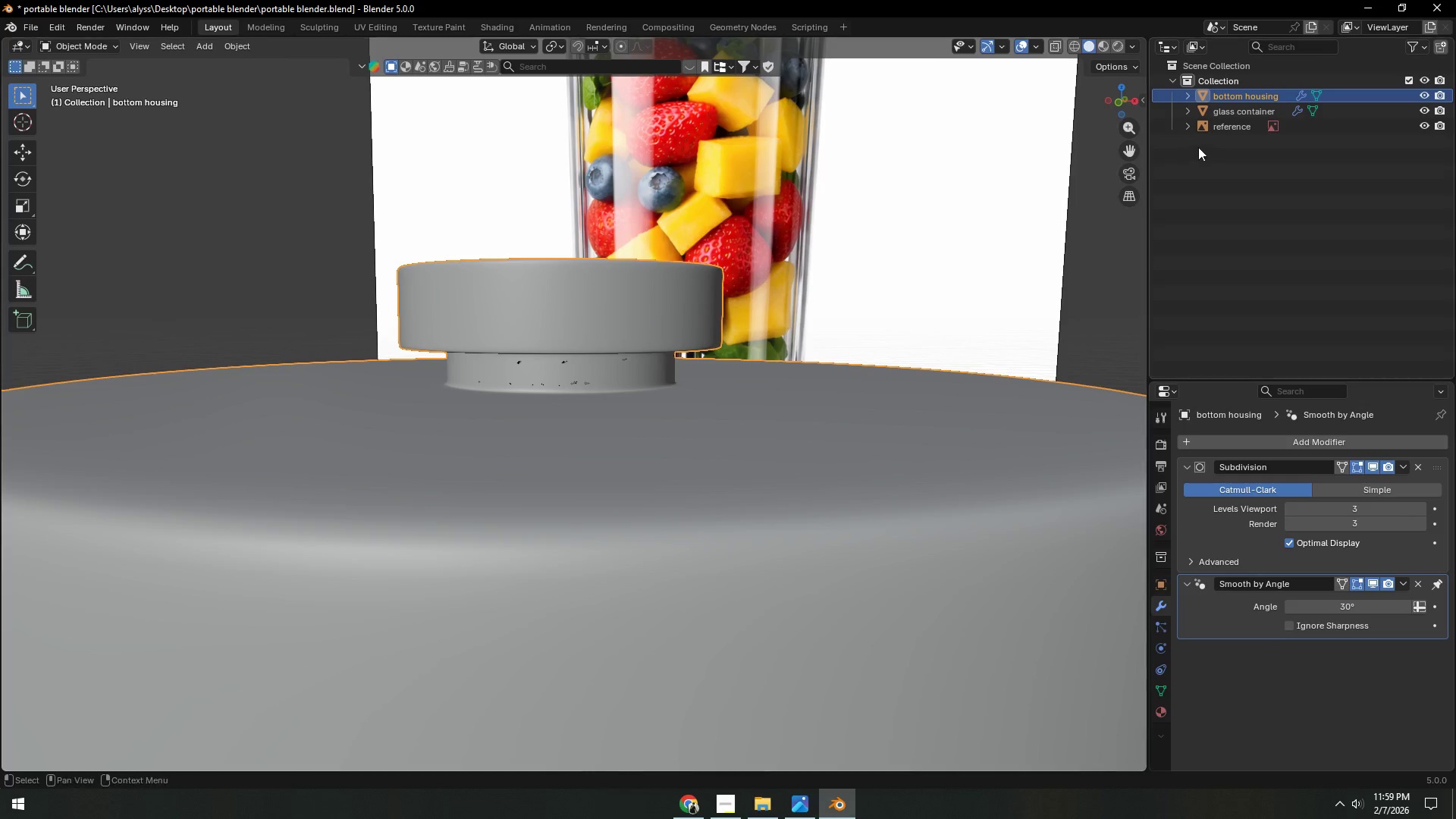 
left_click([1257, 115])
 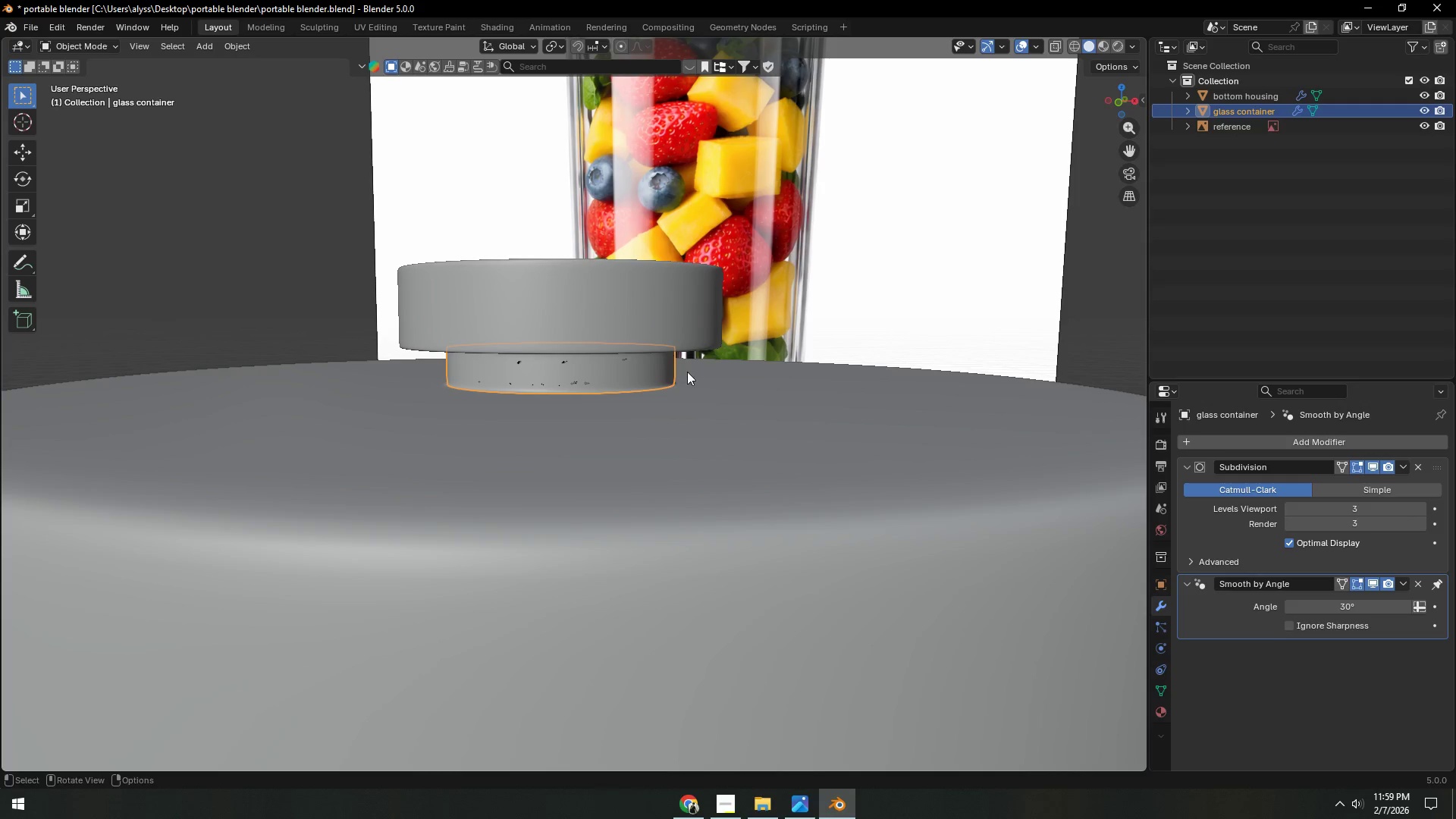 
key(Tab)
 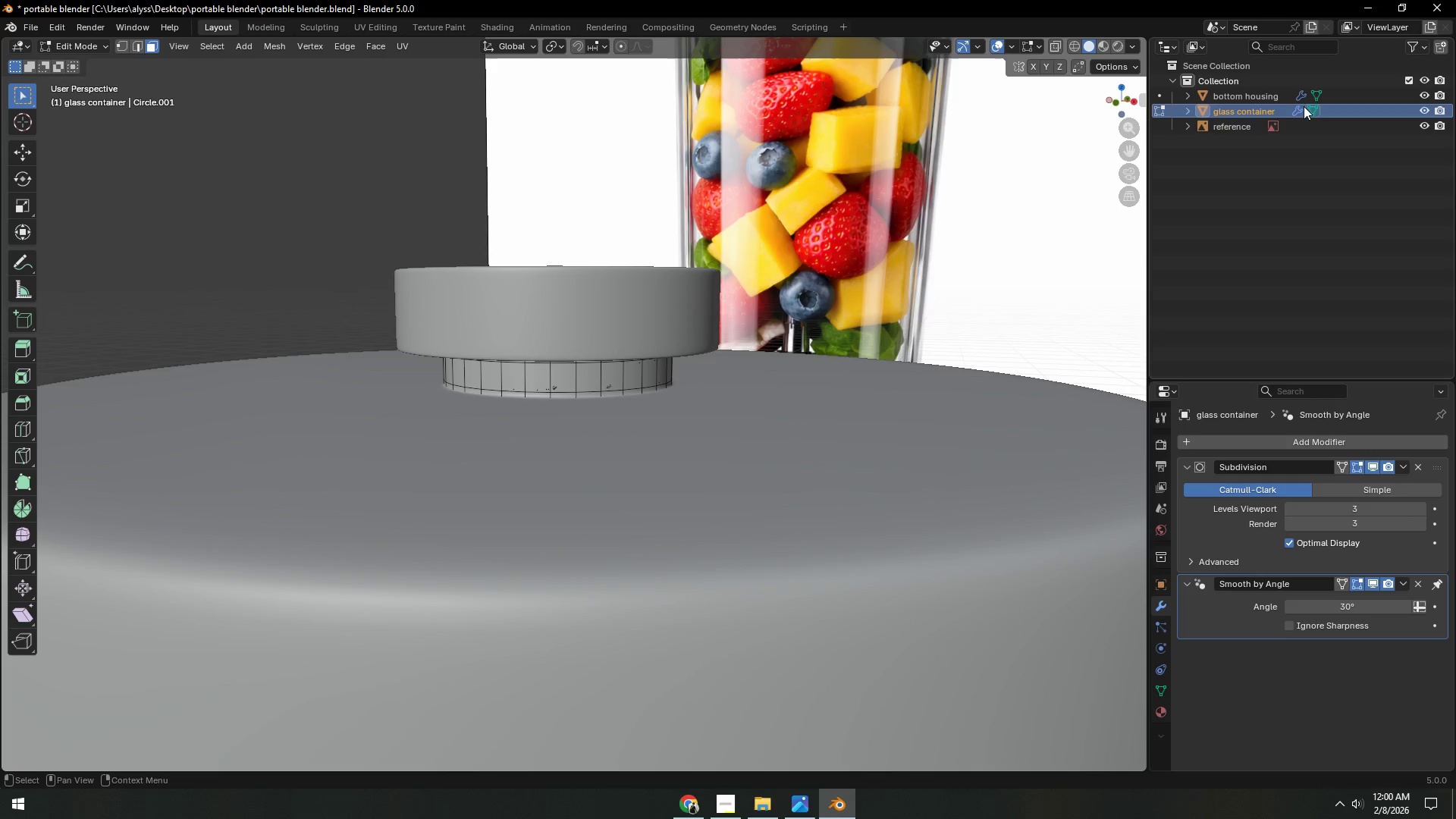 
wait(5.58)
 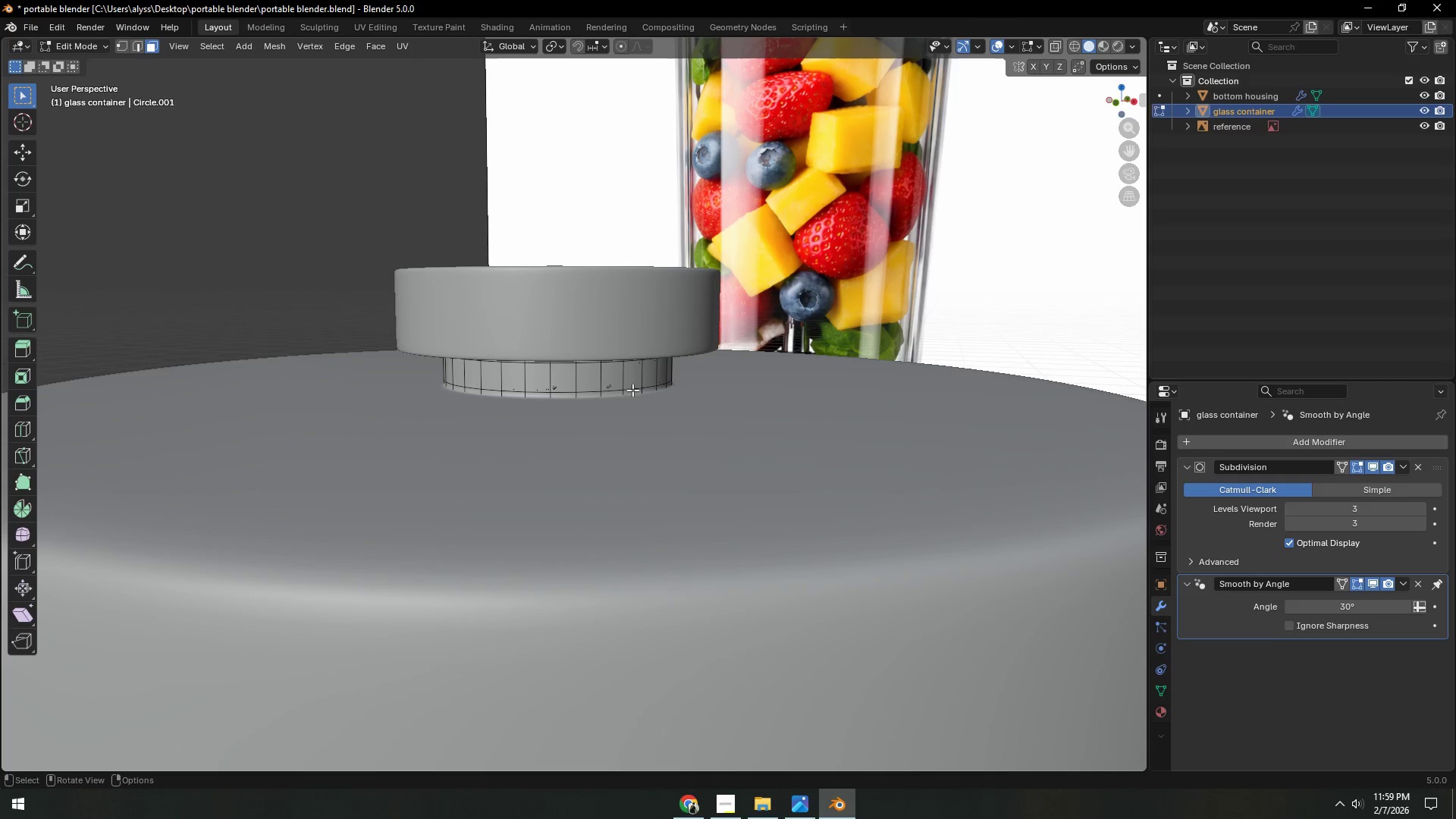 
left_click([1424, 94])
 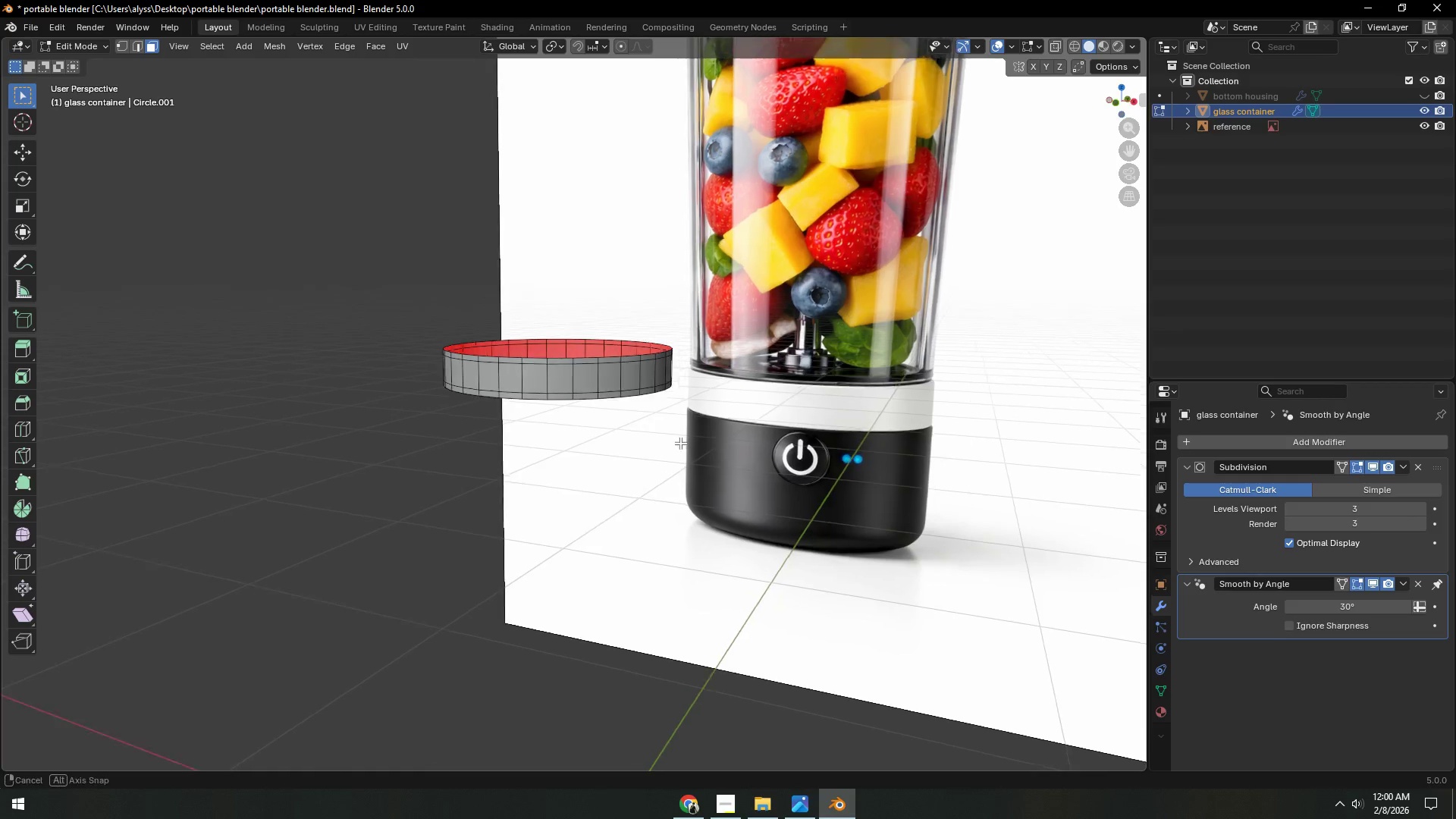 
scroll: coordinate [664, 445], scroll_direction: up, amount: 4.0
 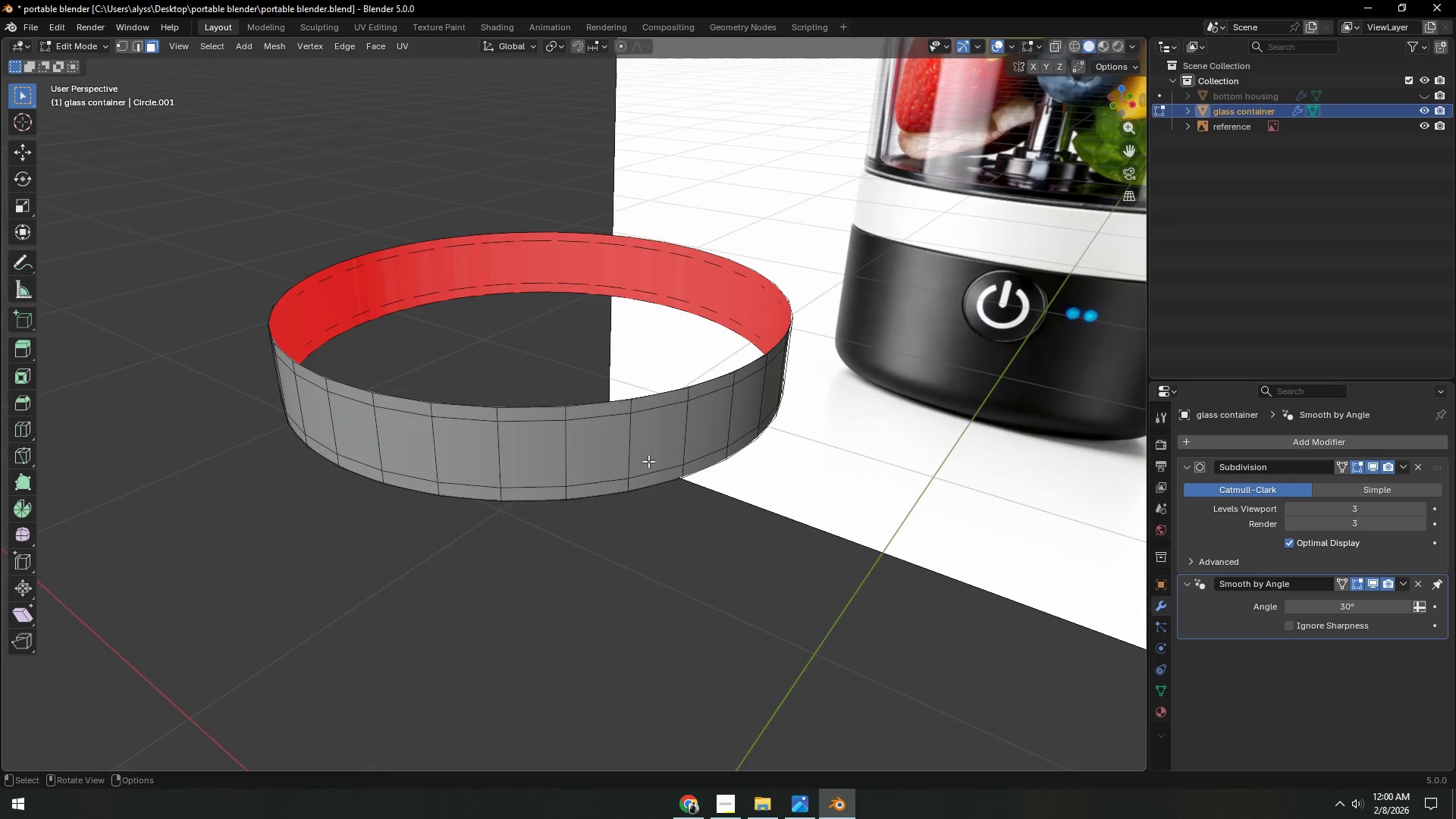 
hold_key(key=AltLeft, duration=0.81)
left_click([590, 408])
 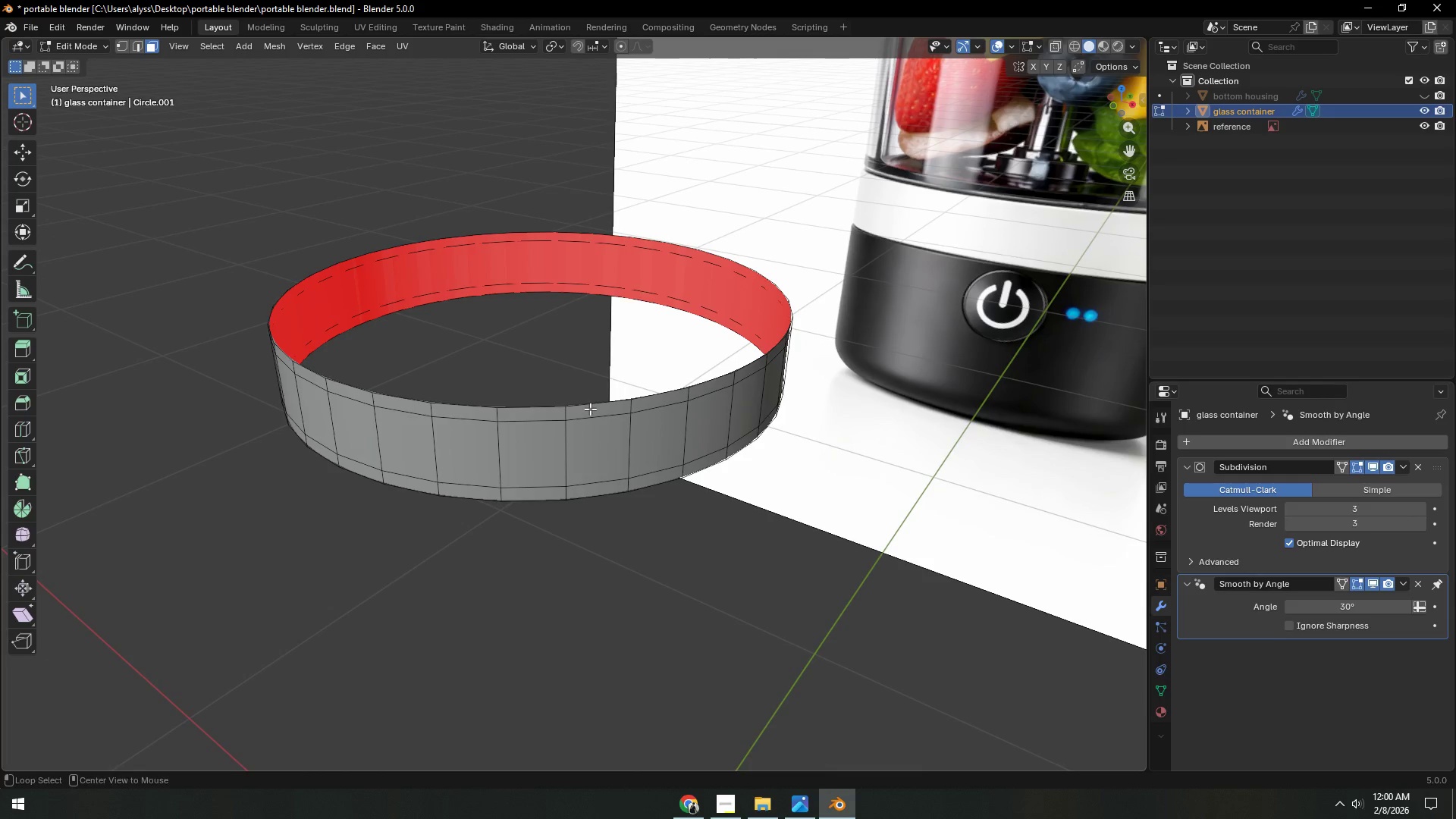 
hold_key(key=AltLeft, duration=1.39)
 